 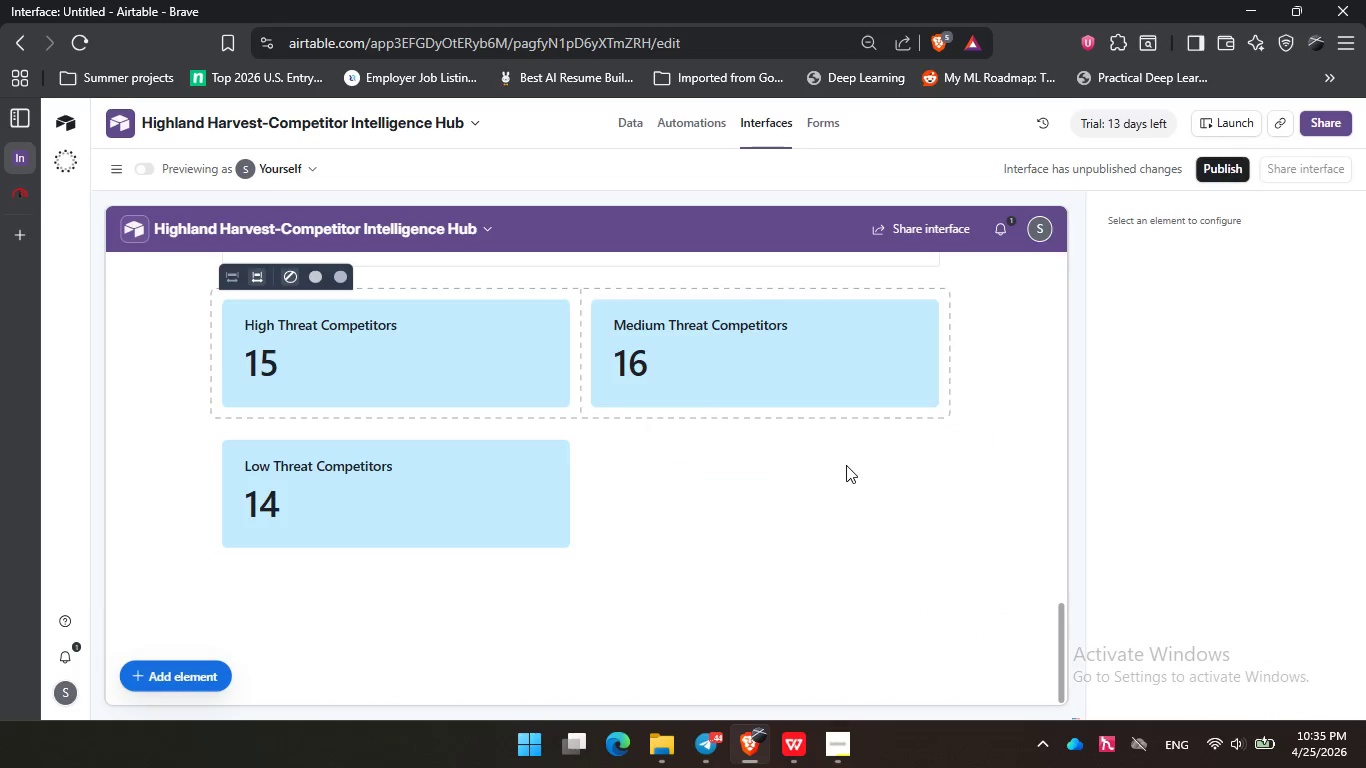 
scroll: coordinate [1037, 355], scroll_direction: up, amount: 18.0
 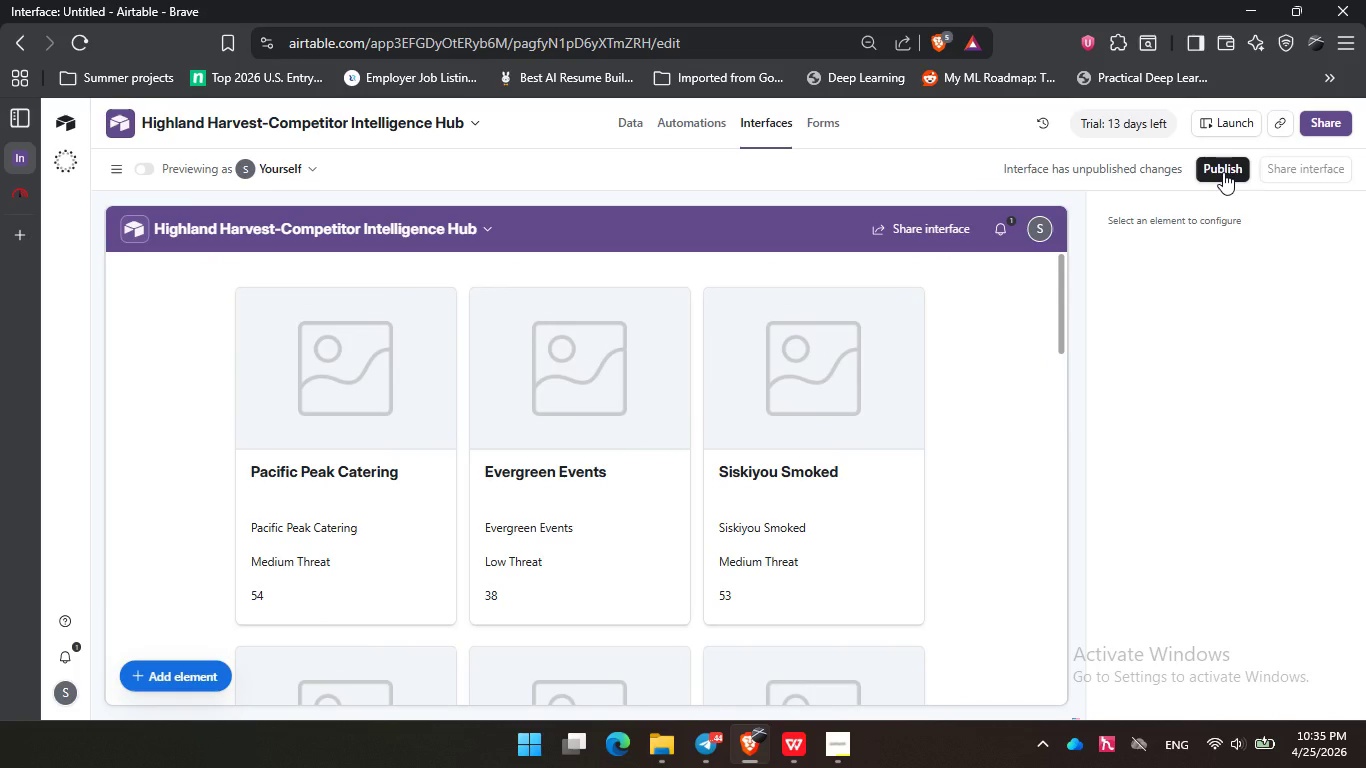 
left_click([1223, 172])
 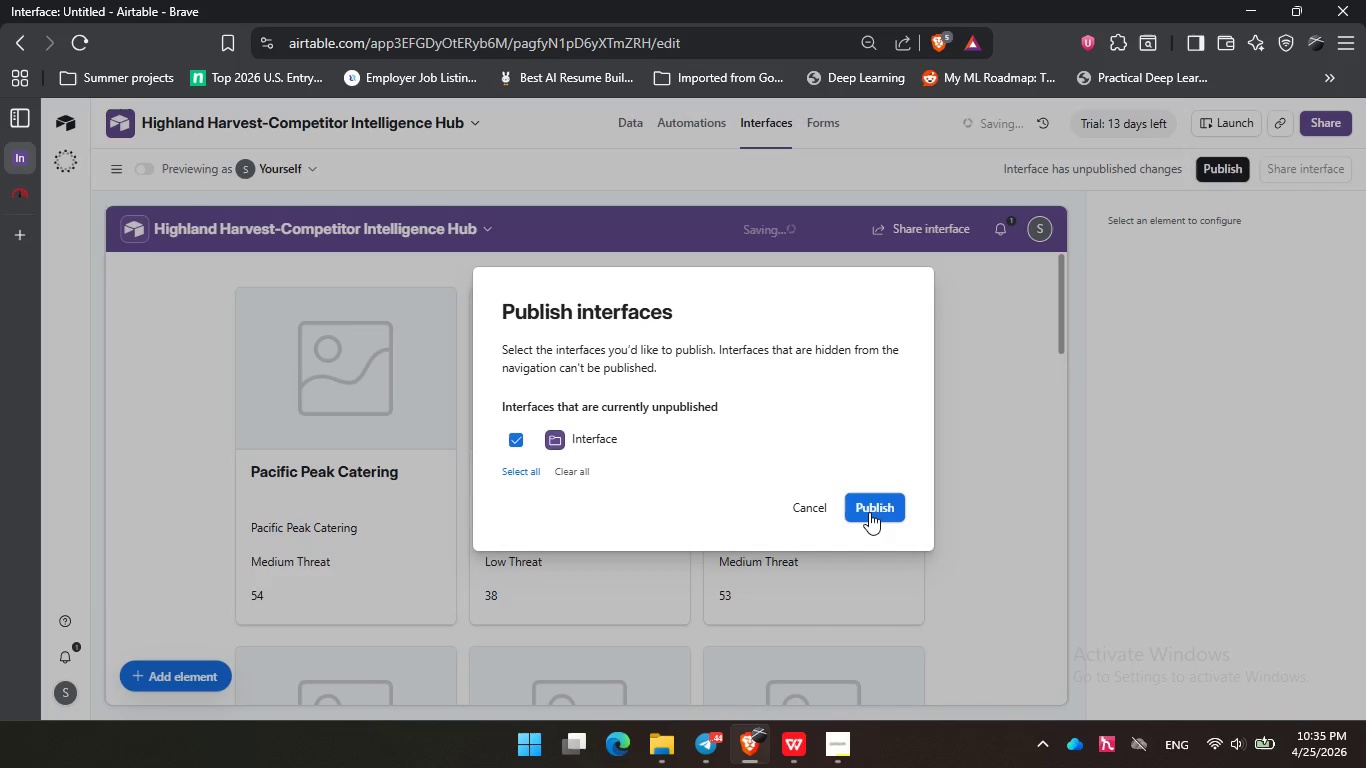 
left_click([869, 512])
 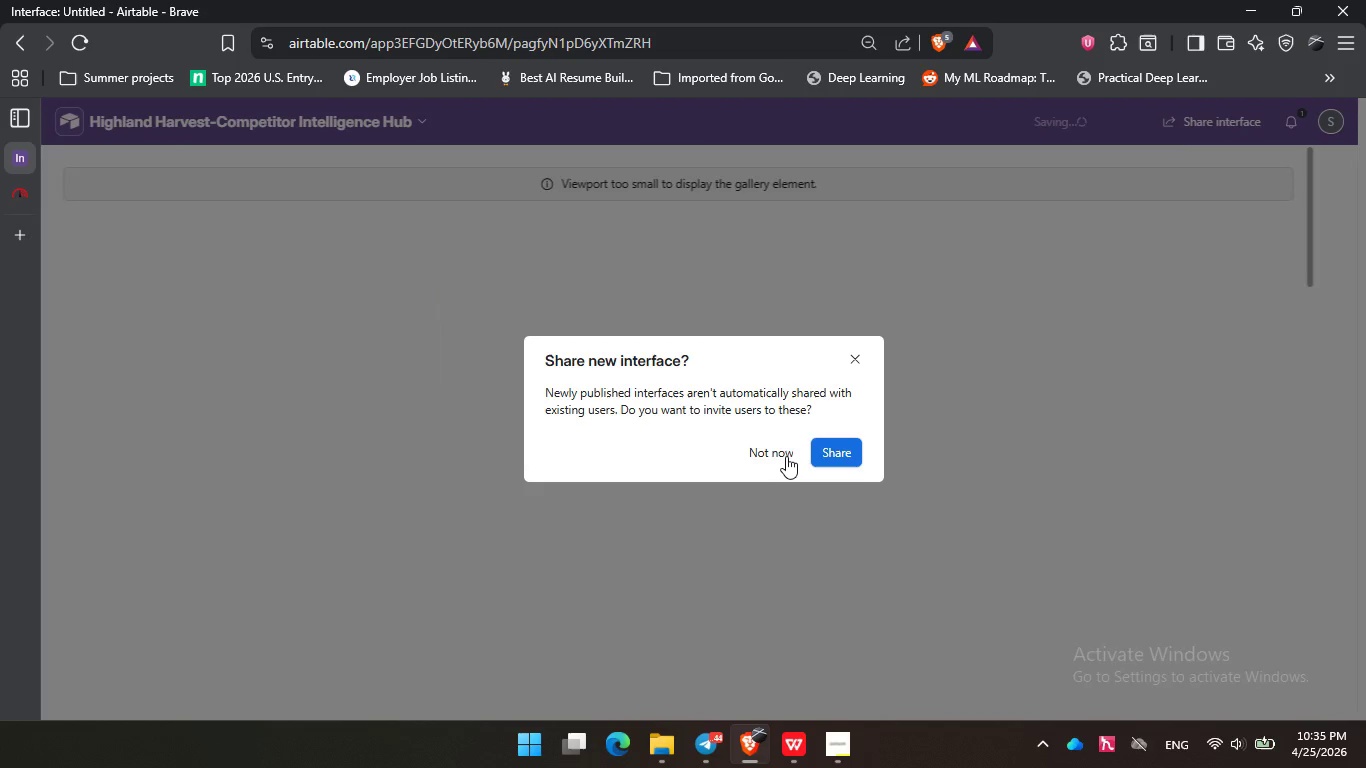 
left_click([771, 456])
 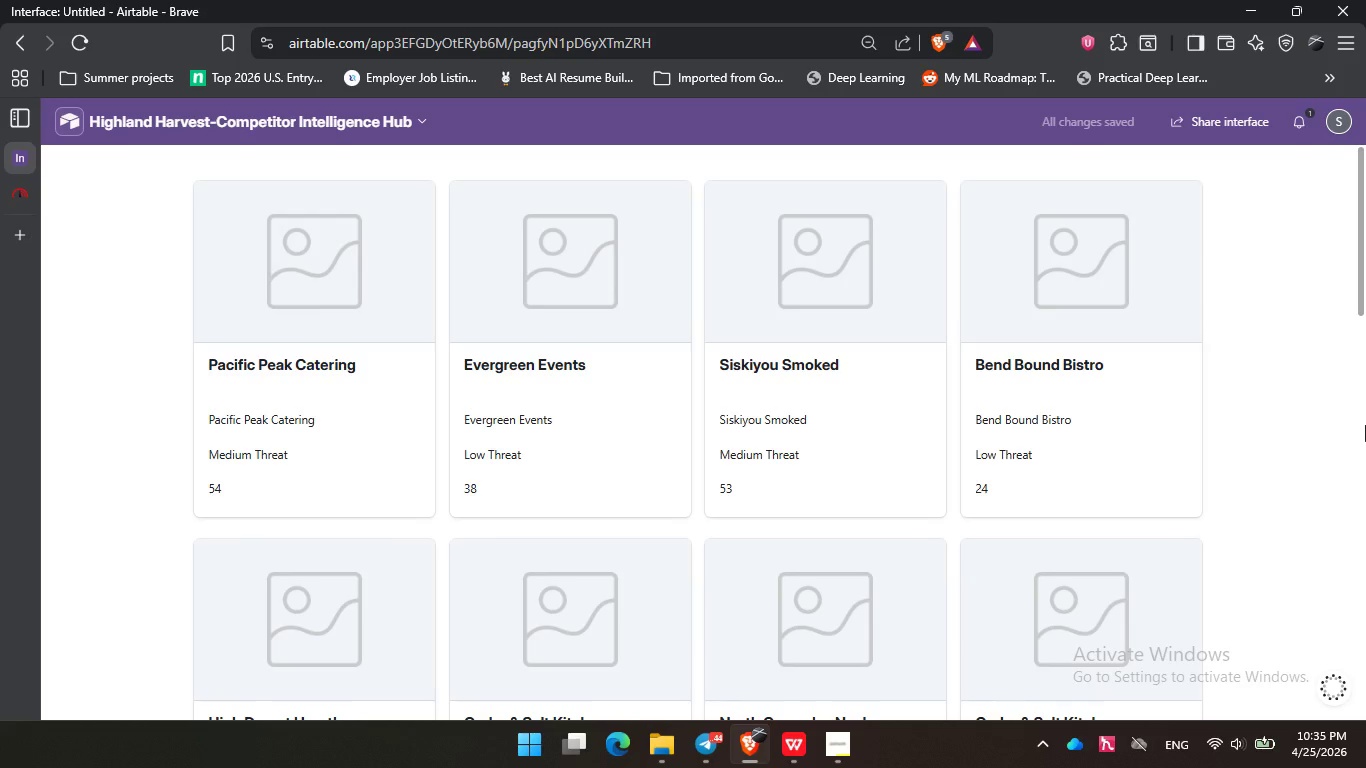 
scroll: coordinate [1365, 425], scroll_direction: down, amount: 2.0
 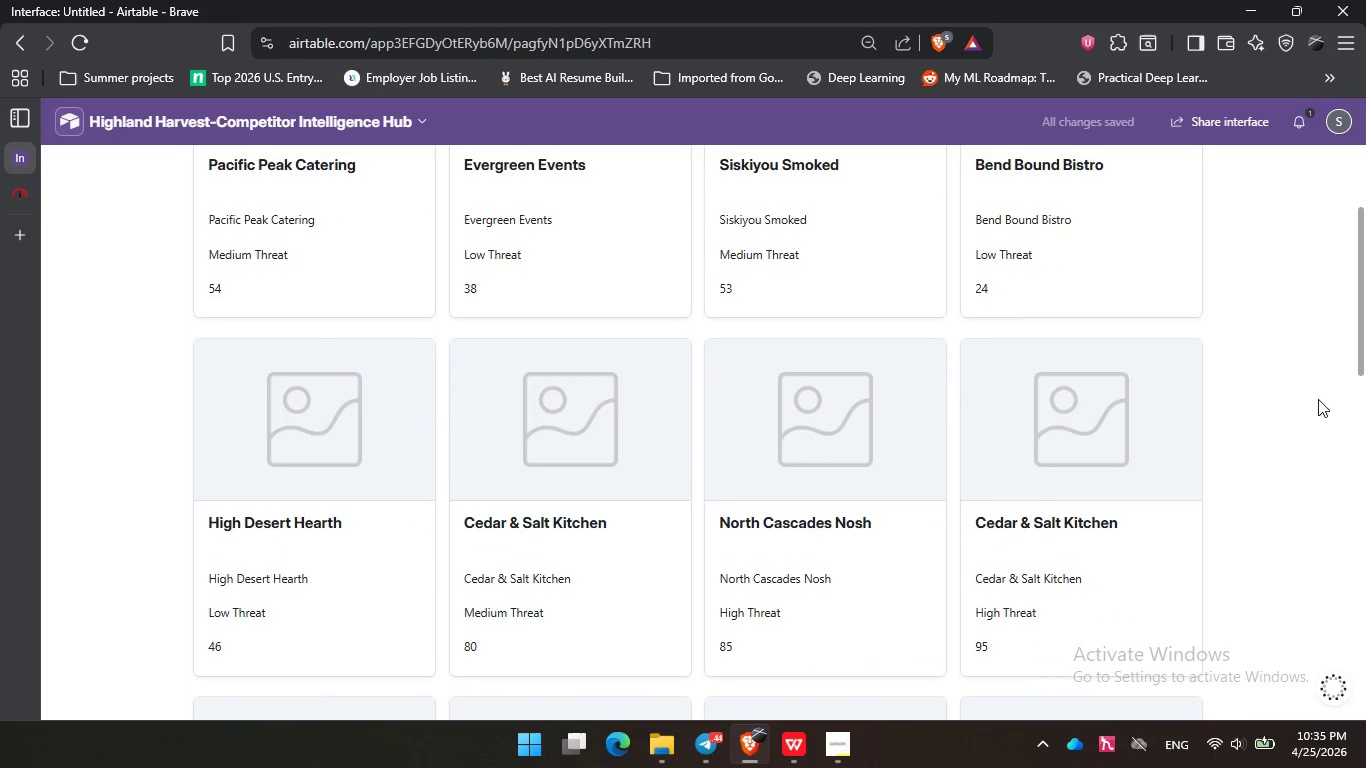 
hold_key(key=ControlLeft, duration=0.64)
scroll: coordinate [1280, 418], scroll_direction: down, amount: 6.0
 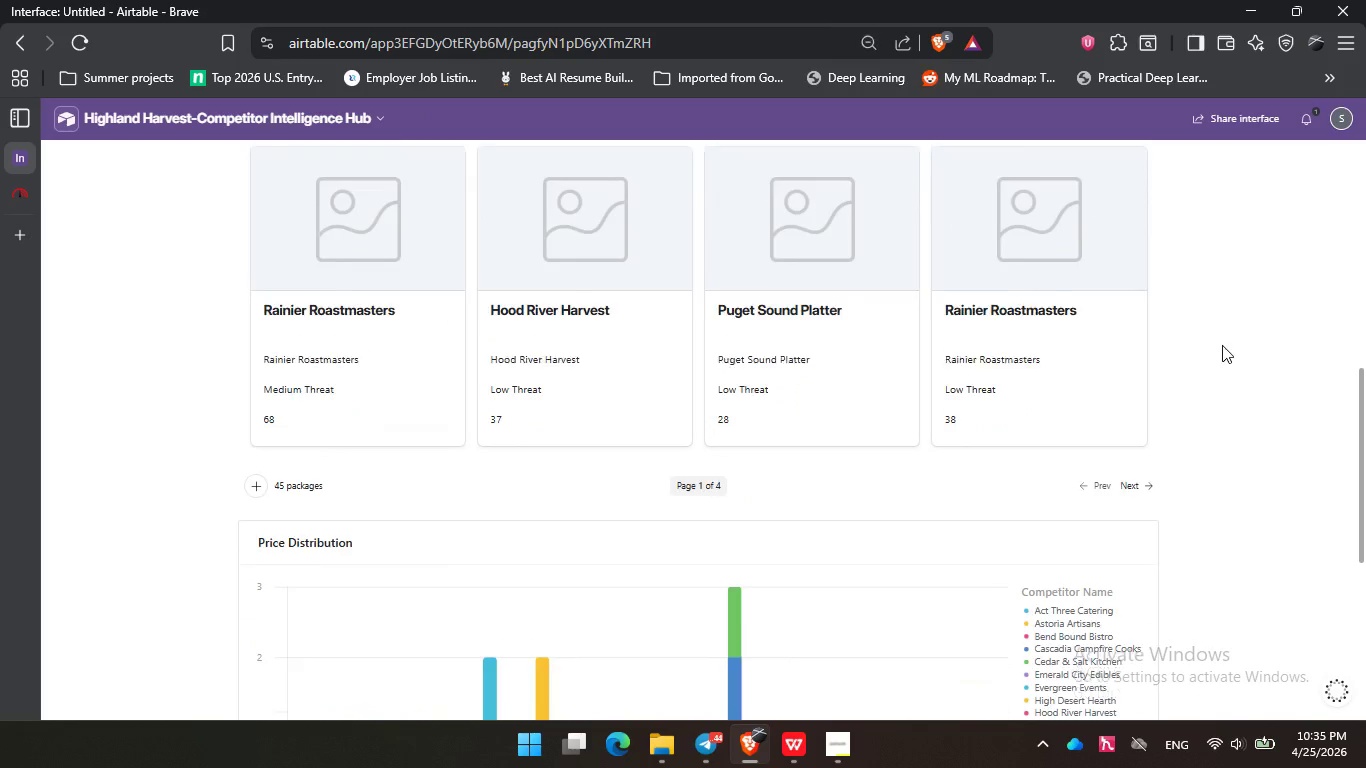 
hold_key(key=ControlLeft, duration=0.66)
scroll: coordinate [1218, 360], scroll_direction: up, amount: 6.0
 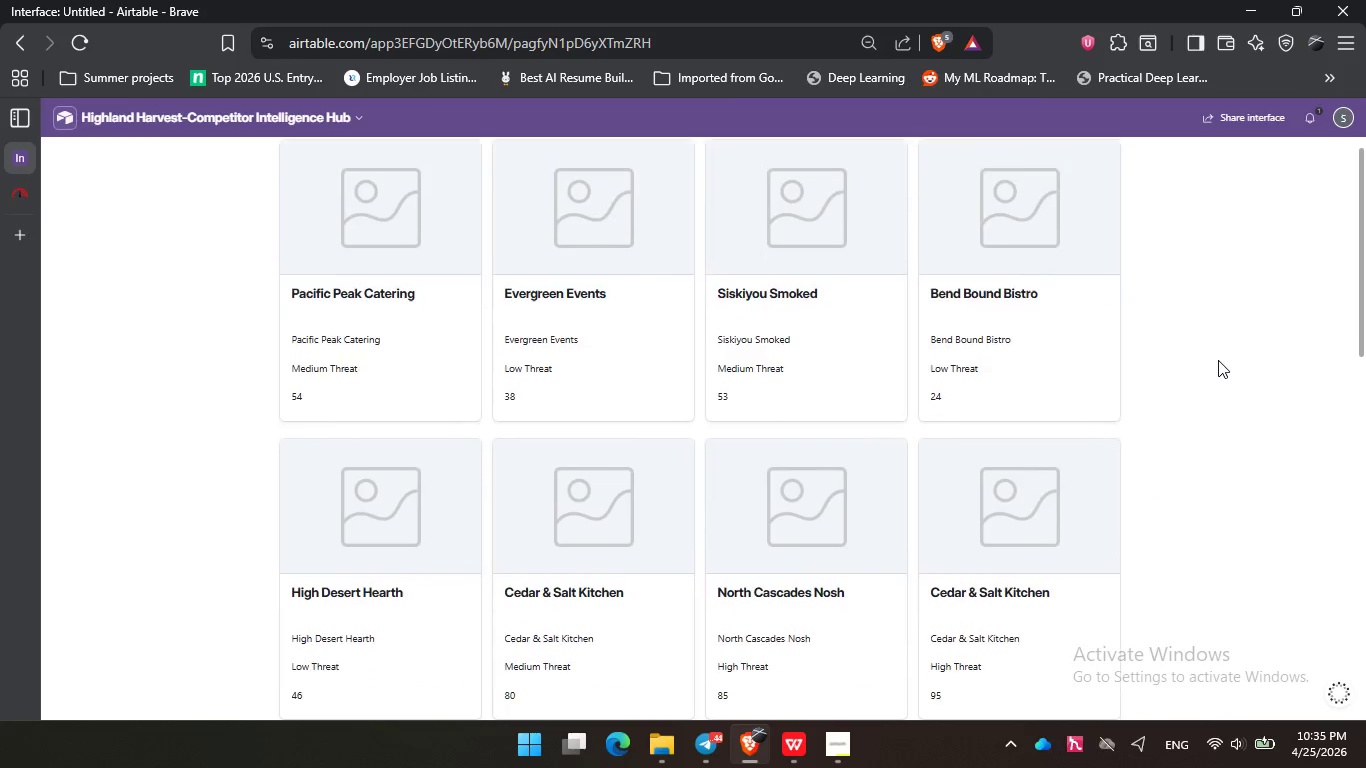 
scroll: coordinate [1218, 360], scroll_direction: down, amount: 1.0
 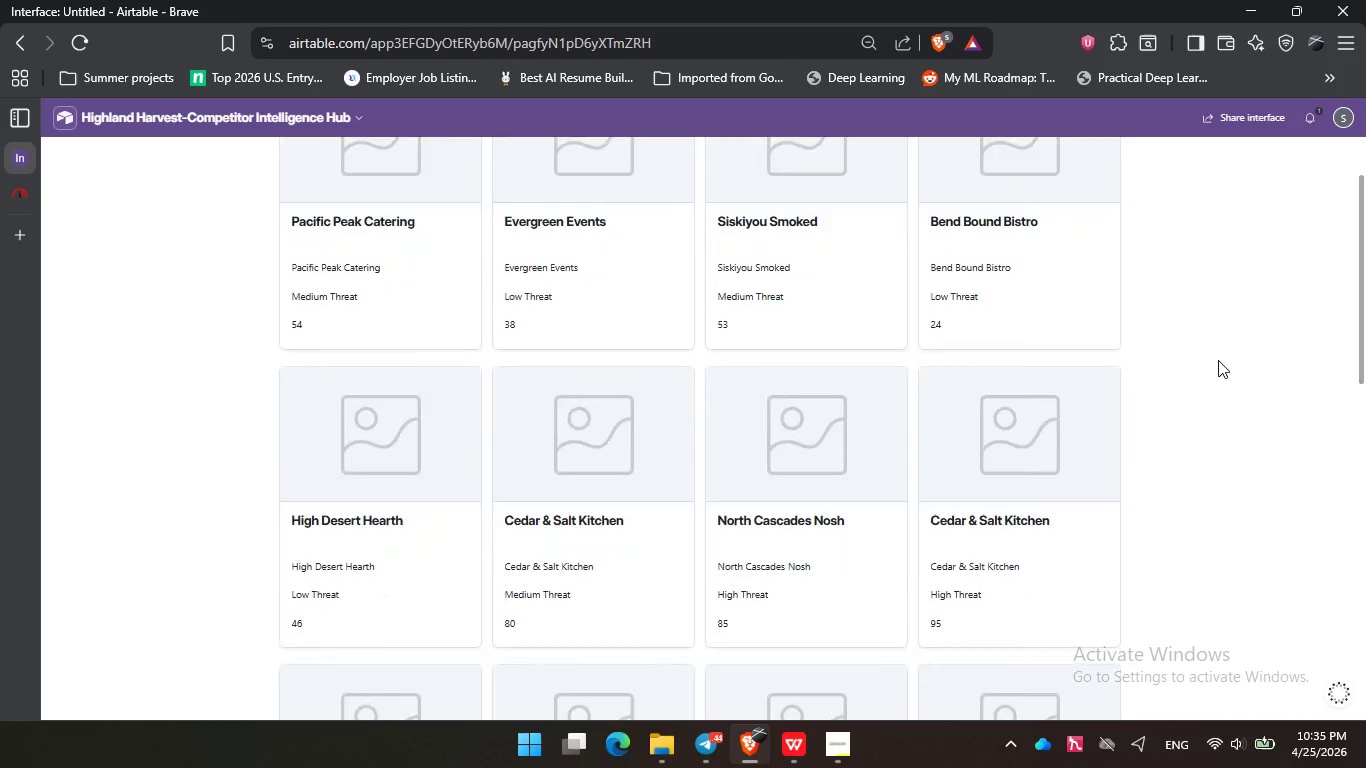 
scroll: coordinate [1218, 360], scroll_direction: up, amount: 1.0
 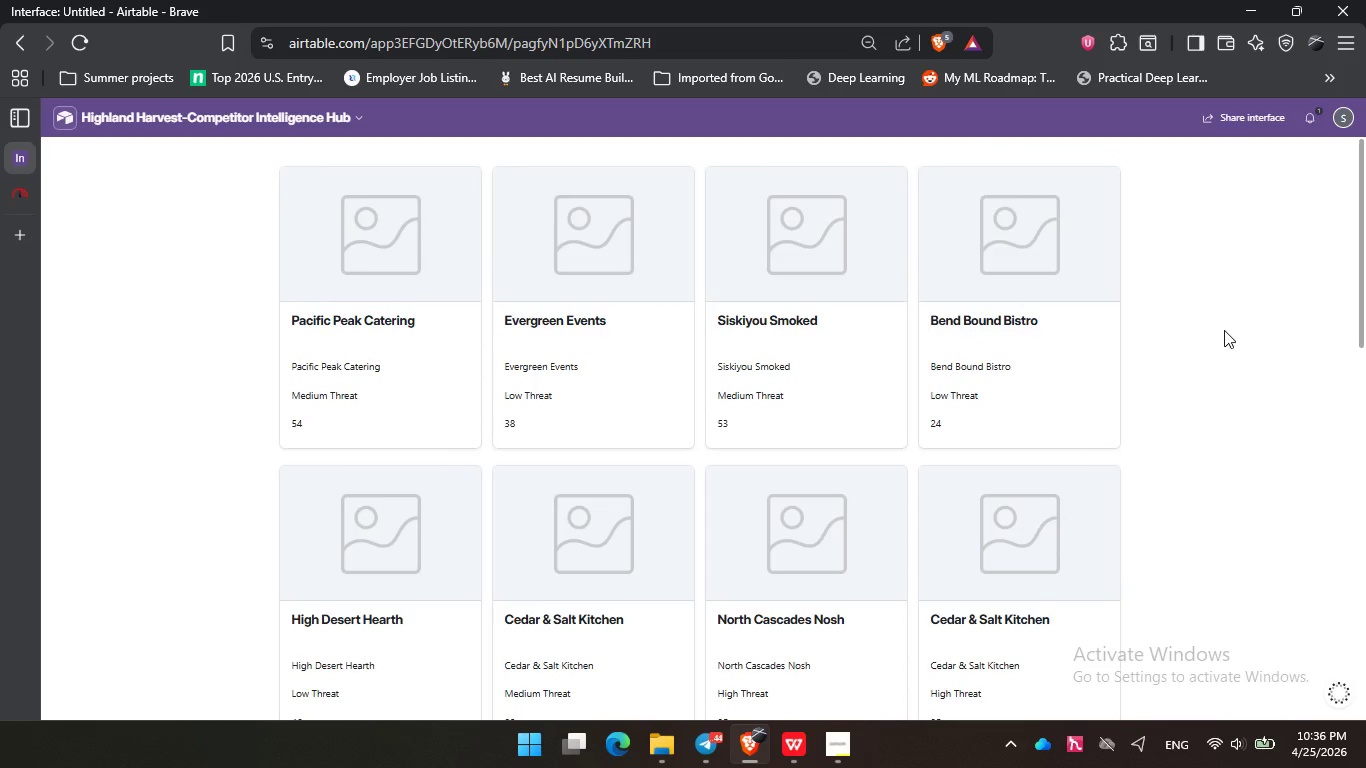 
left_click([1227, 329])
 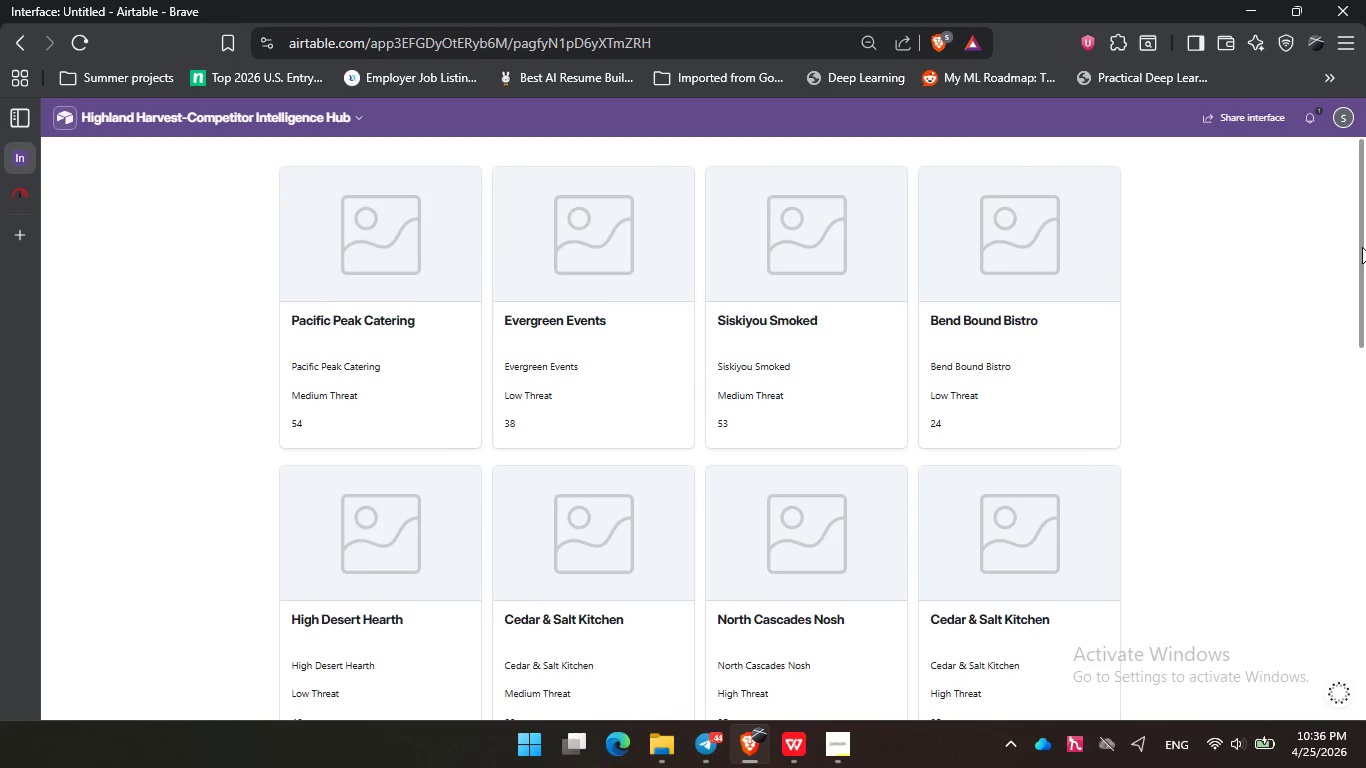 
left_click_drag(start_coordinate=[1361, 248], to_coordinate=[1362, 258])
 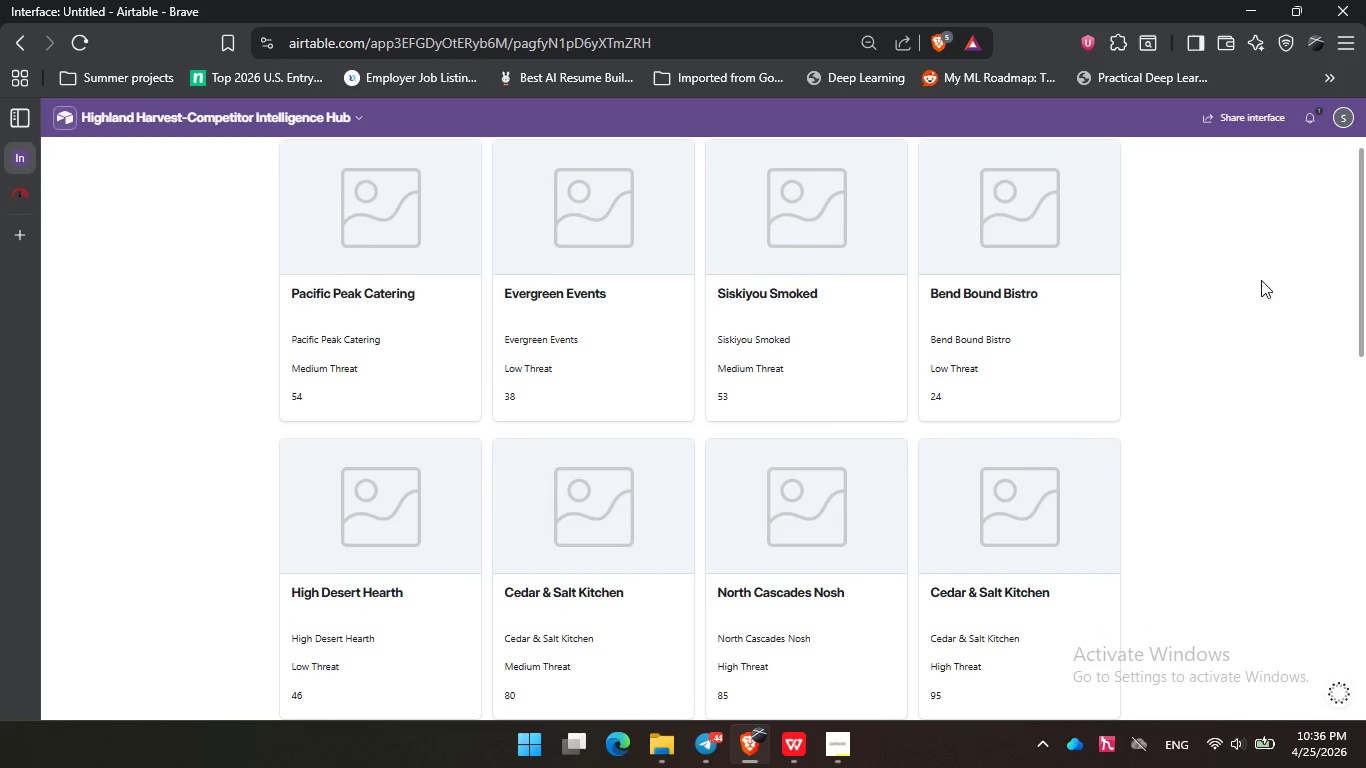 
key(PrintScreen)
 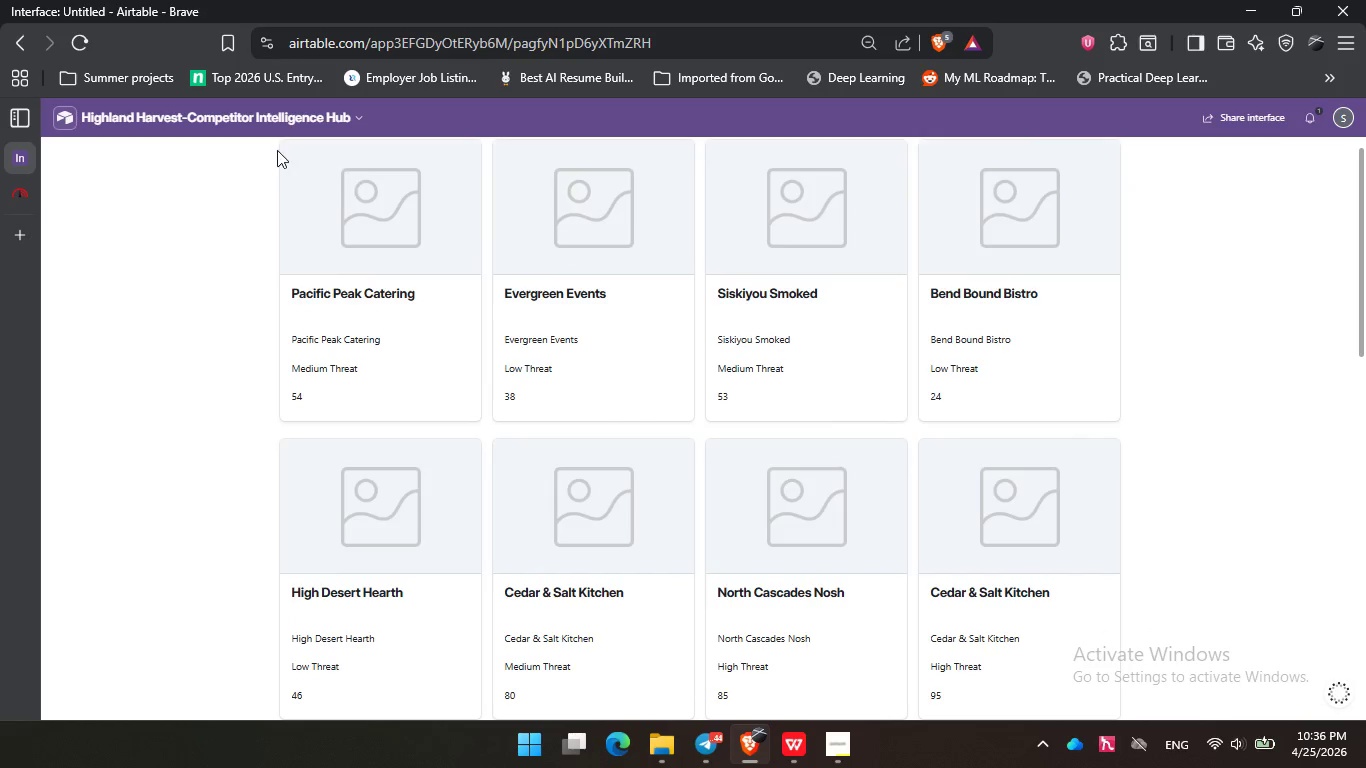 
mouse_move([276, 141])
 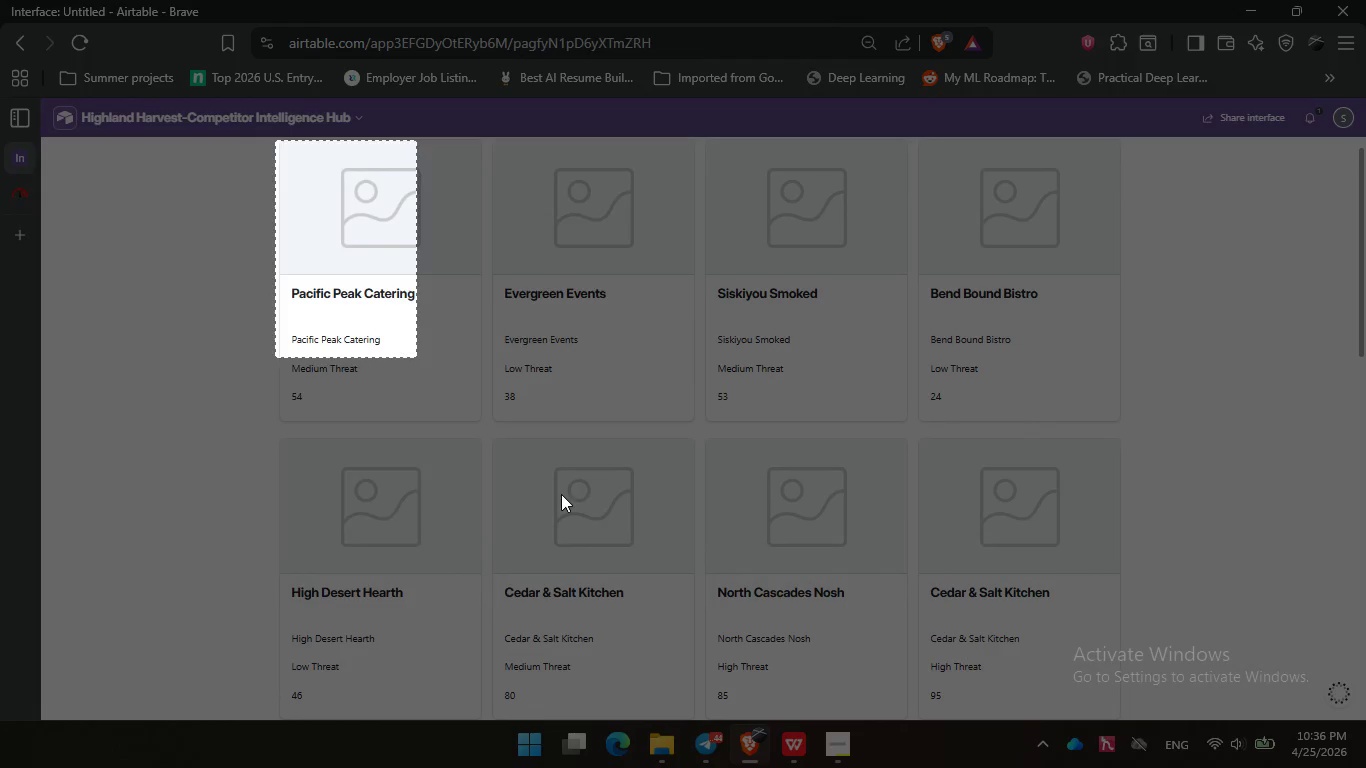 
left_click_drag(start_coordinate=[276, 141], to_coordinate=[1125, 711])
 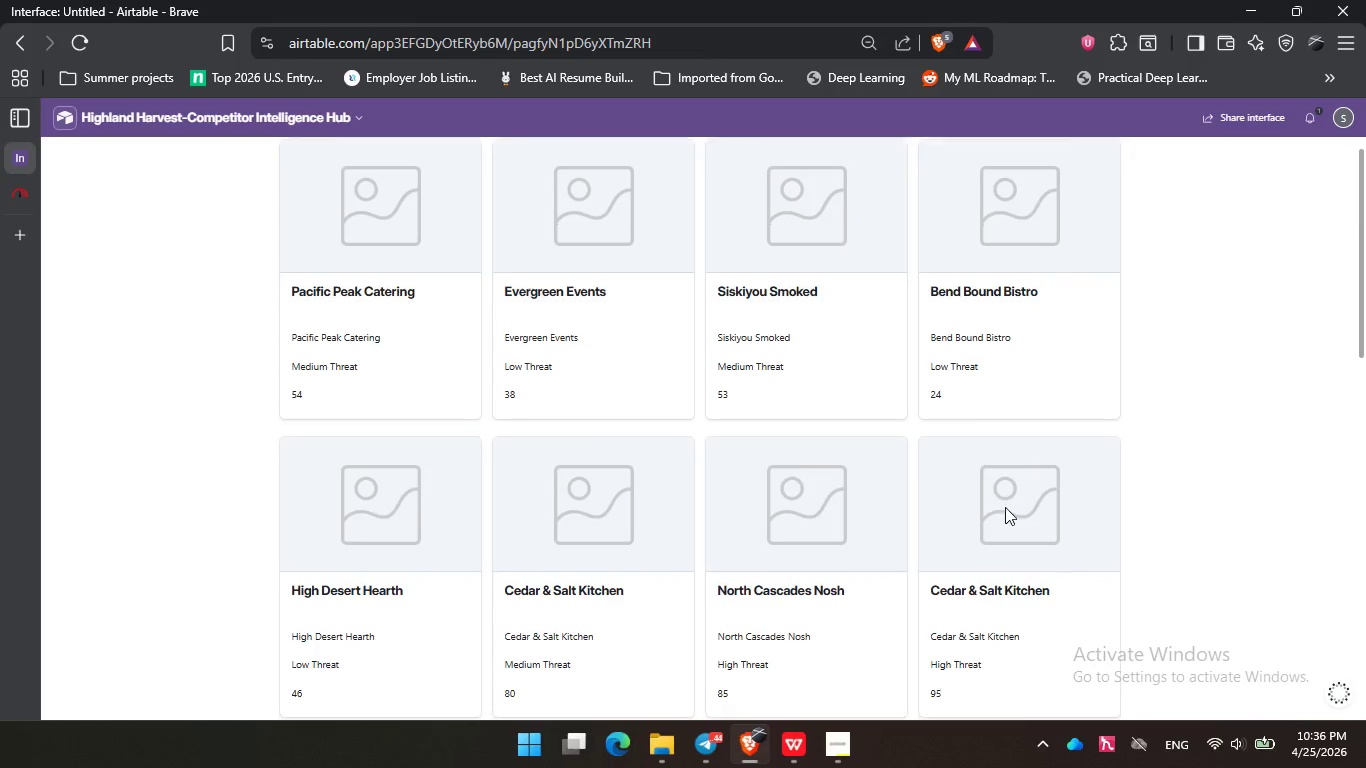 
scroll: coordinate [1019, 517], scroll_direction: down, amount: 9.0
 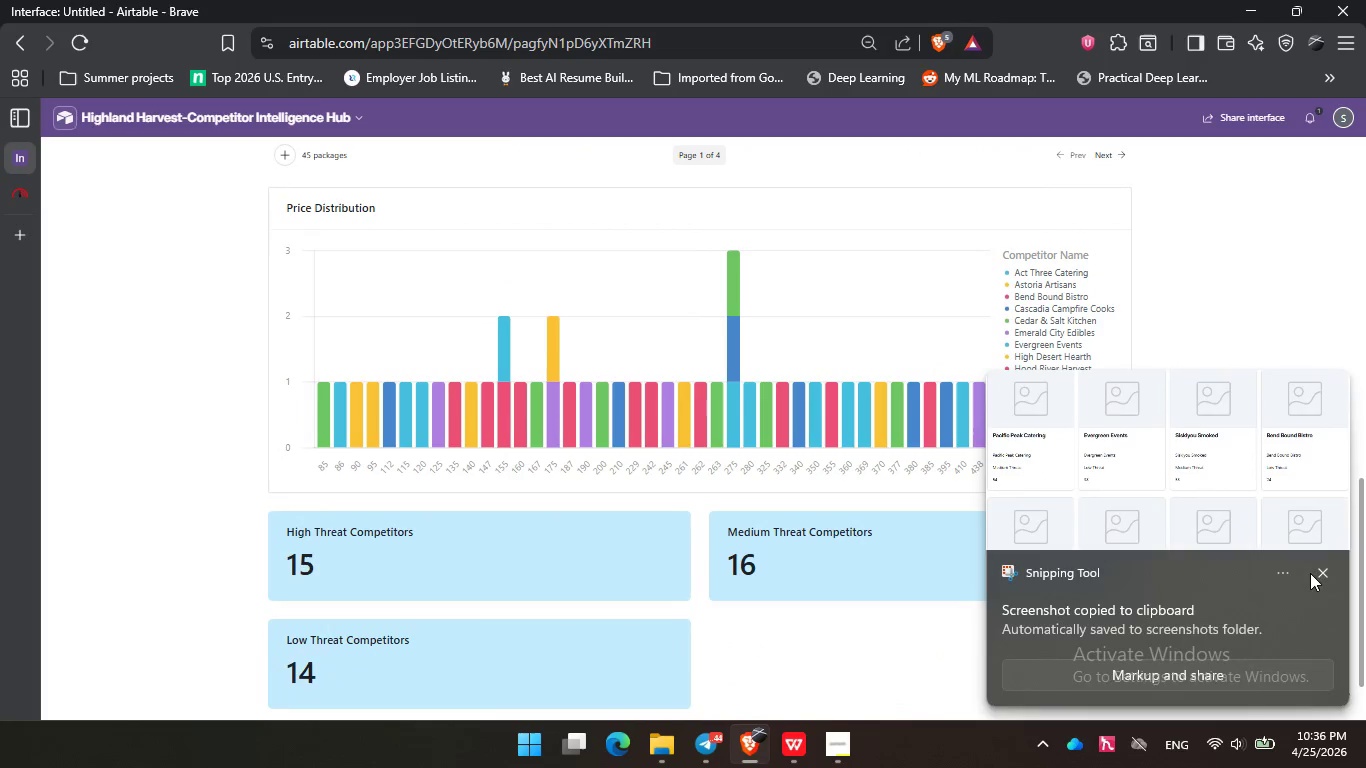 
left_click([1321, 573])
 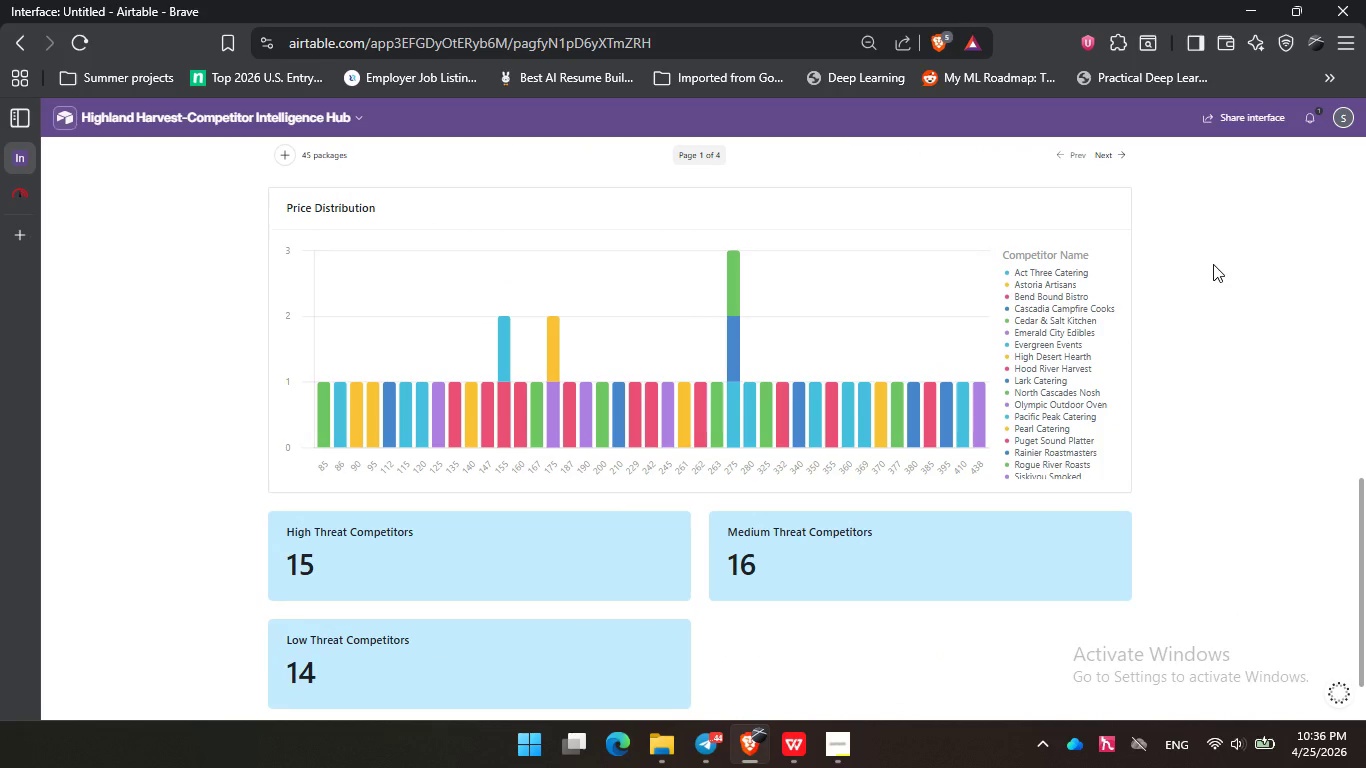 
key(PrintScreen)
 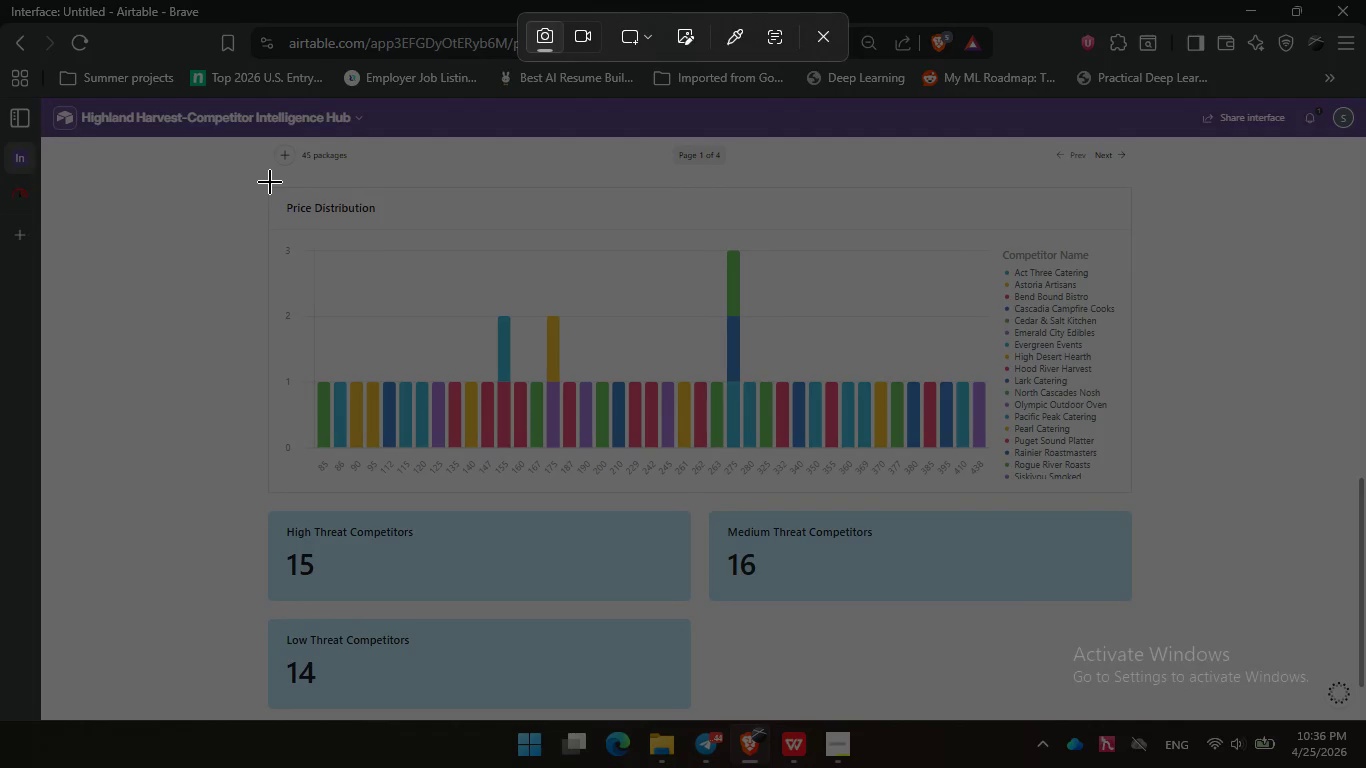 
left_click_drag(start_coordinate=[268, 182], to_coordinate=[1136, 499])
 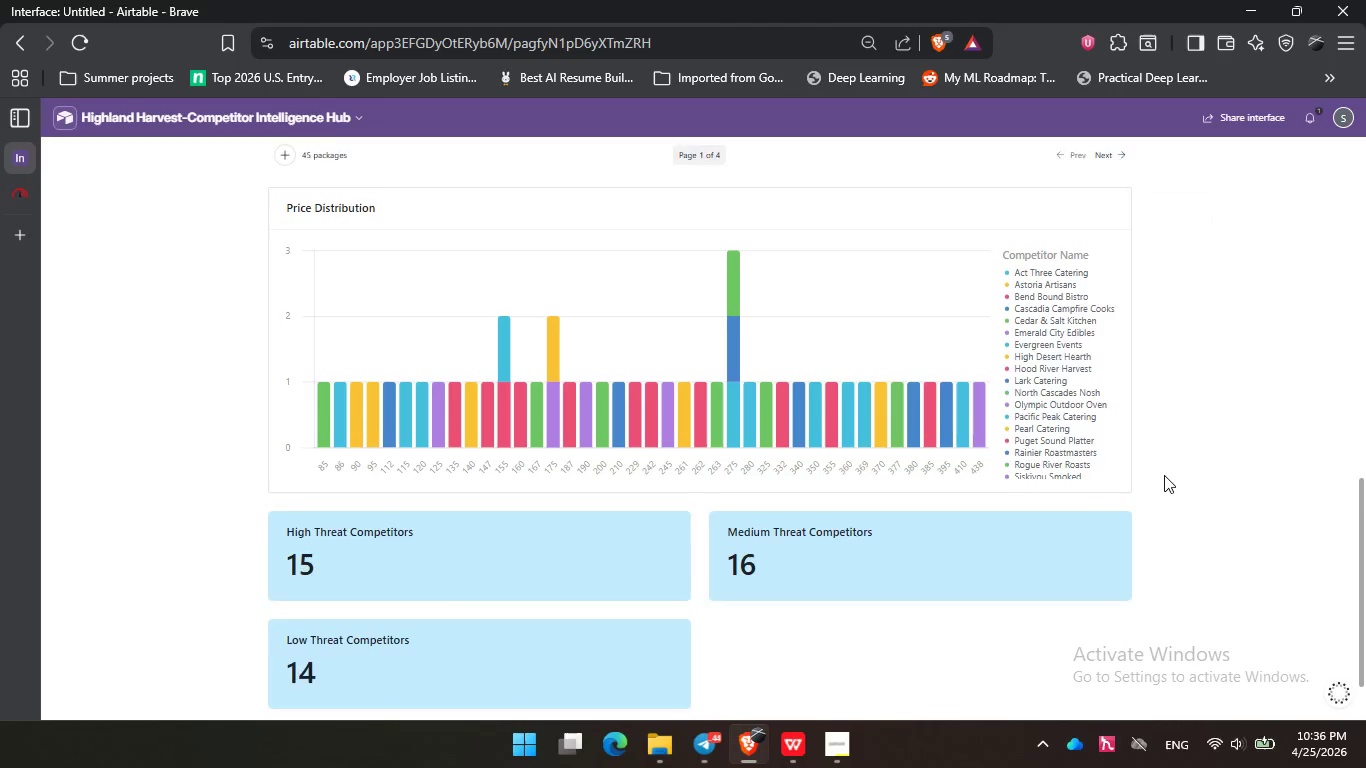 
scroll: coordinate [1164, 475], scroll_direction: down, amount: 2.0
 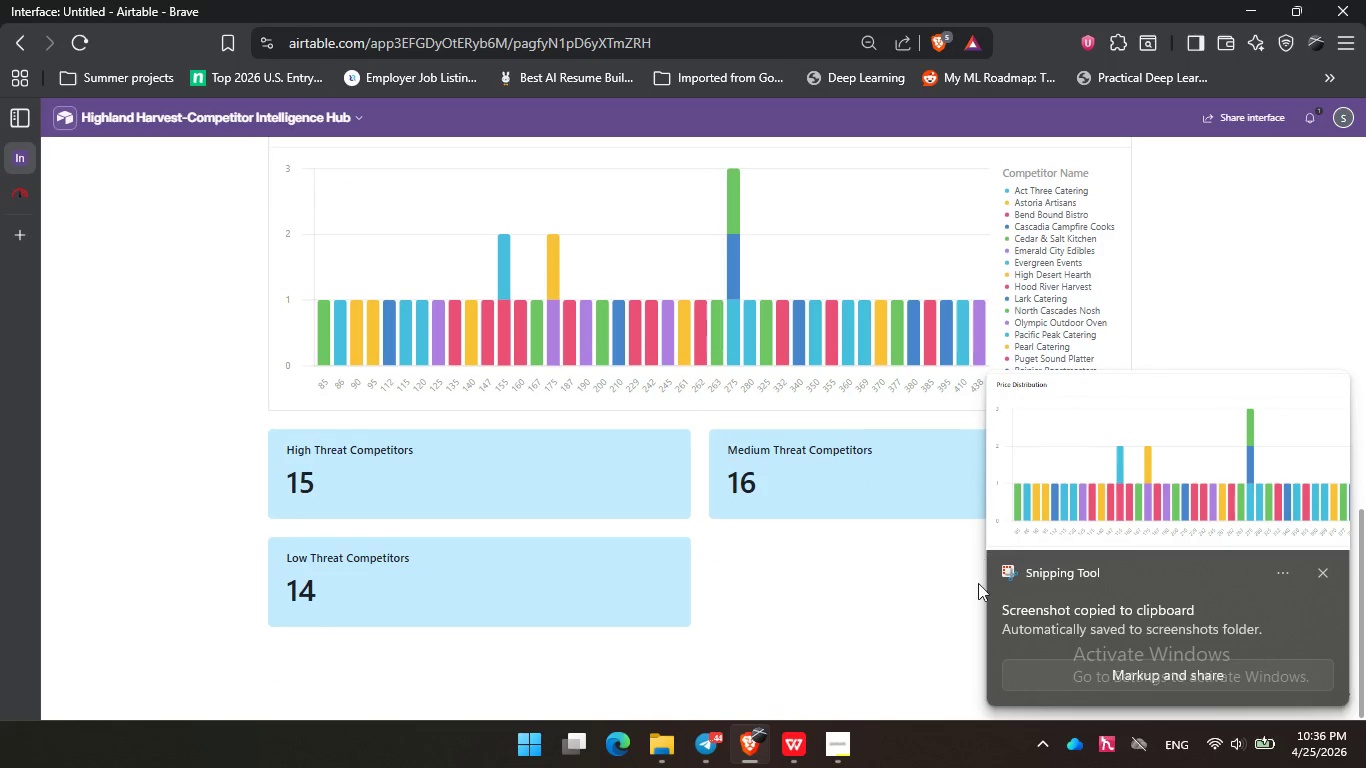 
left_click([1322, 569])
 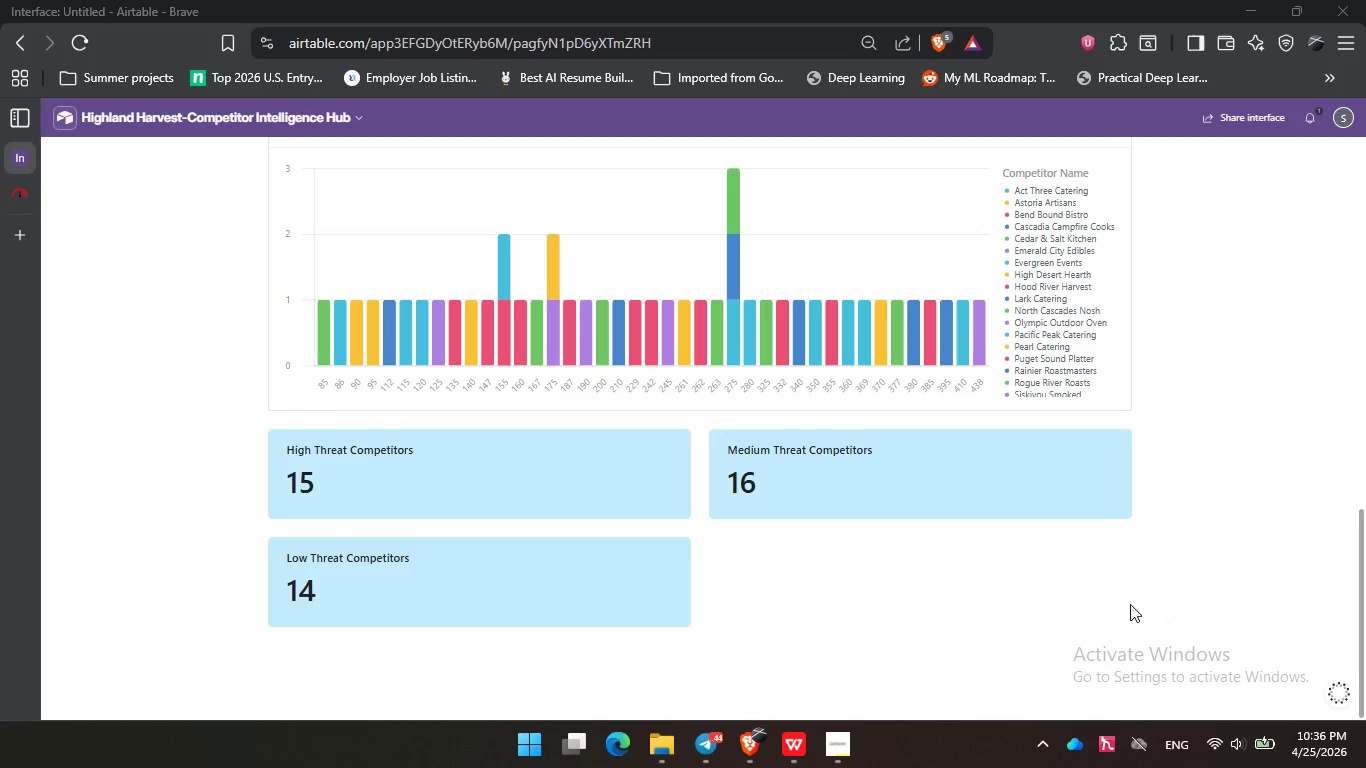 
key(Delete)
 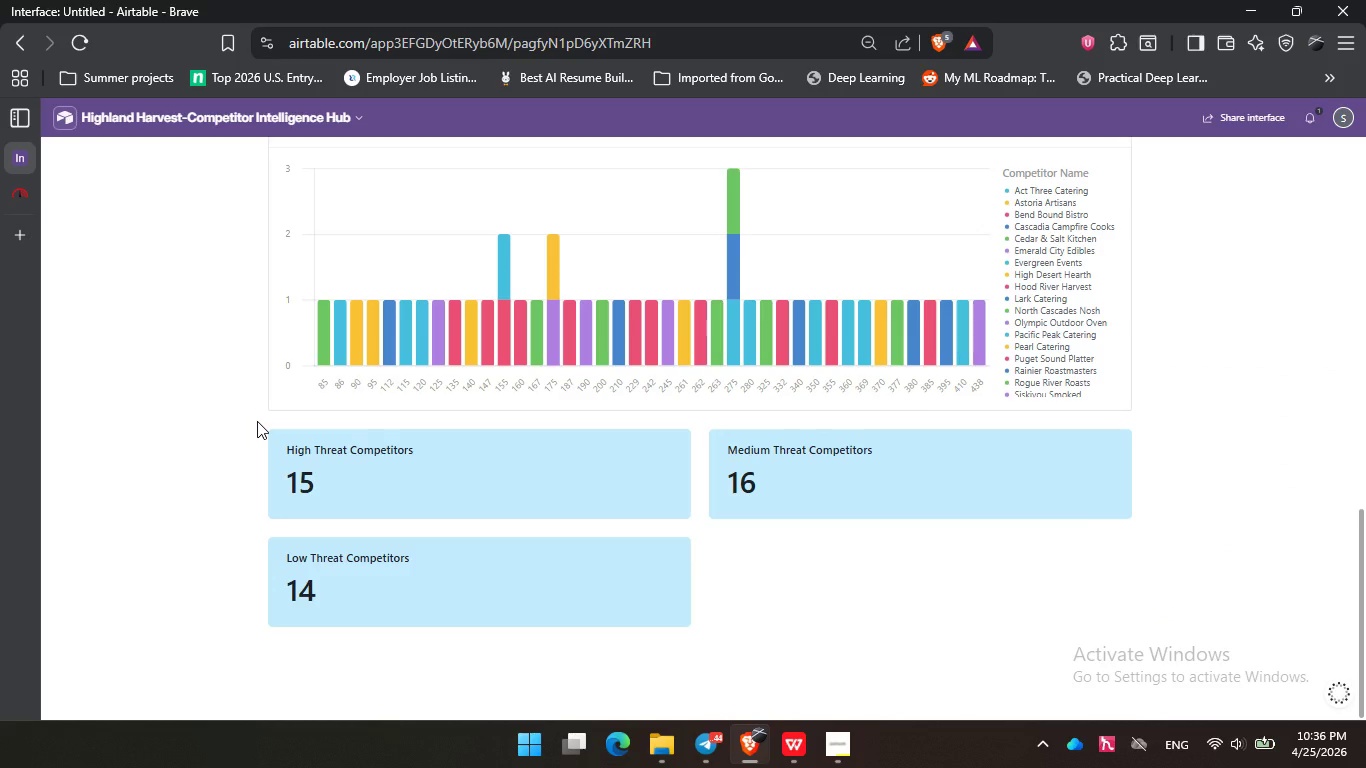 
key(PrintScreen)
 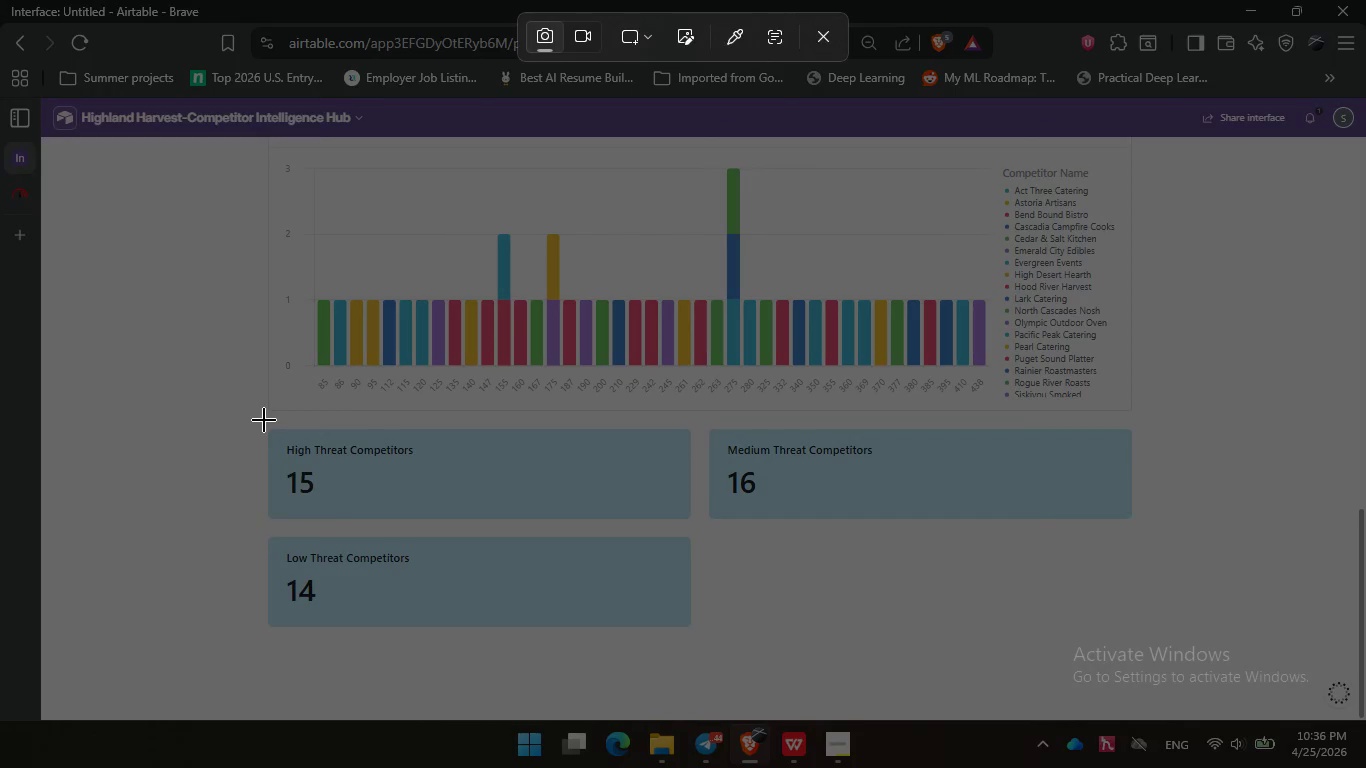 
left_click_drag(start_coordinate=[264, 419], to_coordinate=[1161, 665])
 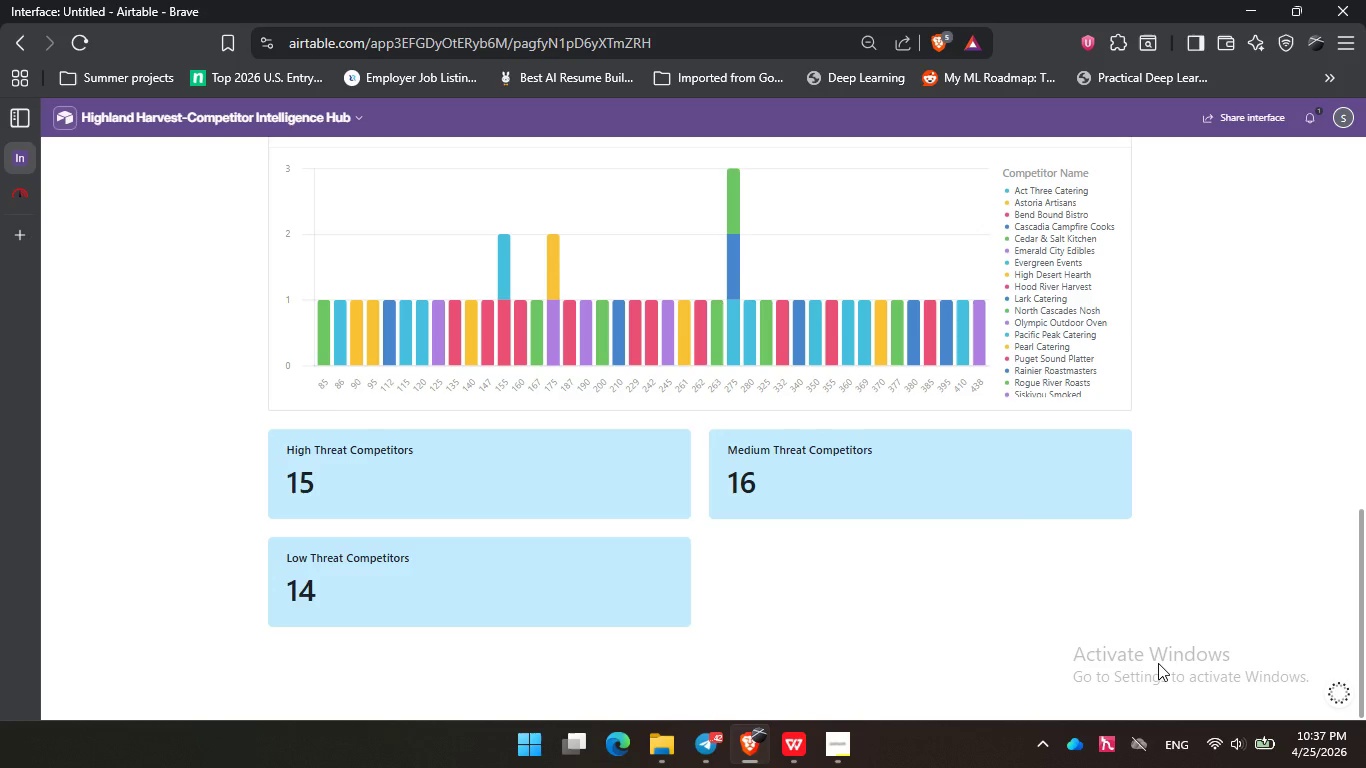 
wait(57.91)
 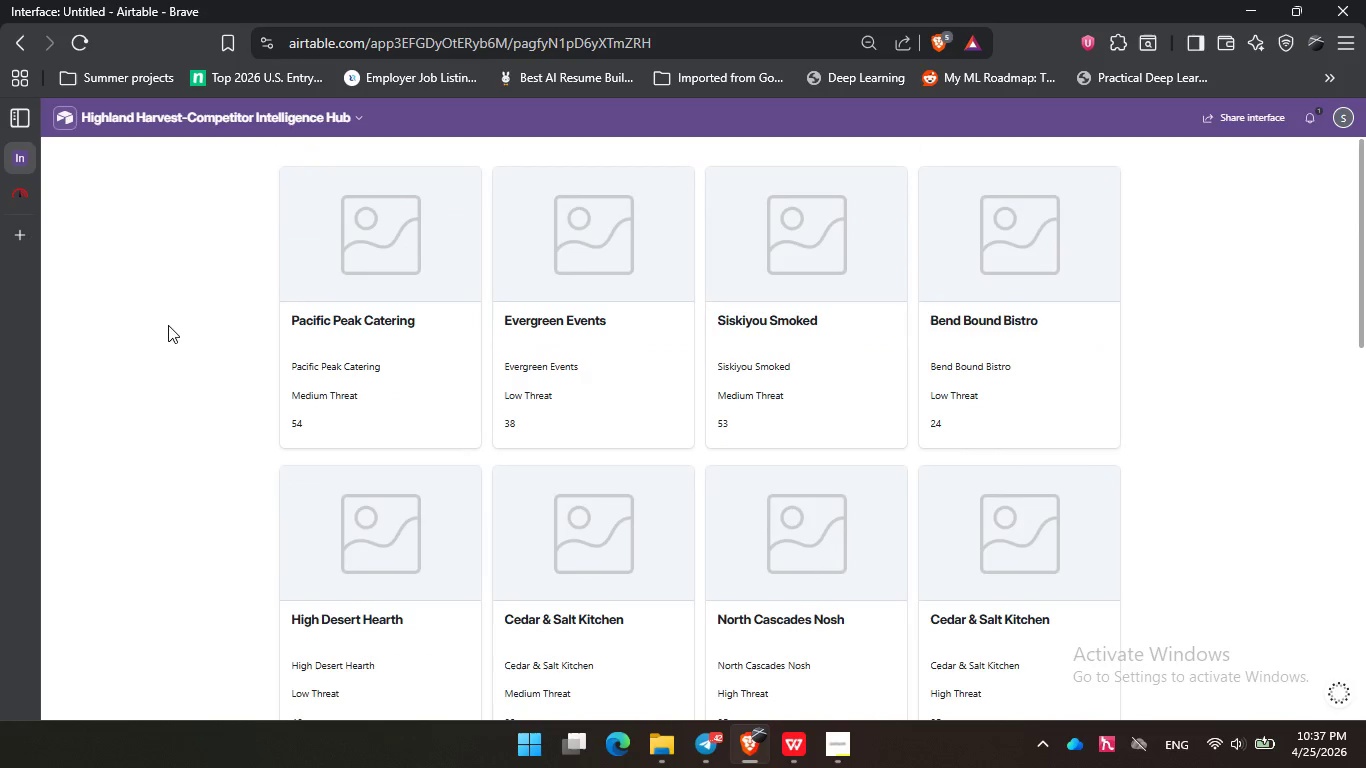 
left_click([168, 325])
 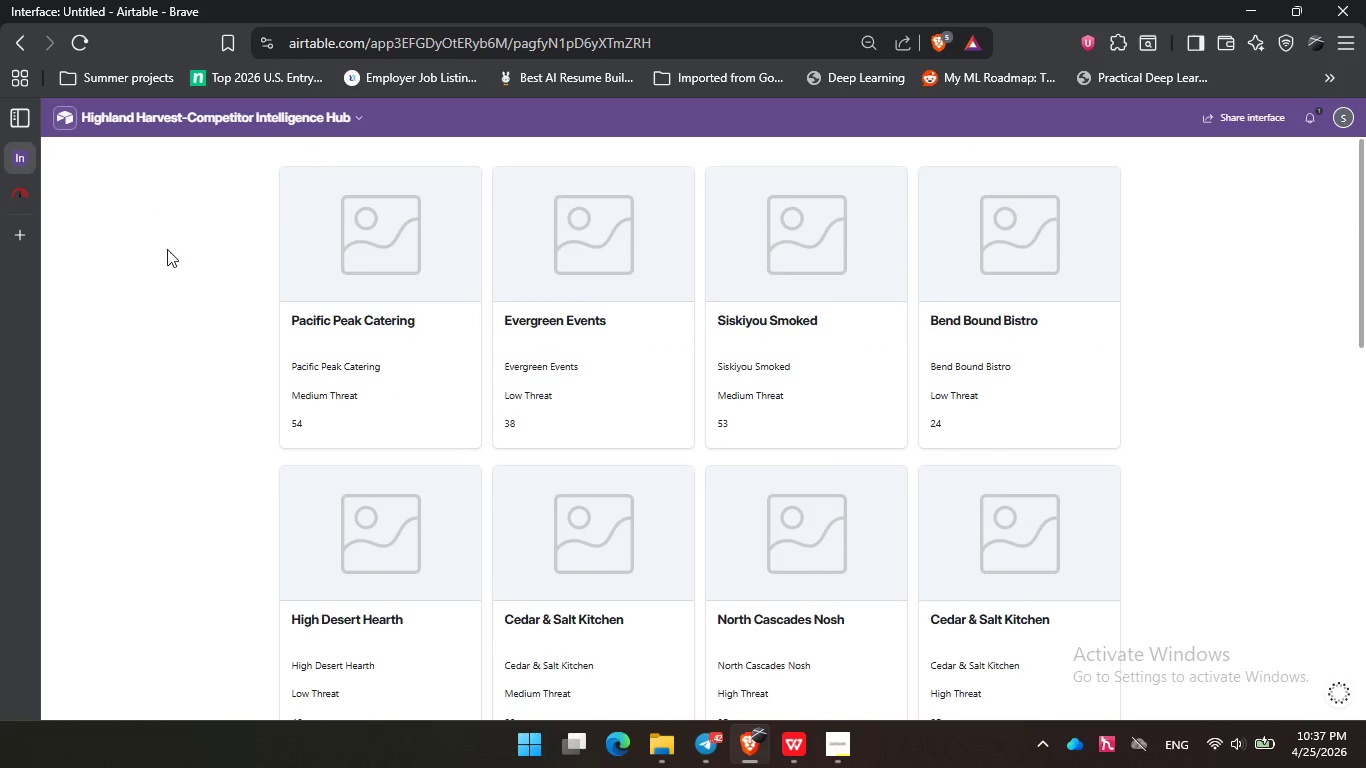 
scroll: coordinate [682, 456], scroll_direction: up, amount: 18.0
 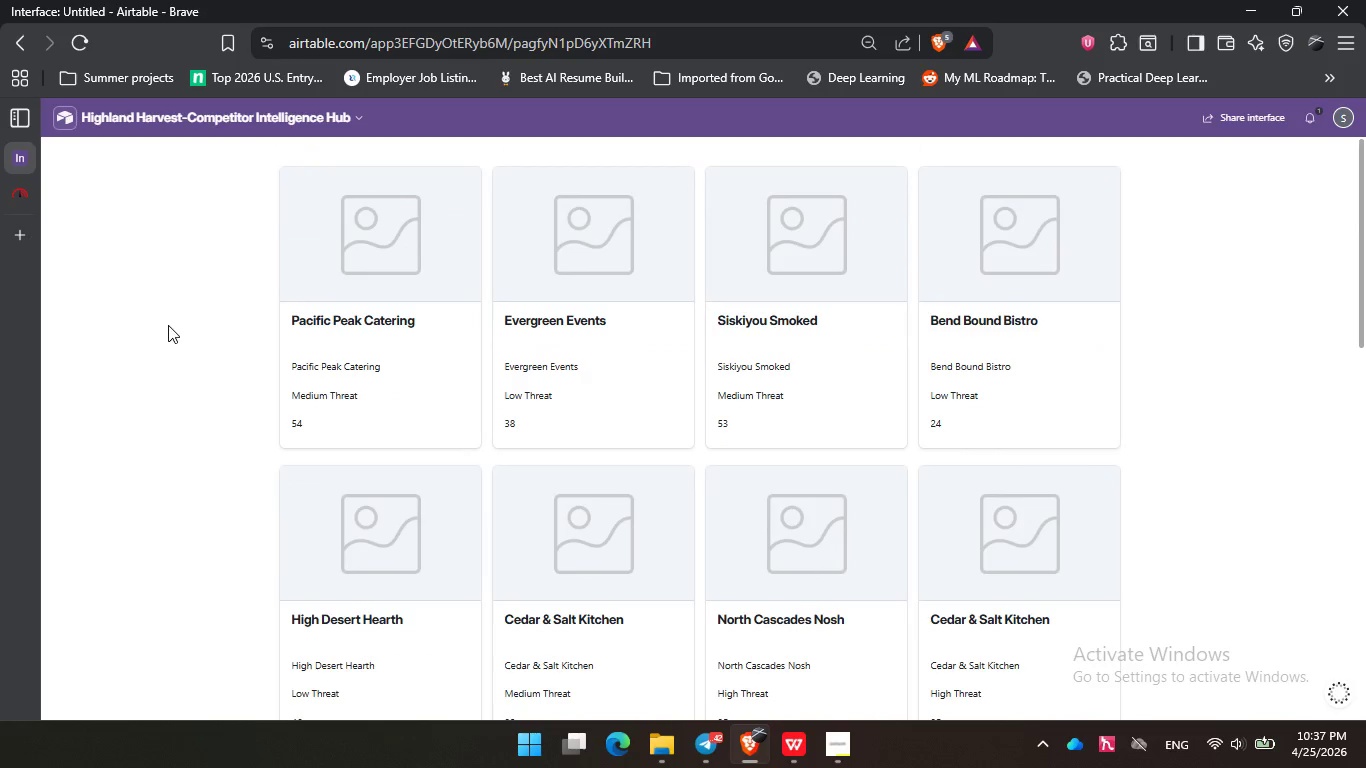 
double_click([160, 199])
 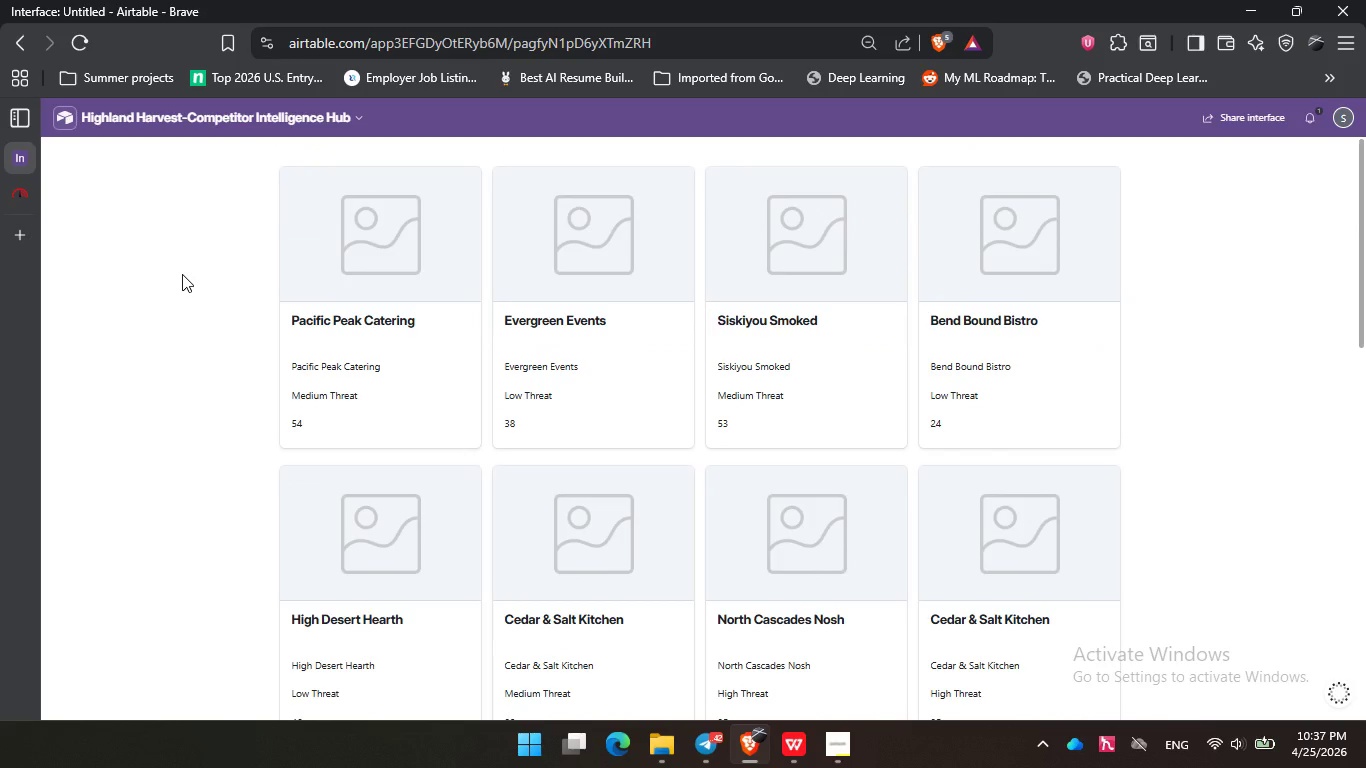 
left_click_drag(start_coordinate=[181, 349], to_coordinate=[182, 329])
 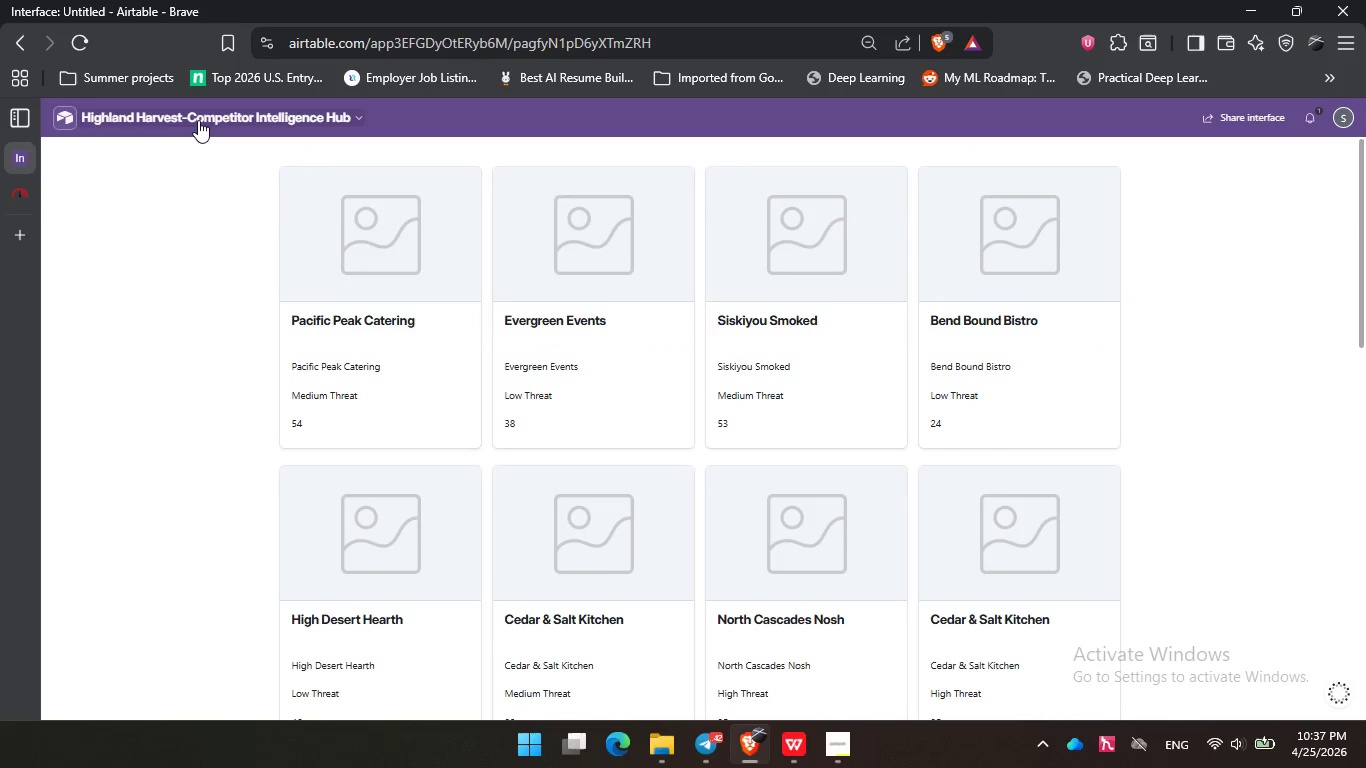 
left_click([198, 119])
 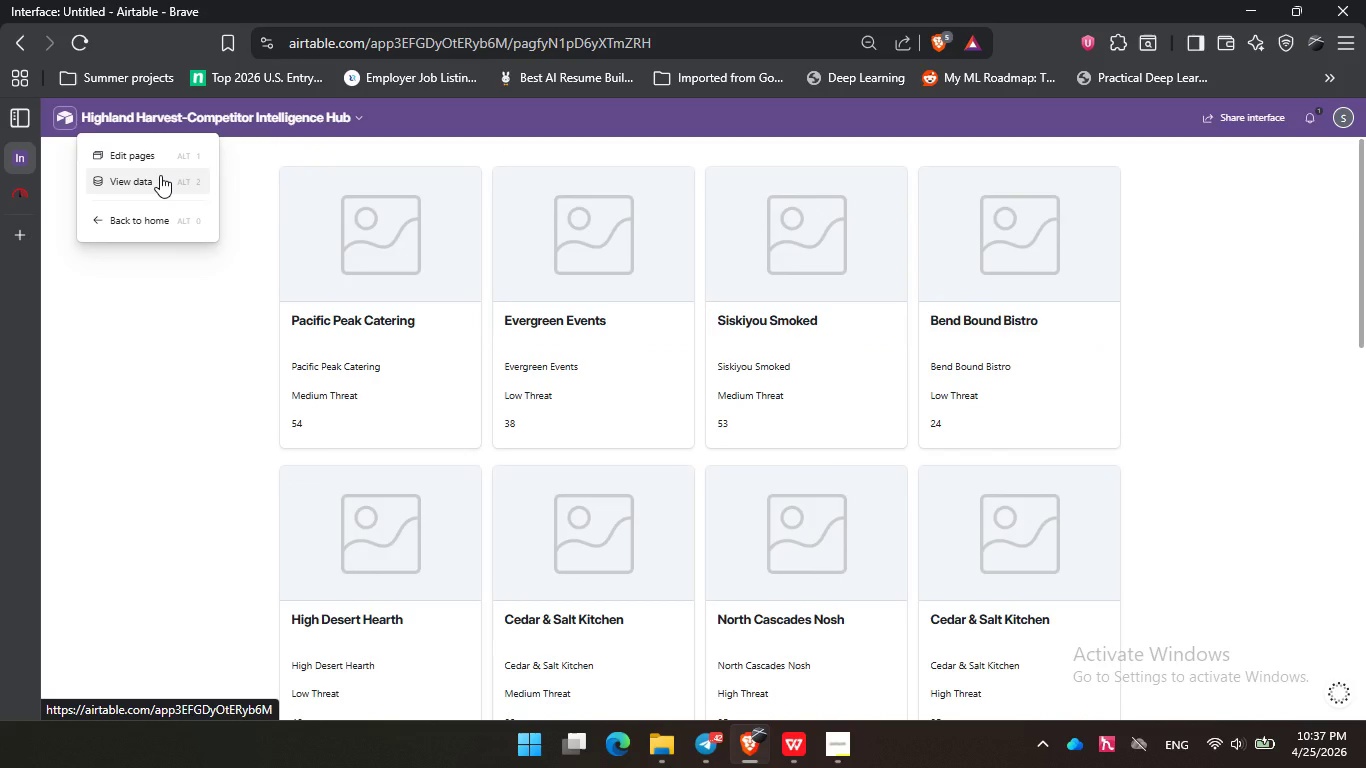 
left_click([160, 175])
 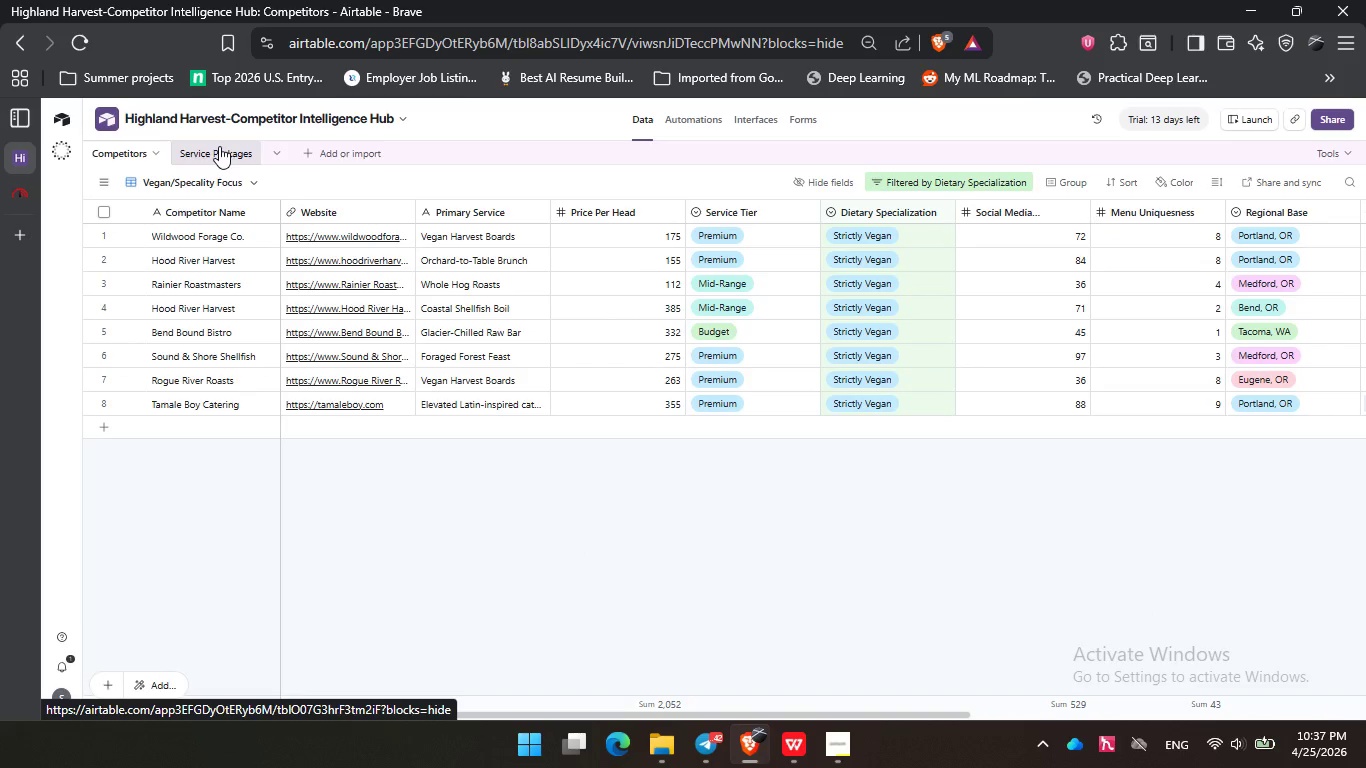 
wait(5.5)
 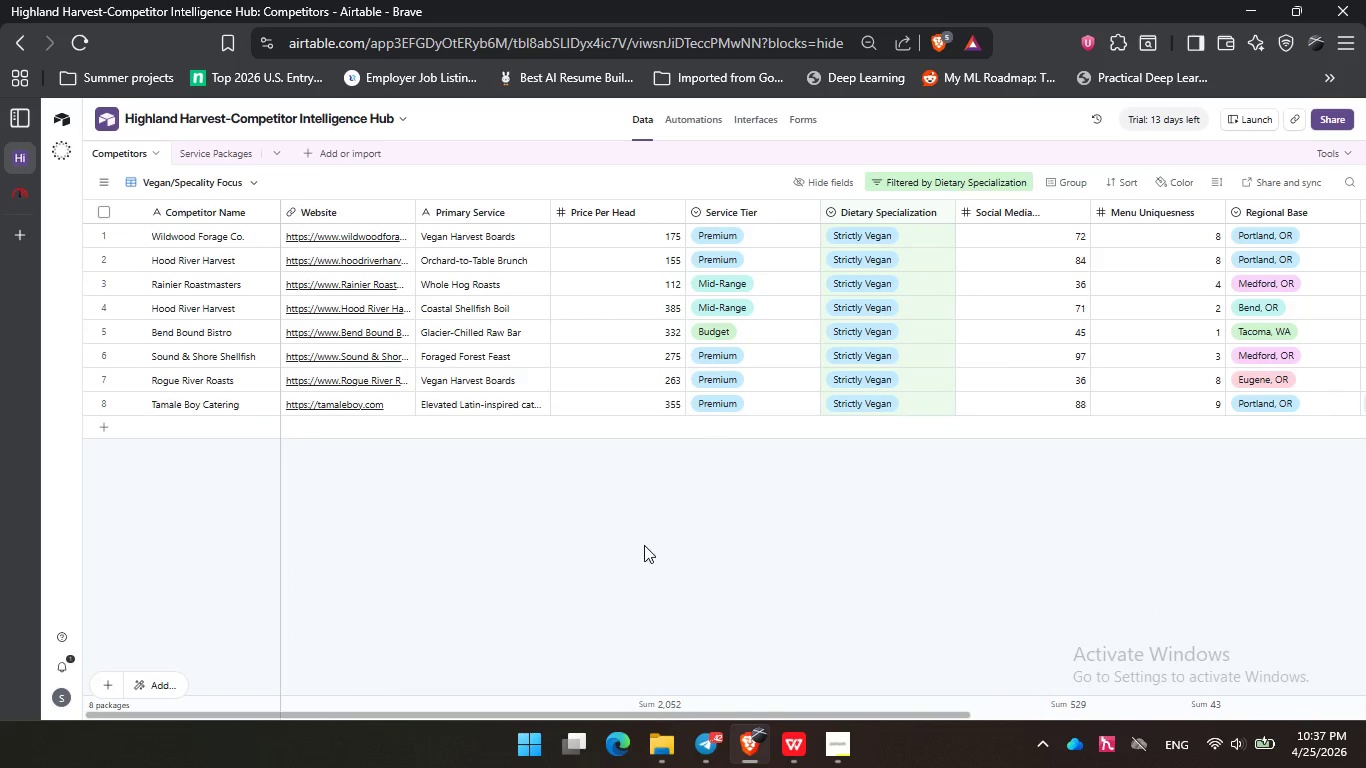 
left_click([201, 156])
 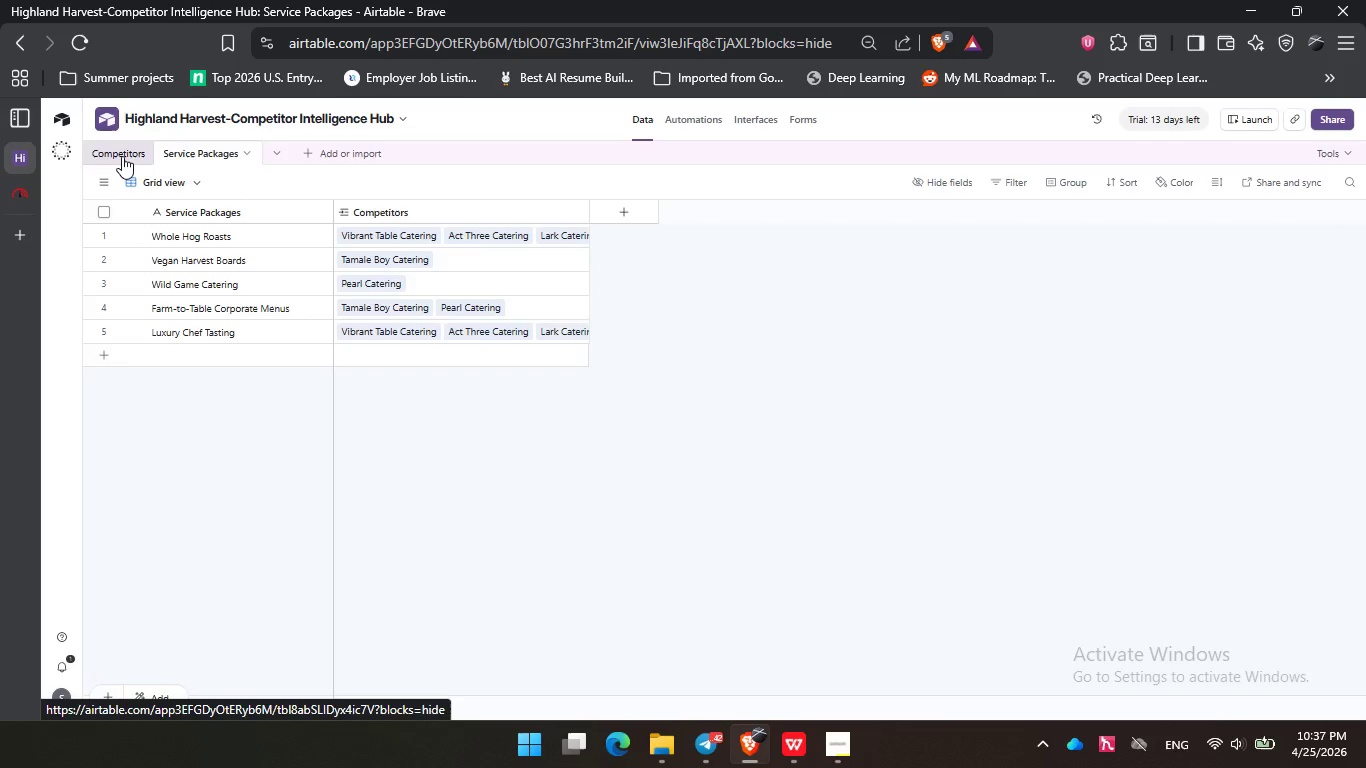 
left_click([122, 155])
 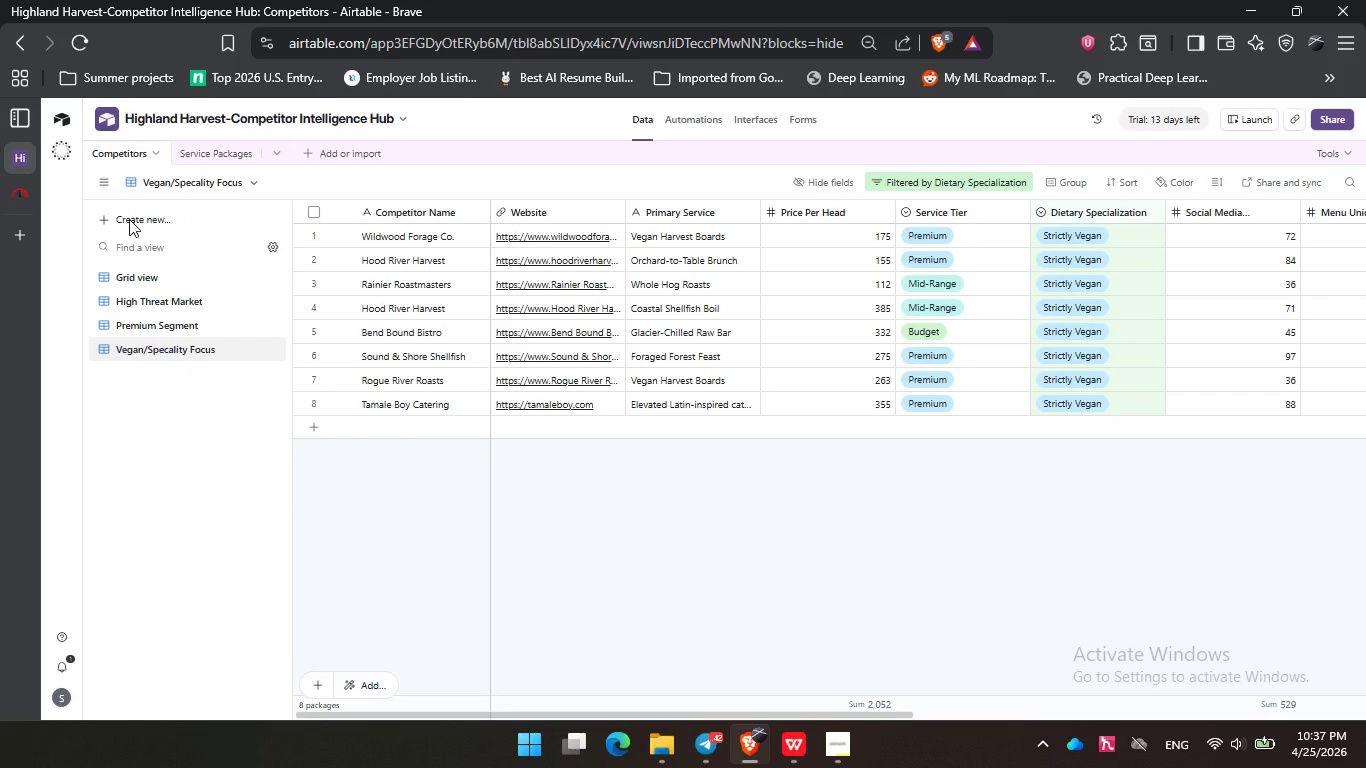 
left_click([162, 282])
 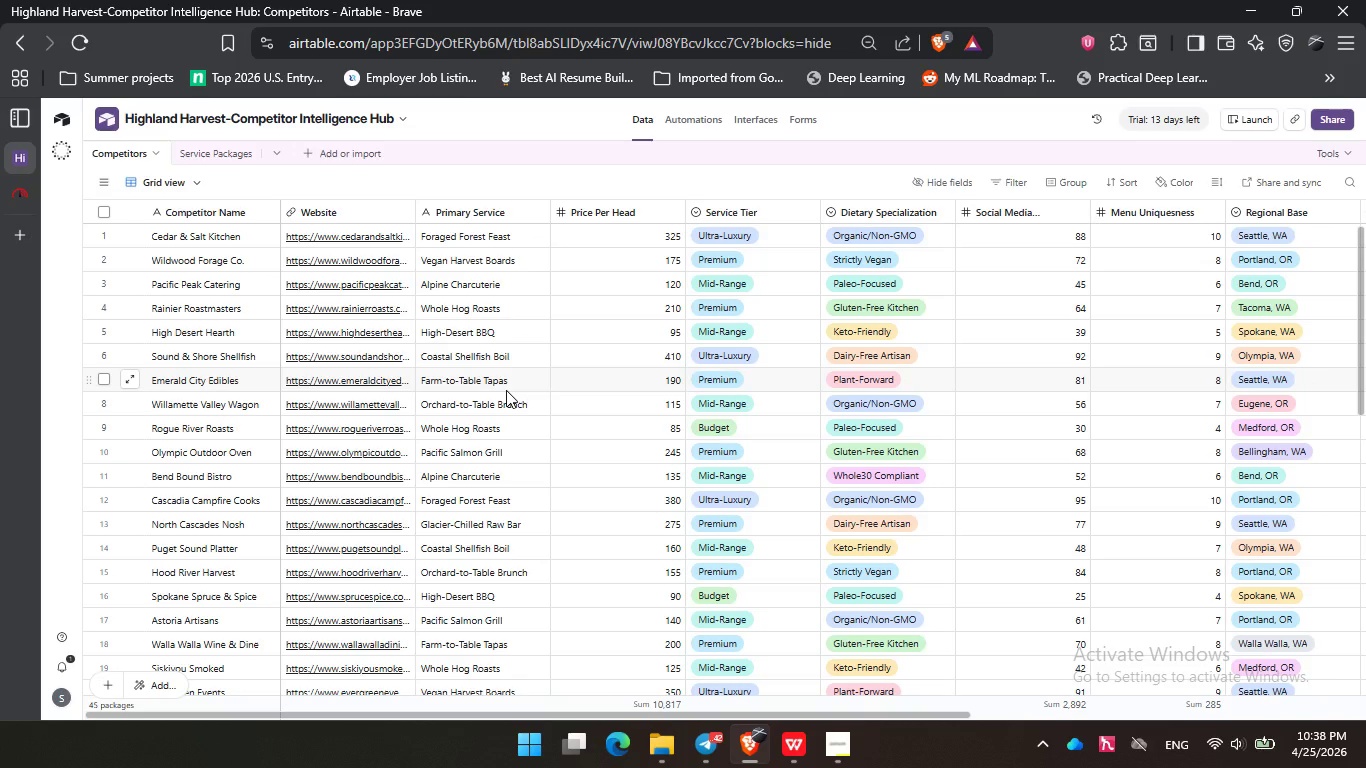 
wait(25.39)
 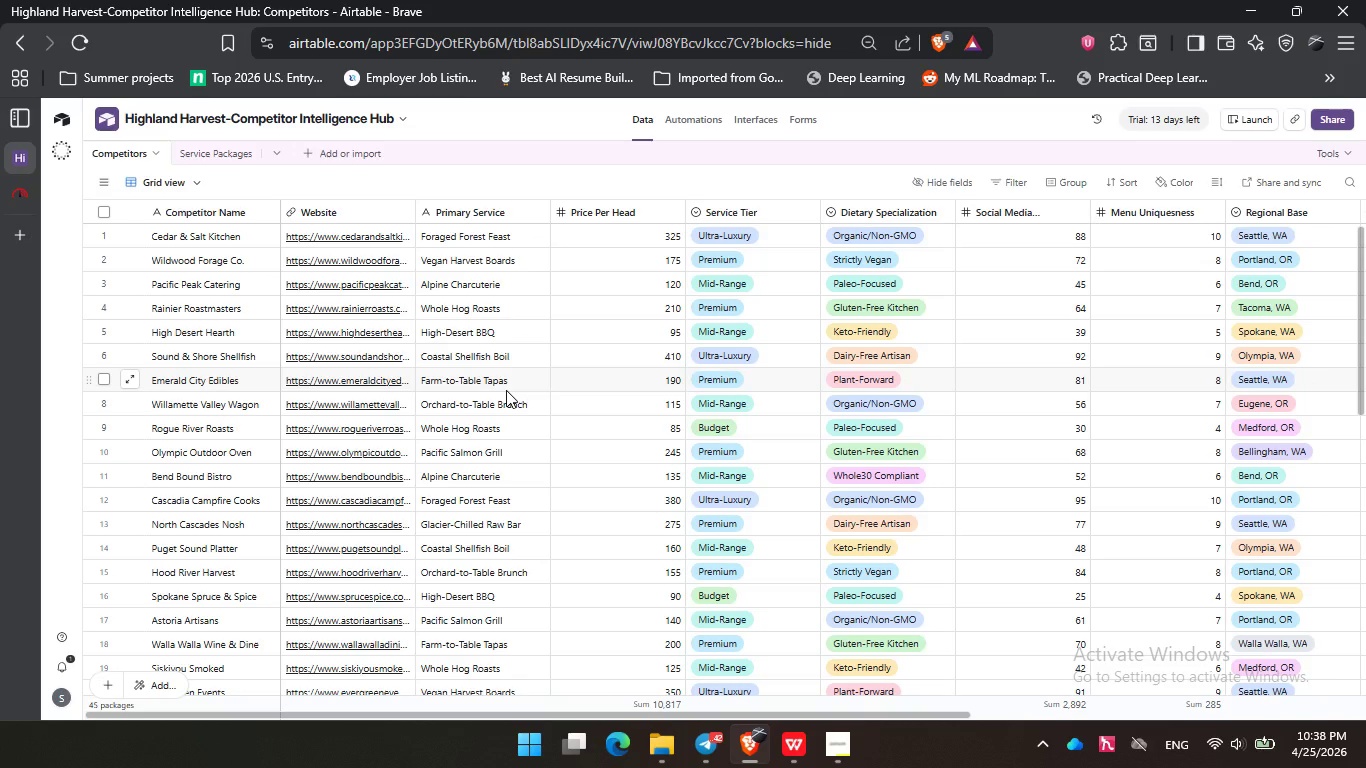 
scroll: coordinate [523, 354], scroll_direction: down, amount: 10.0
 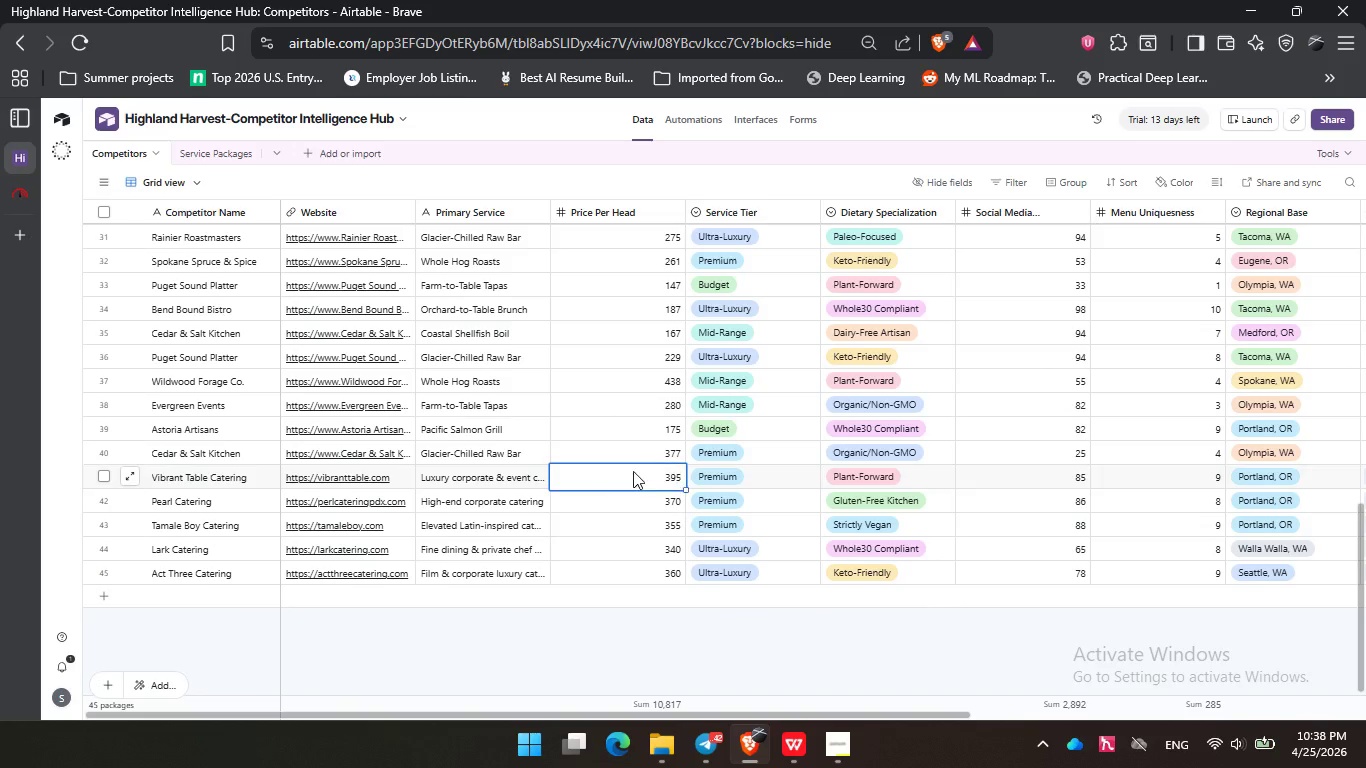 
left_click([633, 471])
 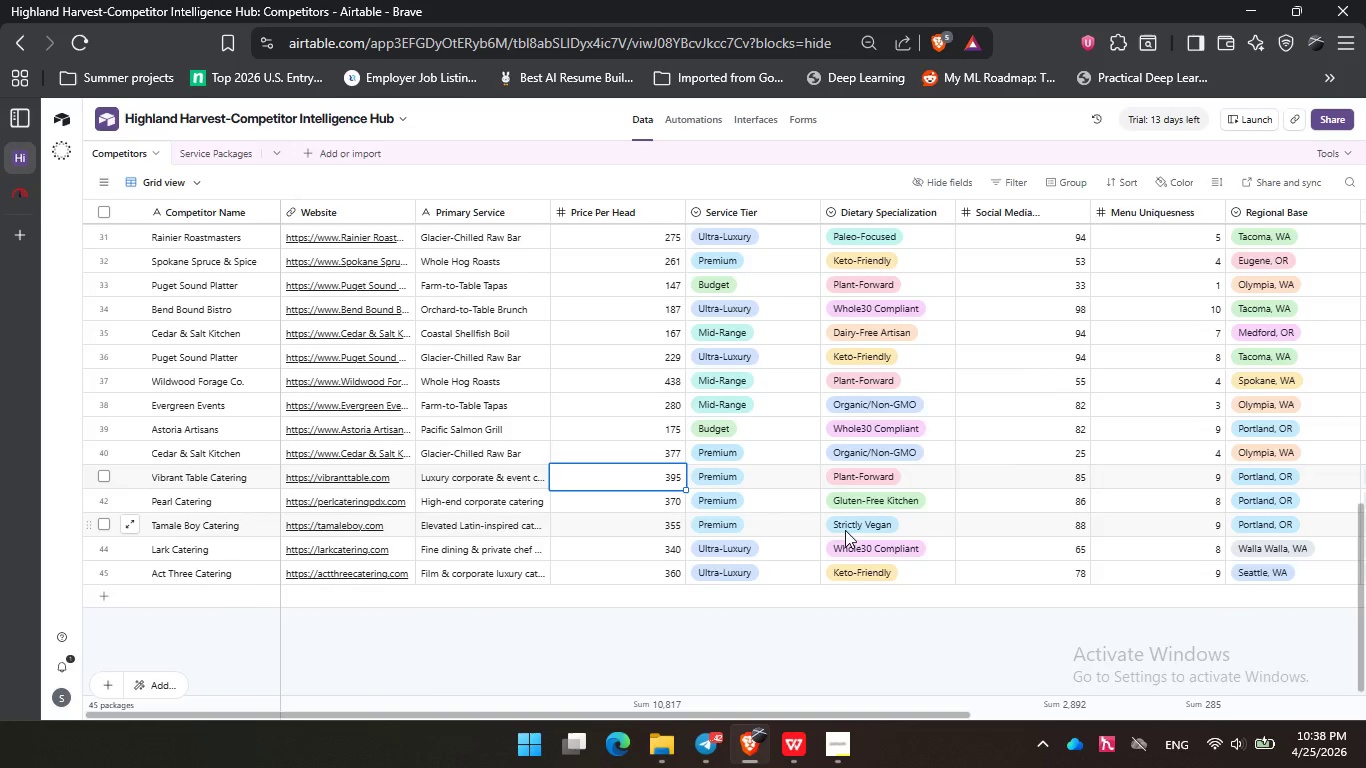 
scroll: coordinate [845, 528], scroll_direction: up, amount: 12.0
 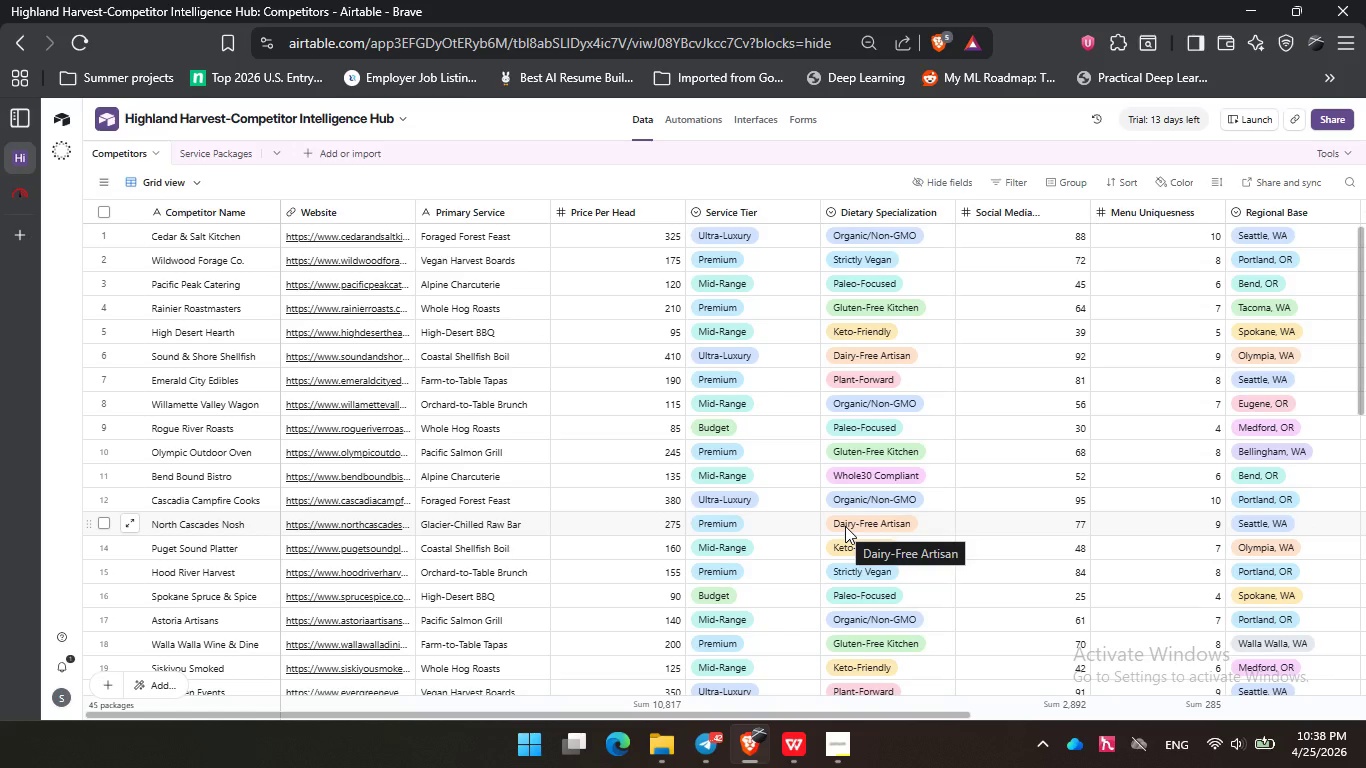 
wait(25.91)
 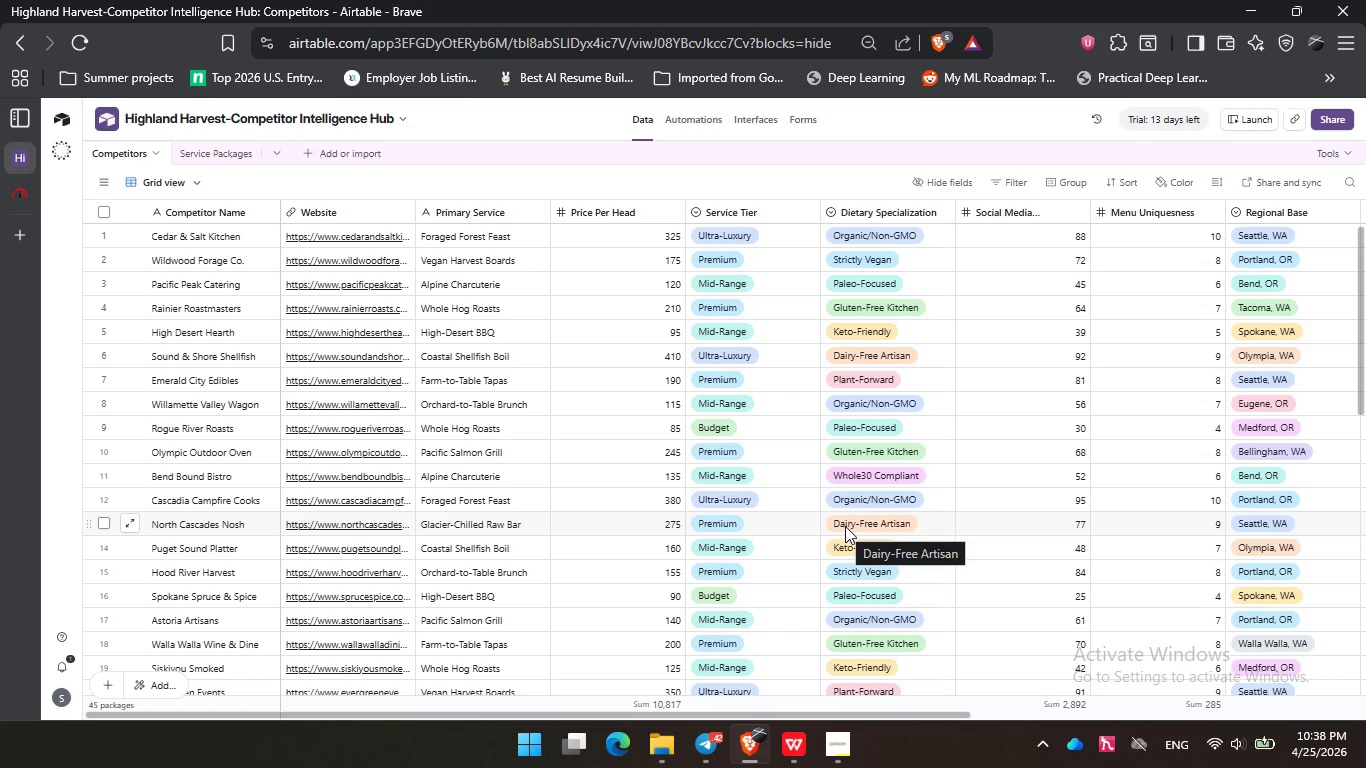 
left_click([207, 152])
 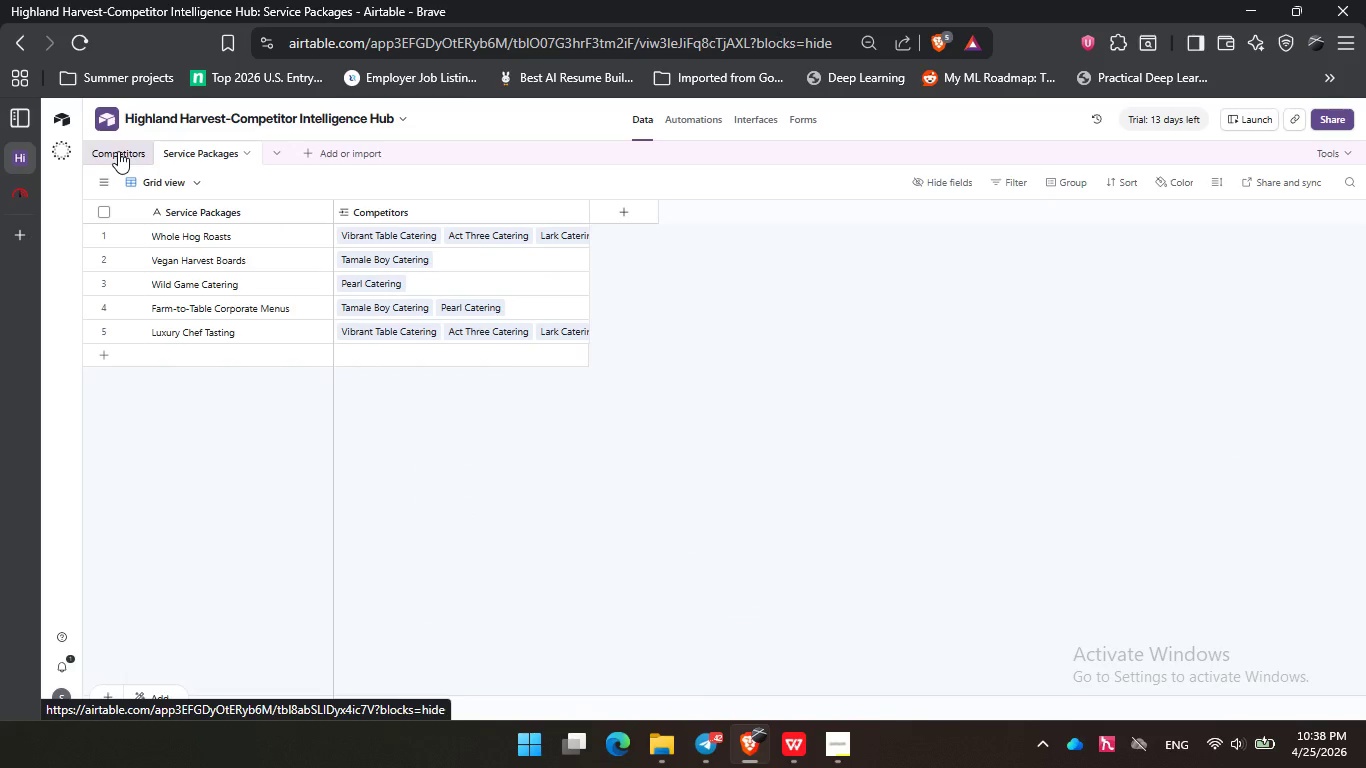 
left_click([118, 151])
 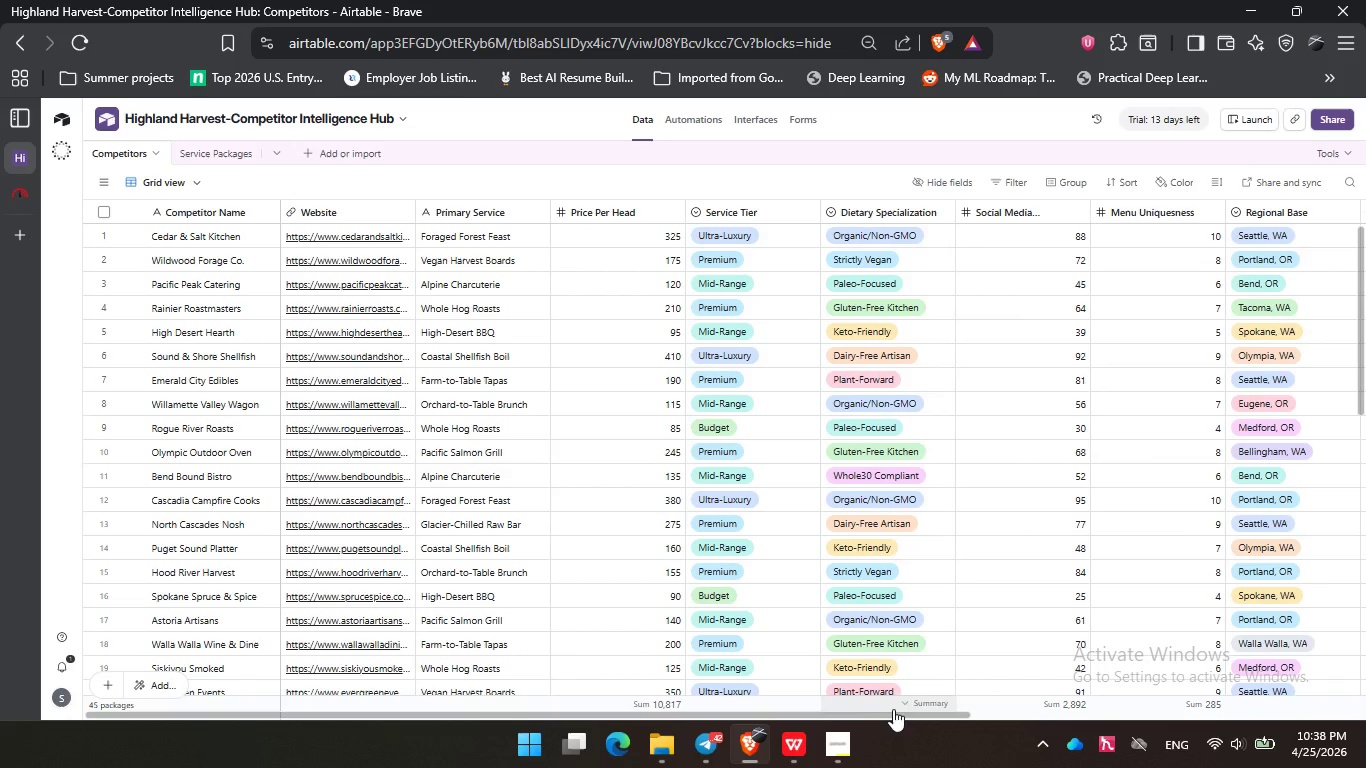 
left_click_drag(start_coordinate=[893, 716], to_coordinate=[1349, 715])
 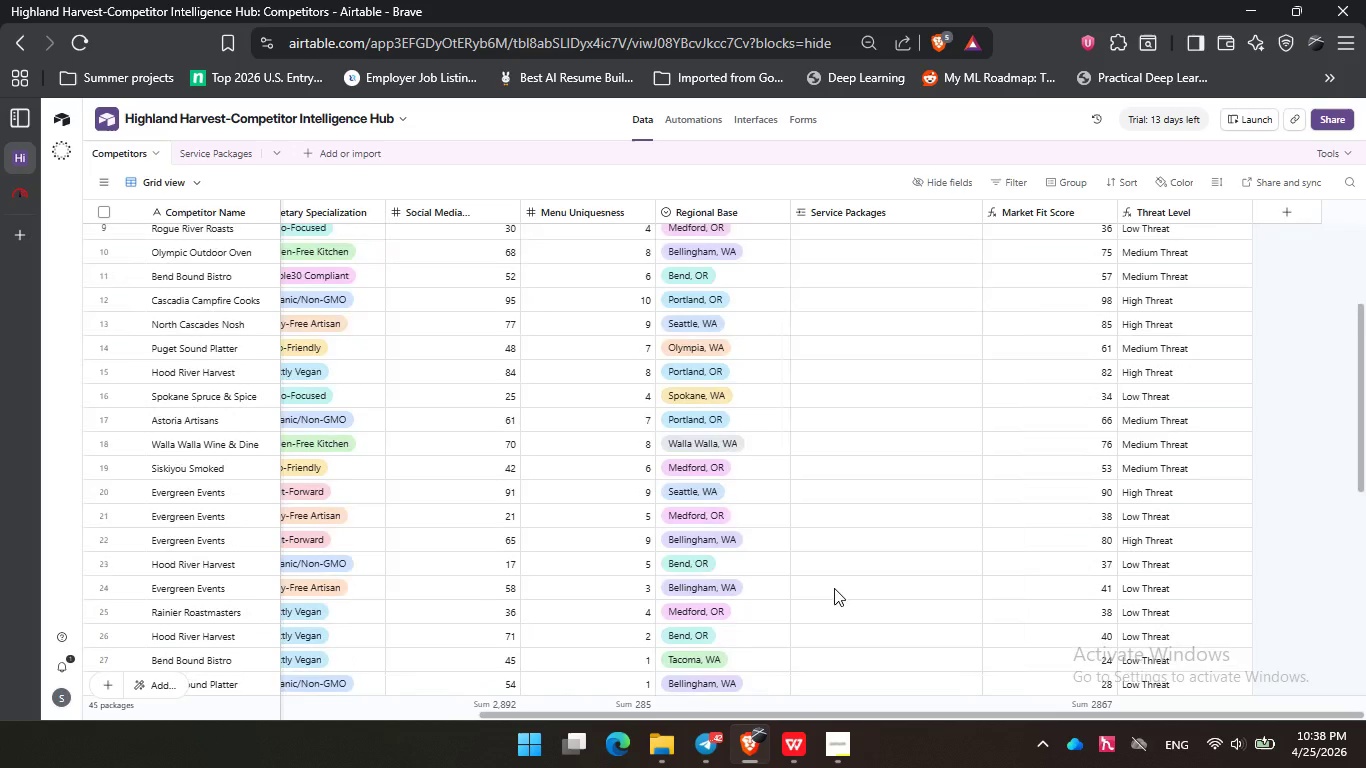 
scroll: coordinate [834, 588], scroll_direction: down, amount: 7.0
 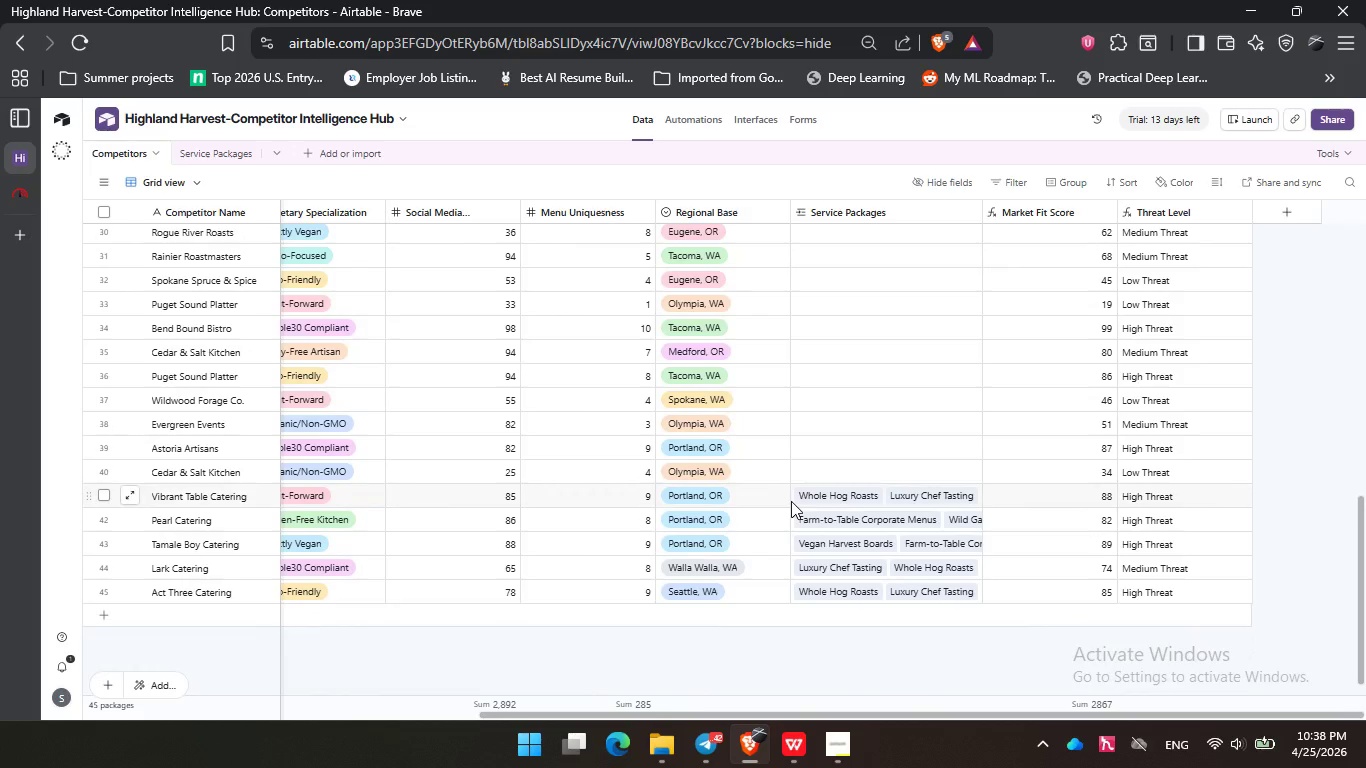 
left_click([792, 499])
 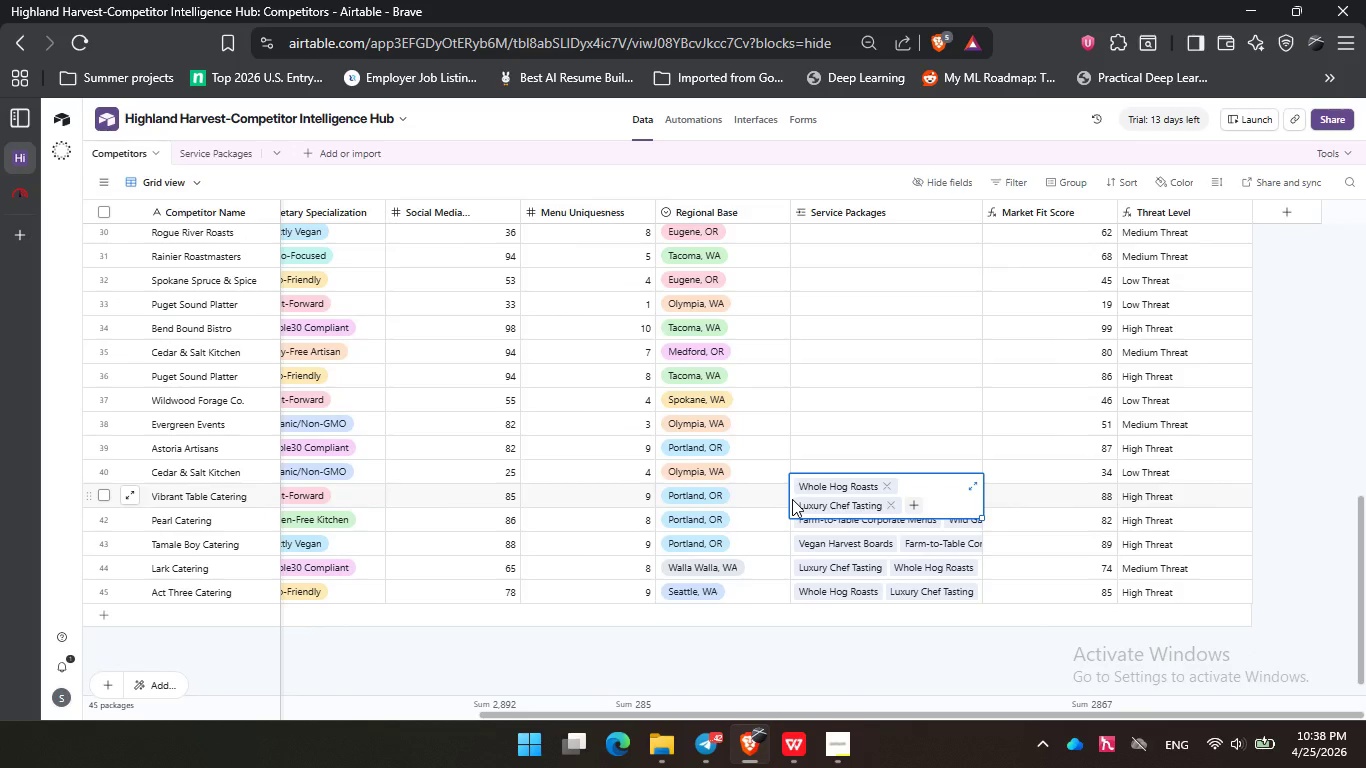 
hold_key(key=ControlLeft, duration=0.45)
 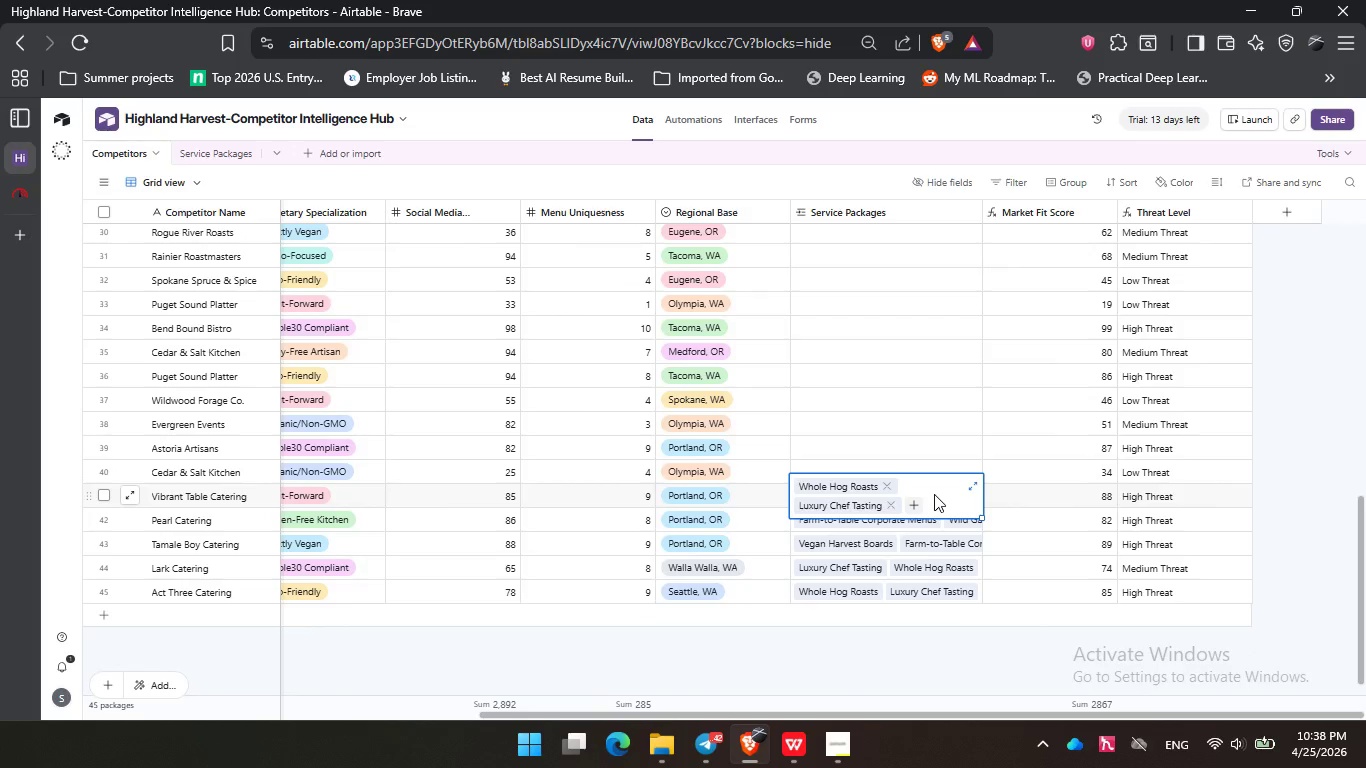 
key(Control+C)
 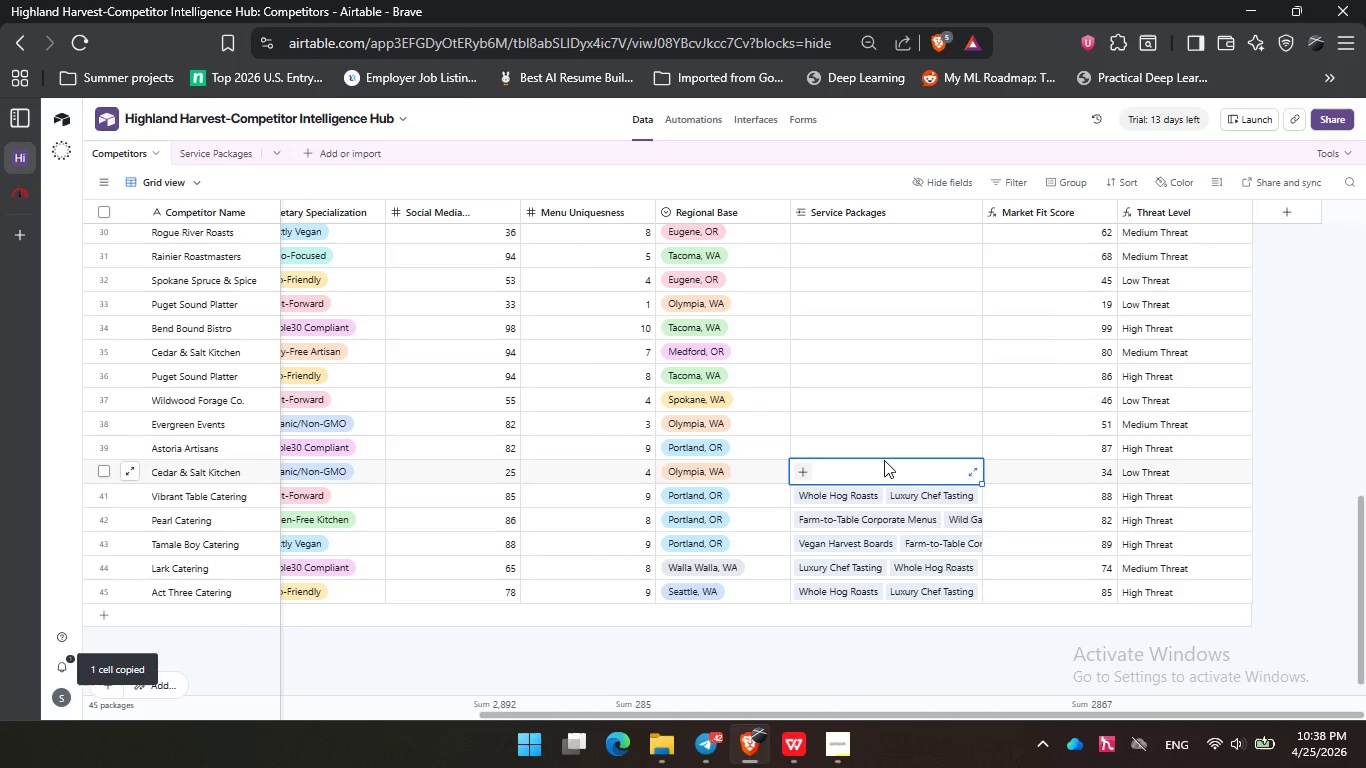 
left_click([884, 460])
 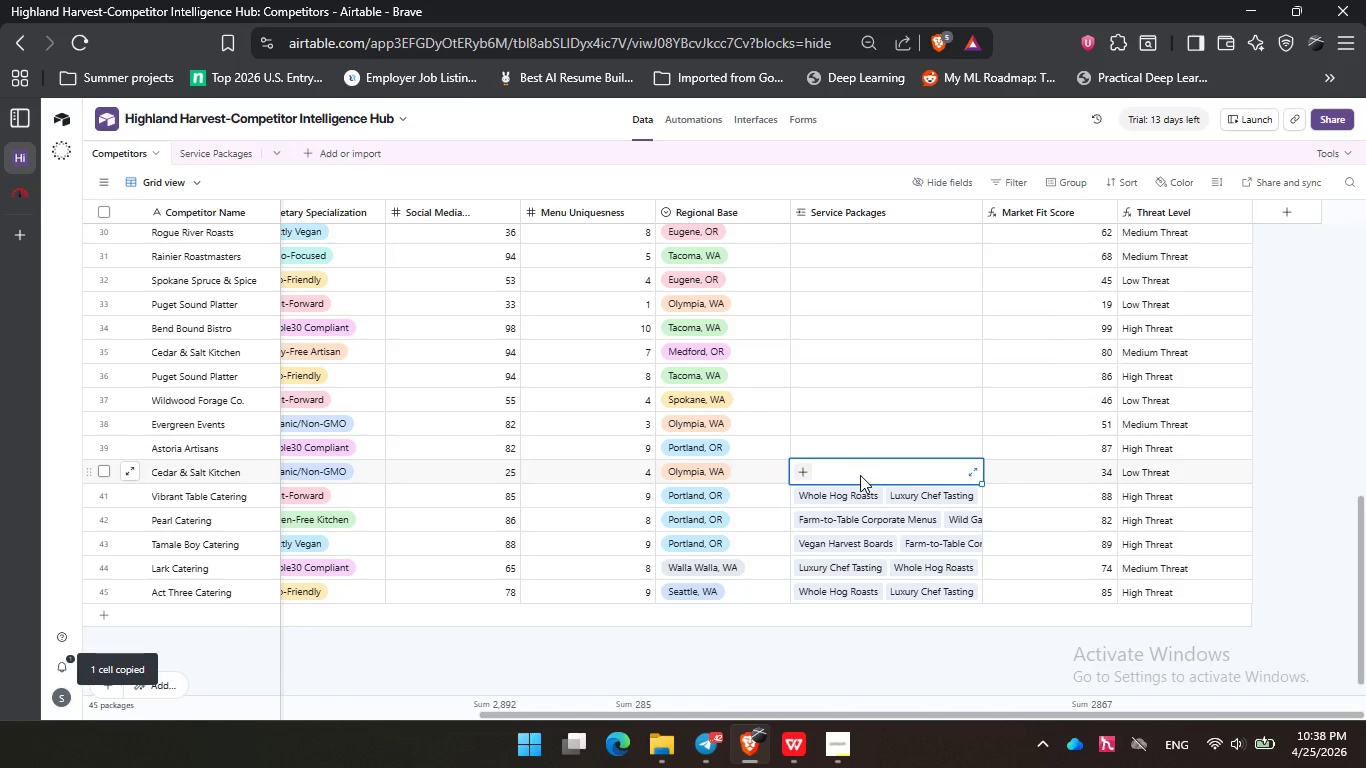 
hold_key(key=ControlLeft, duration=2.38)
 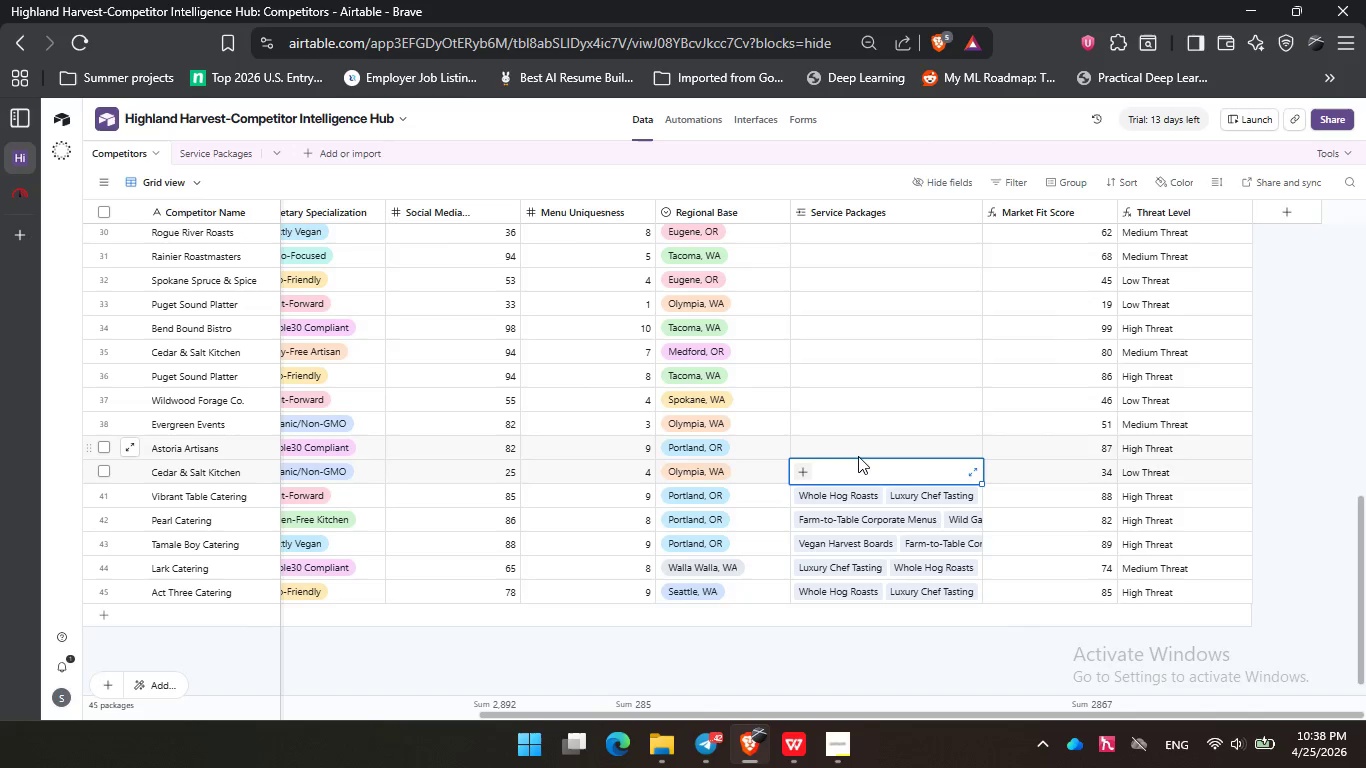 
key(Control+V)
 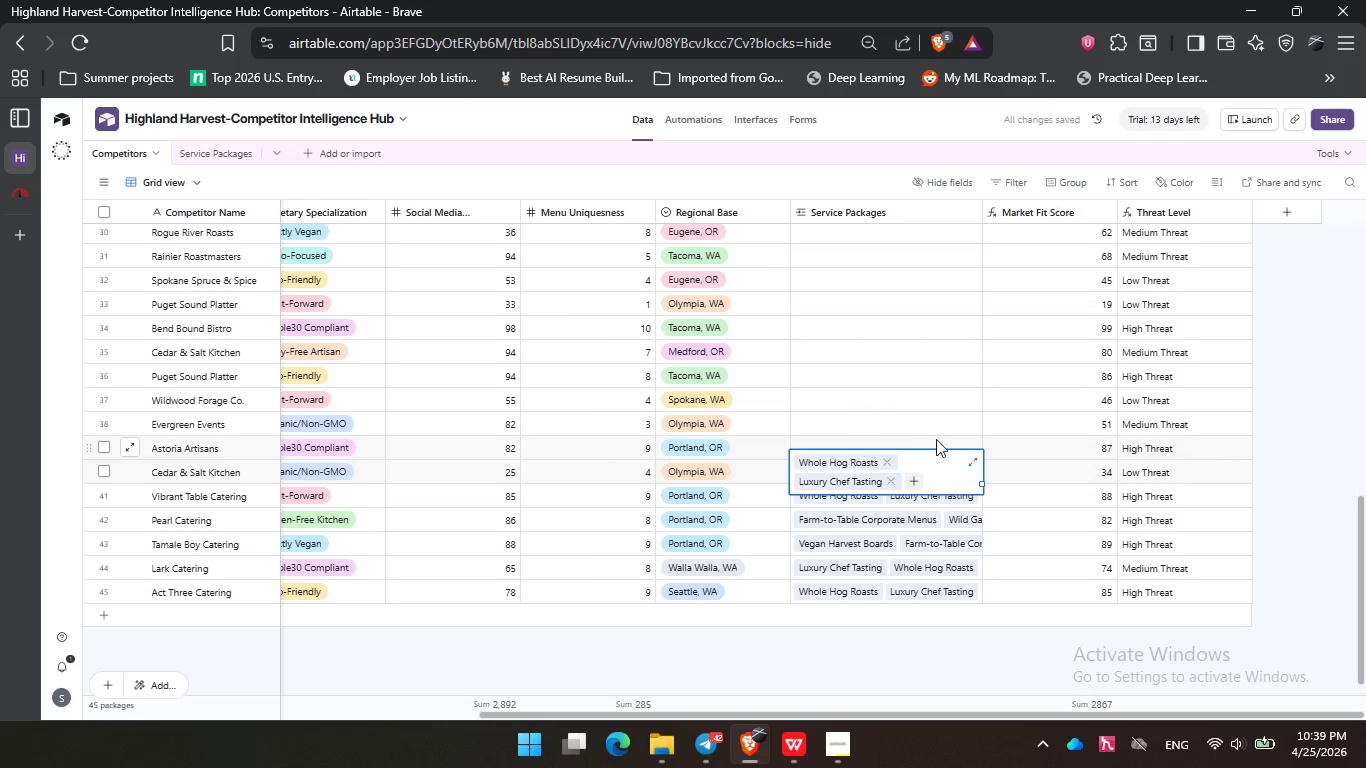 
left_click([938, 439])
 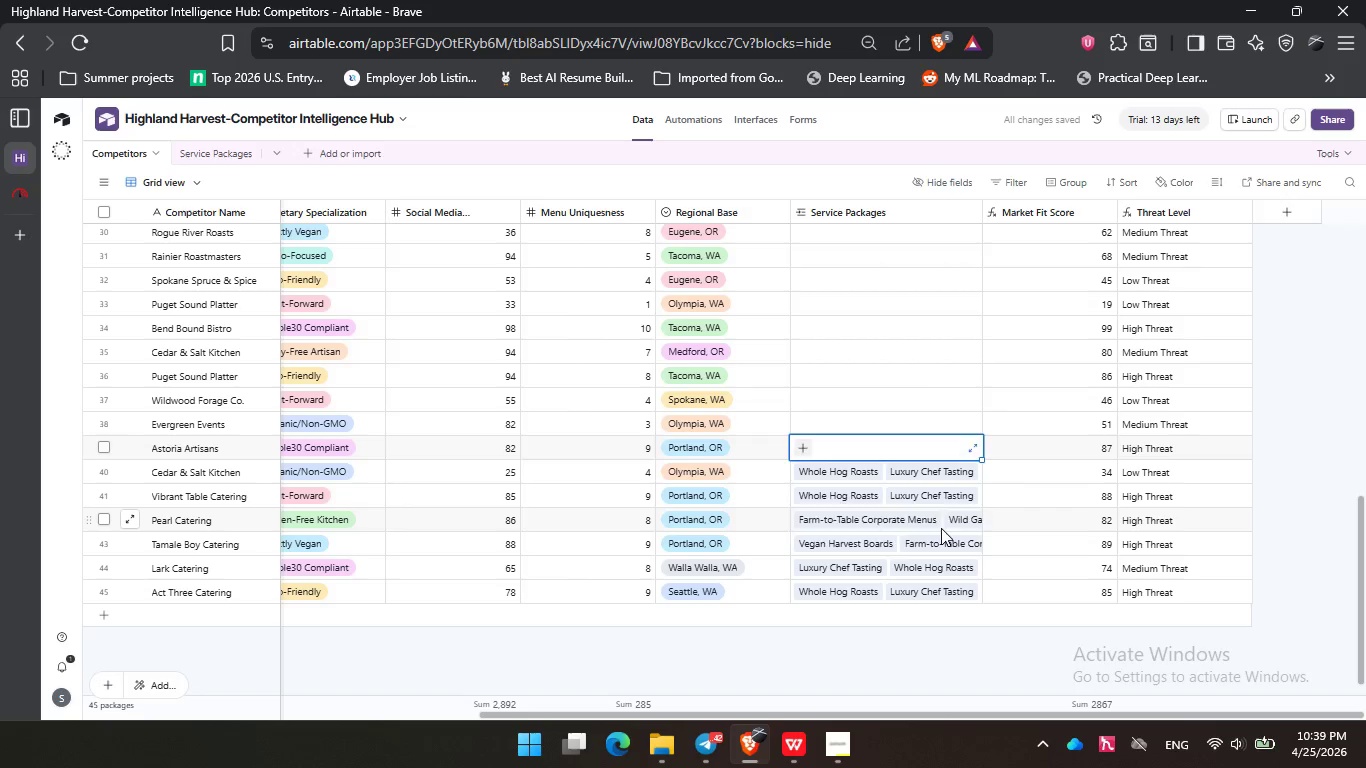 
key(Control+C)
 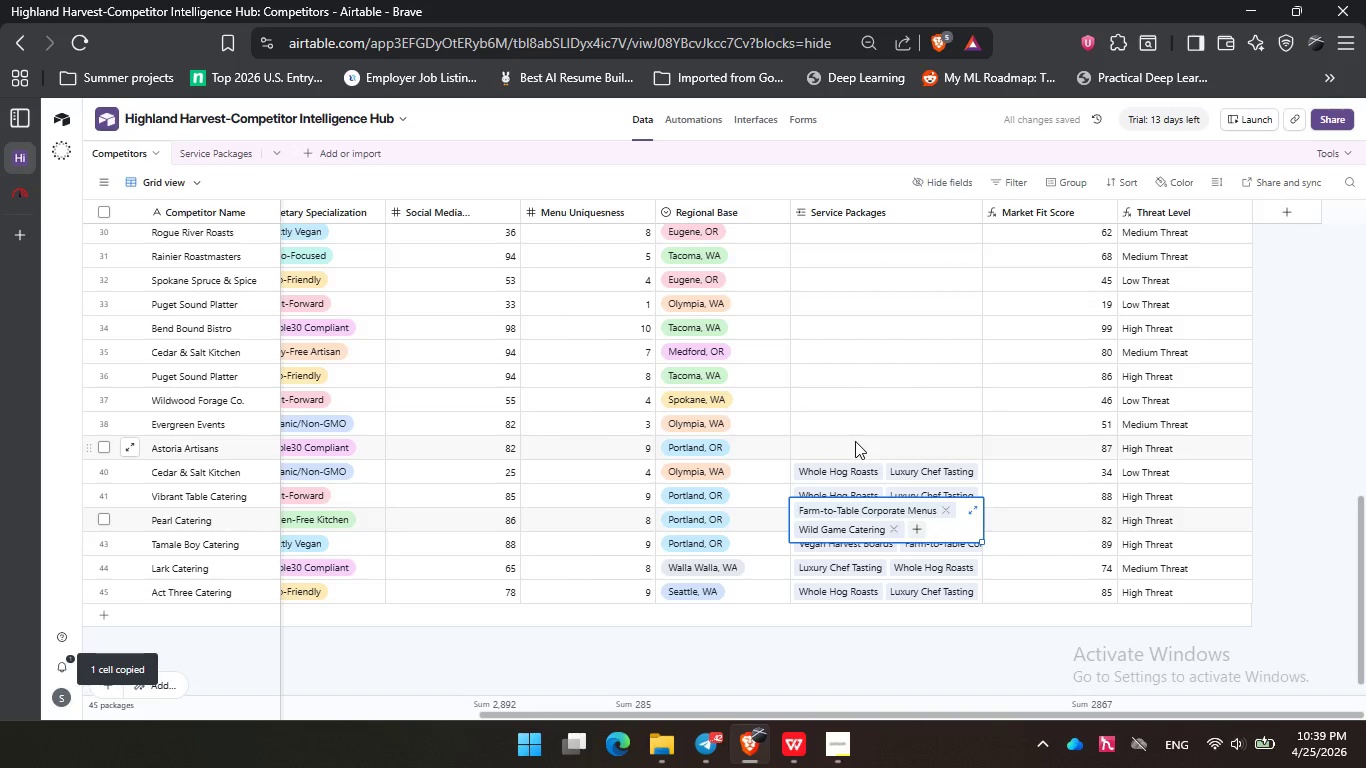 
left_click([855, 441])
 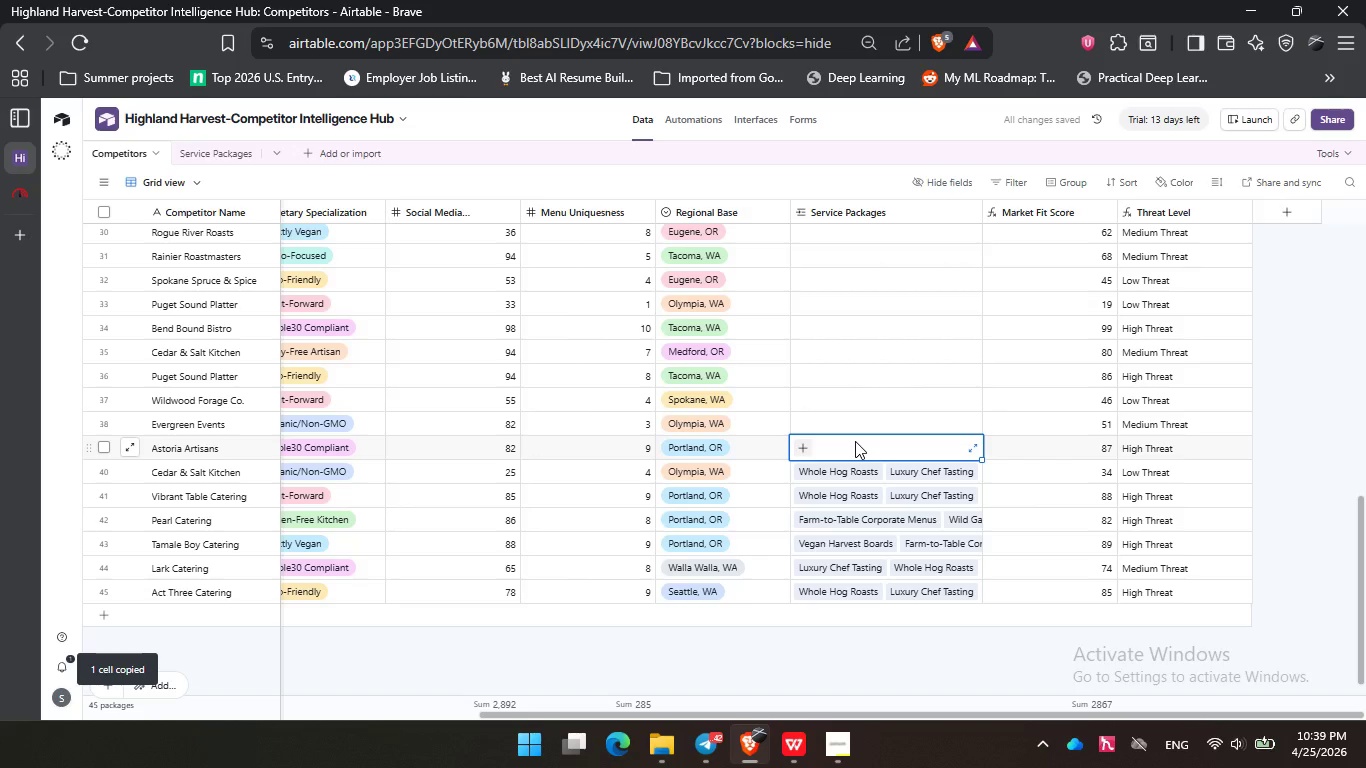 
key(Control+V)
 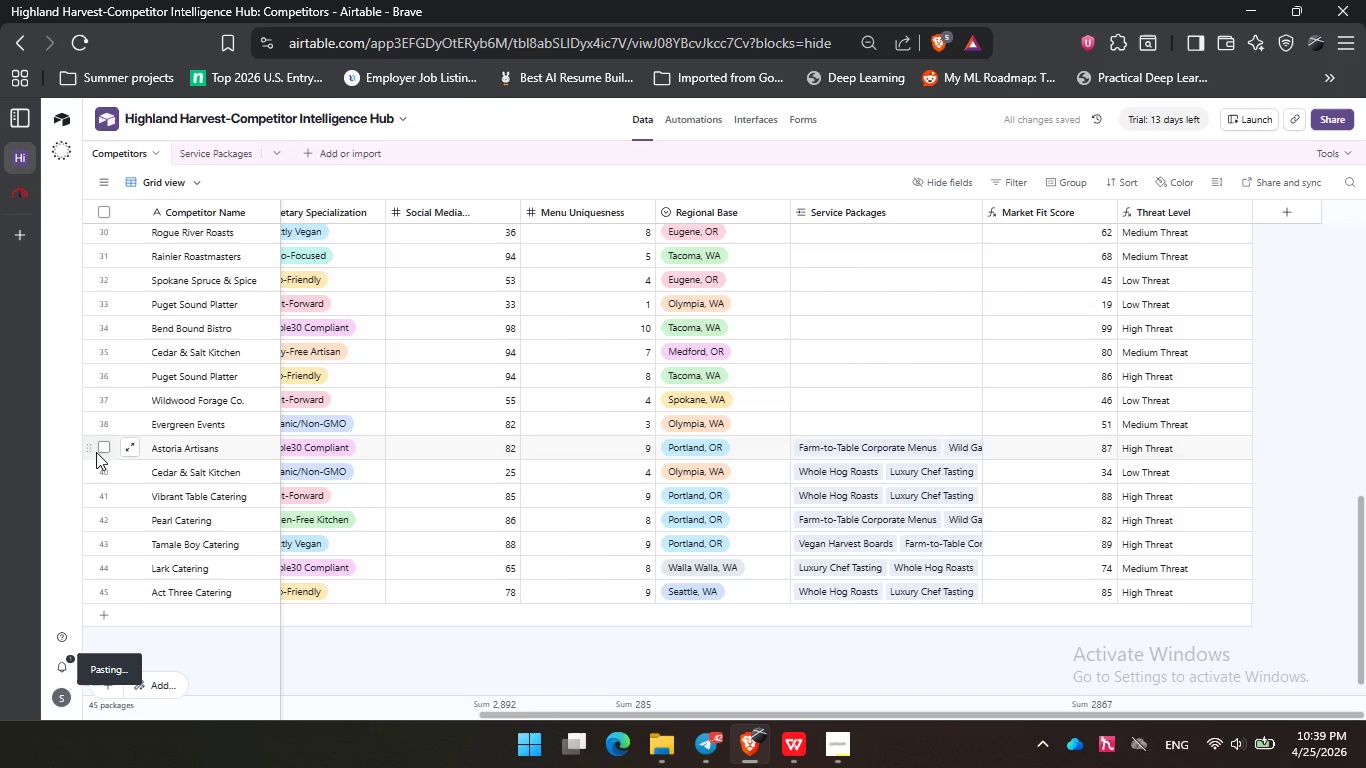 
wait(5.3)
 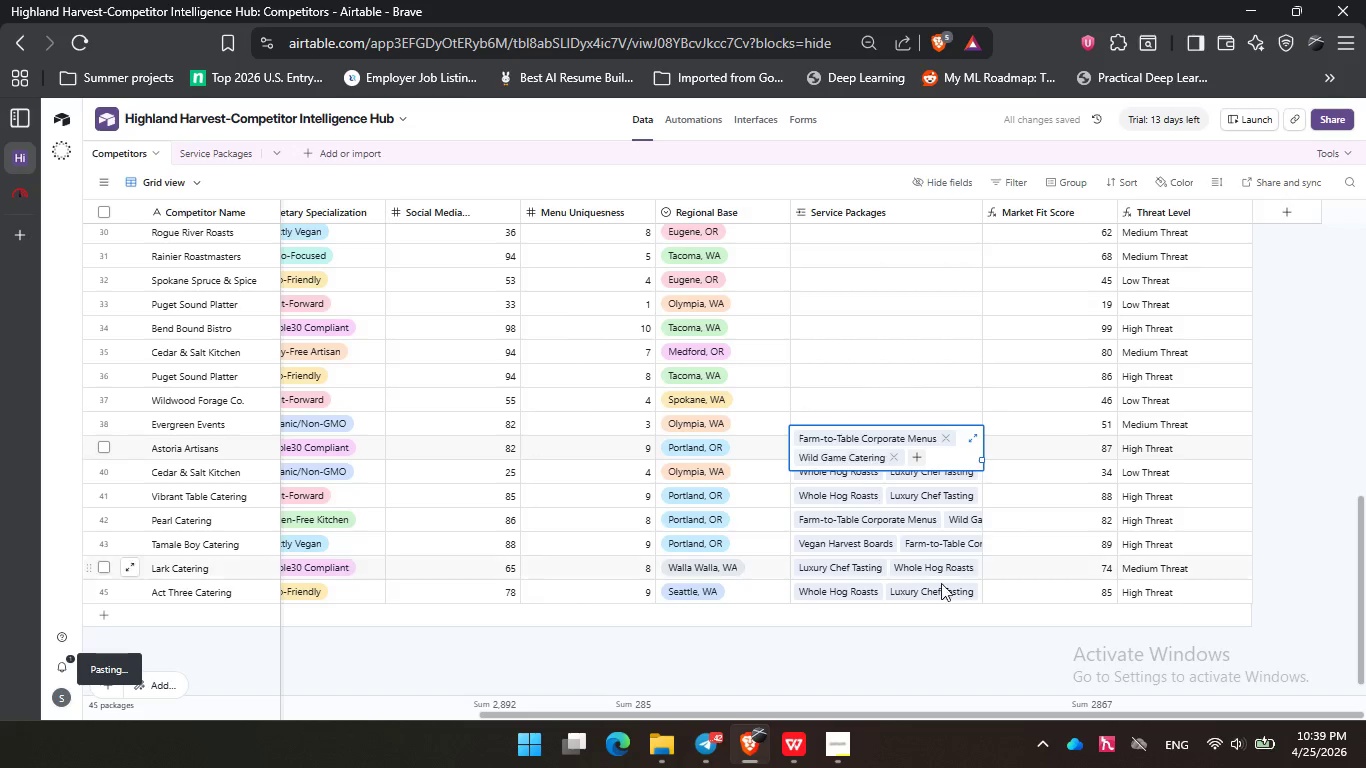 
left_click([103, 448])
 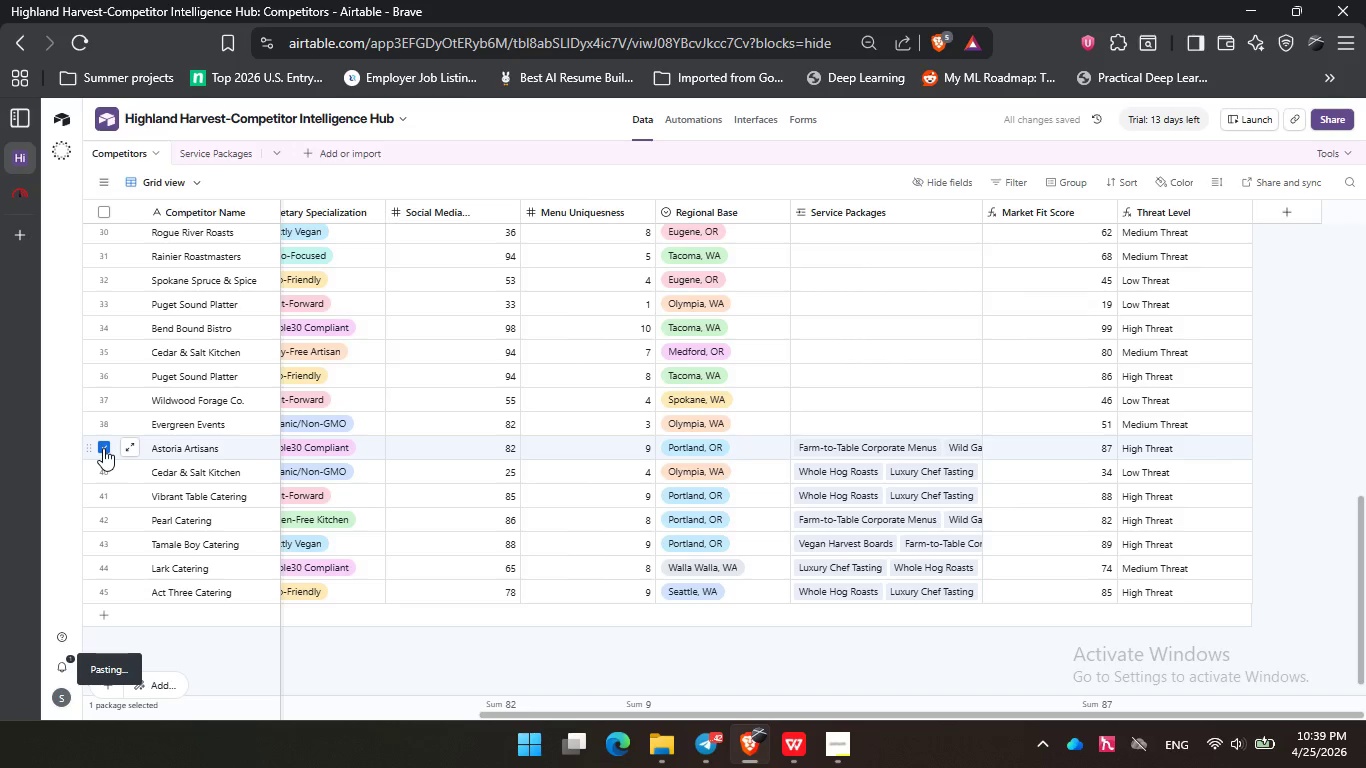 
left_click([103, 448])
 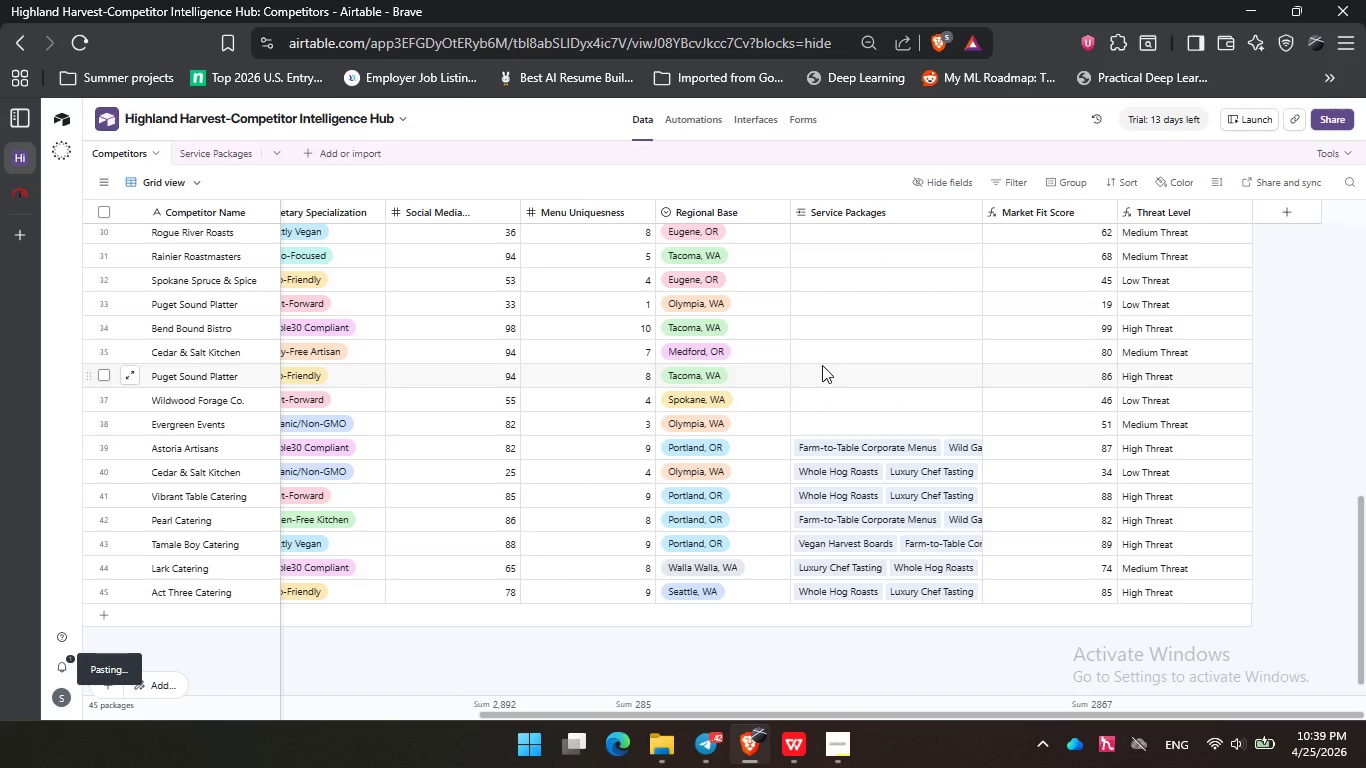 
left_click_drag(start_coordinate=[826, 355], to_coordinate=[857, 587])
 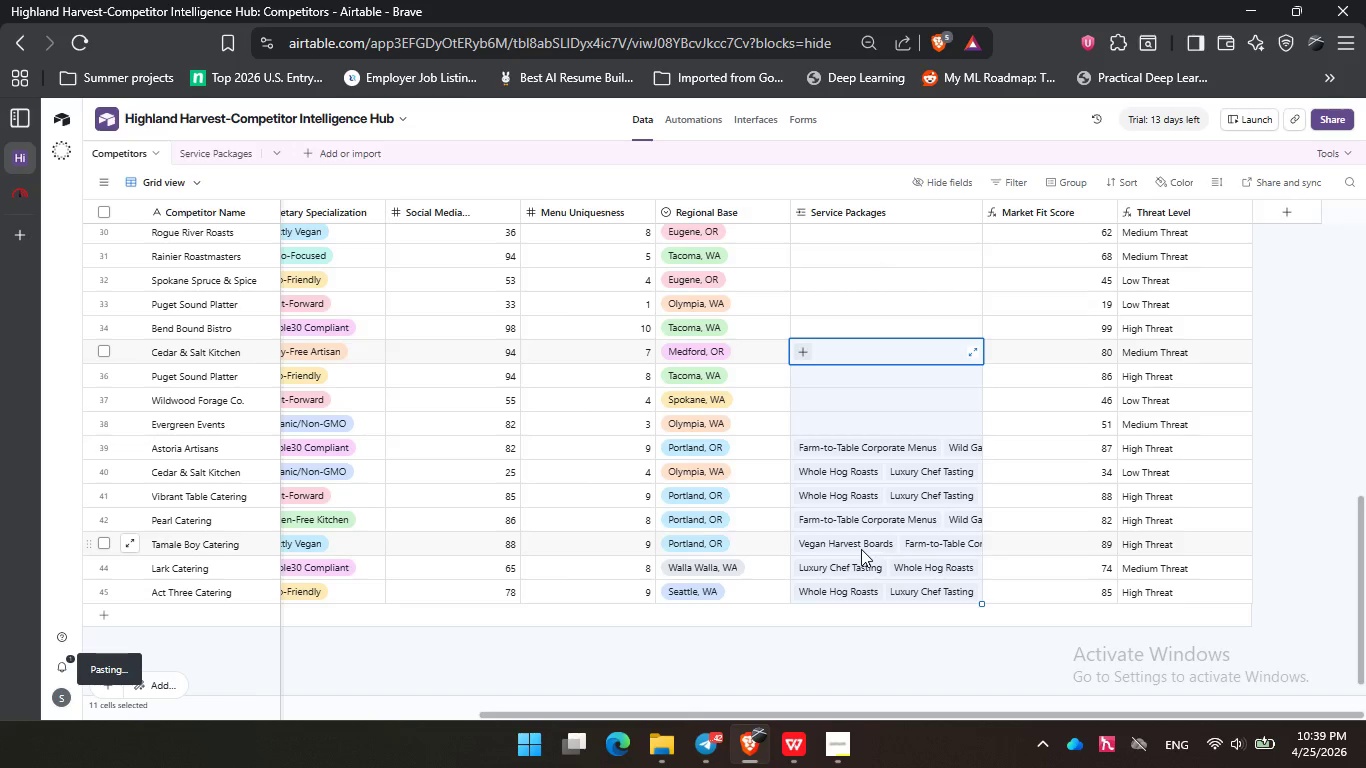 
hold_key(key=ControlLeft, duration=0.89)
 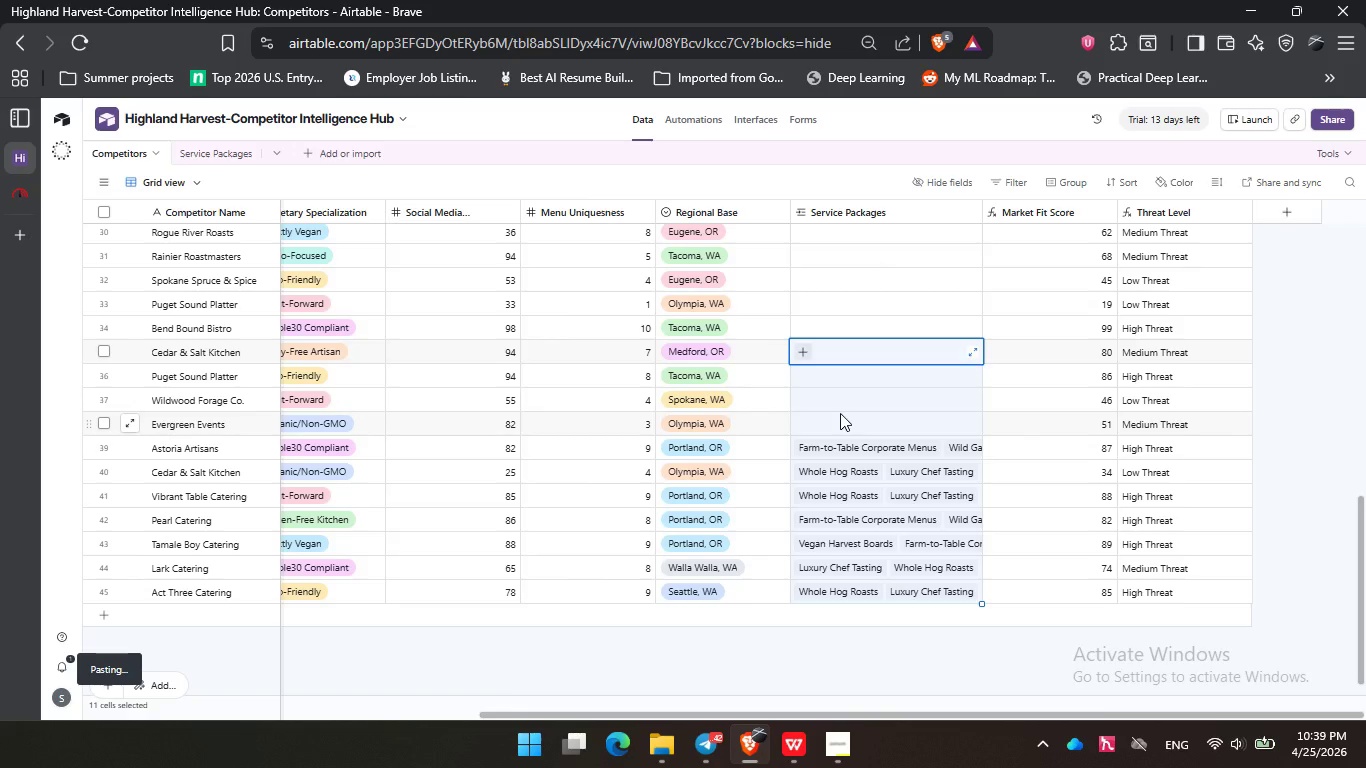 
left_click([840, 413])
 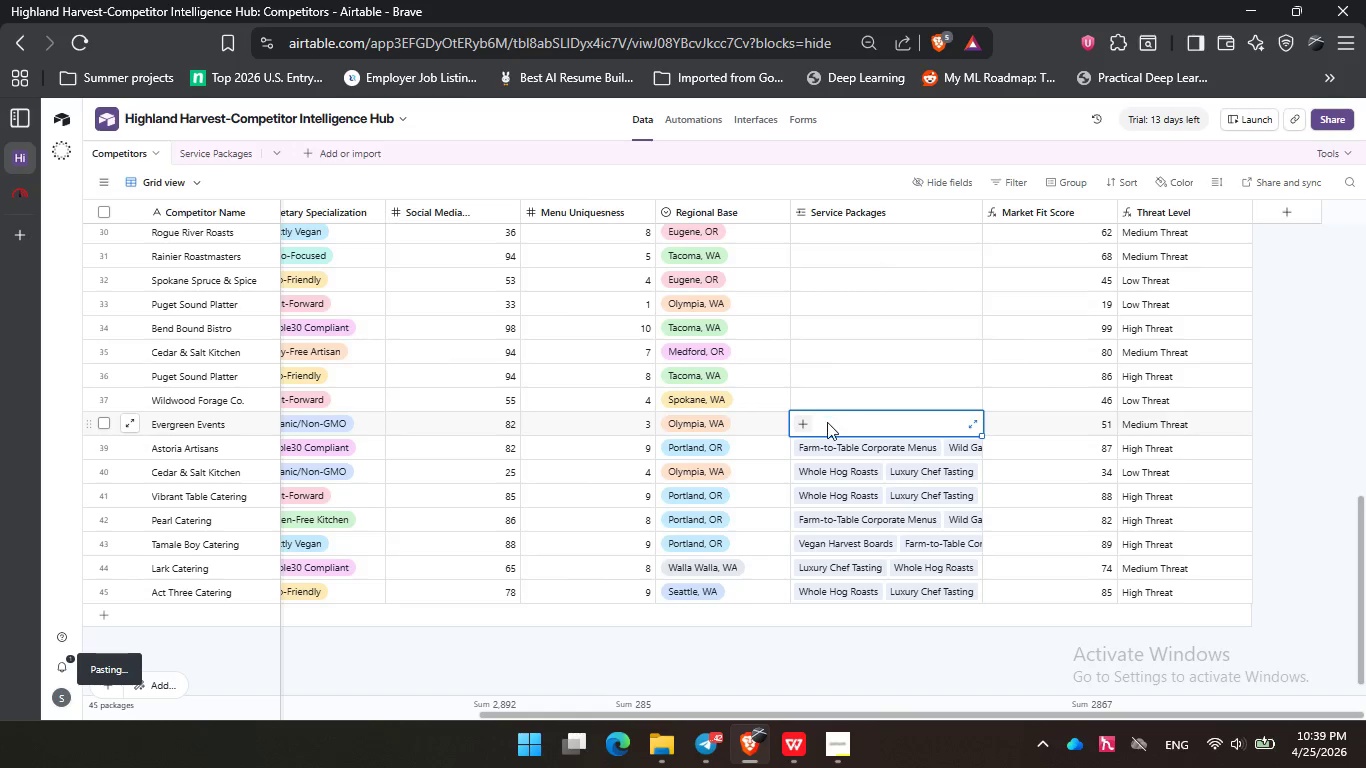 
left_click_drag(start_coordinate=[826, 419], to_coordinate=[893, 593])
 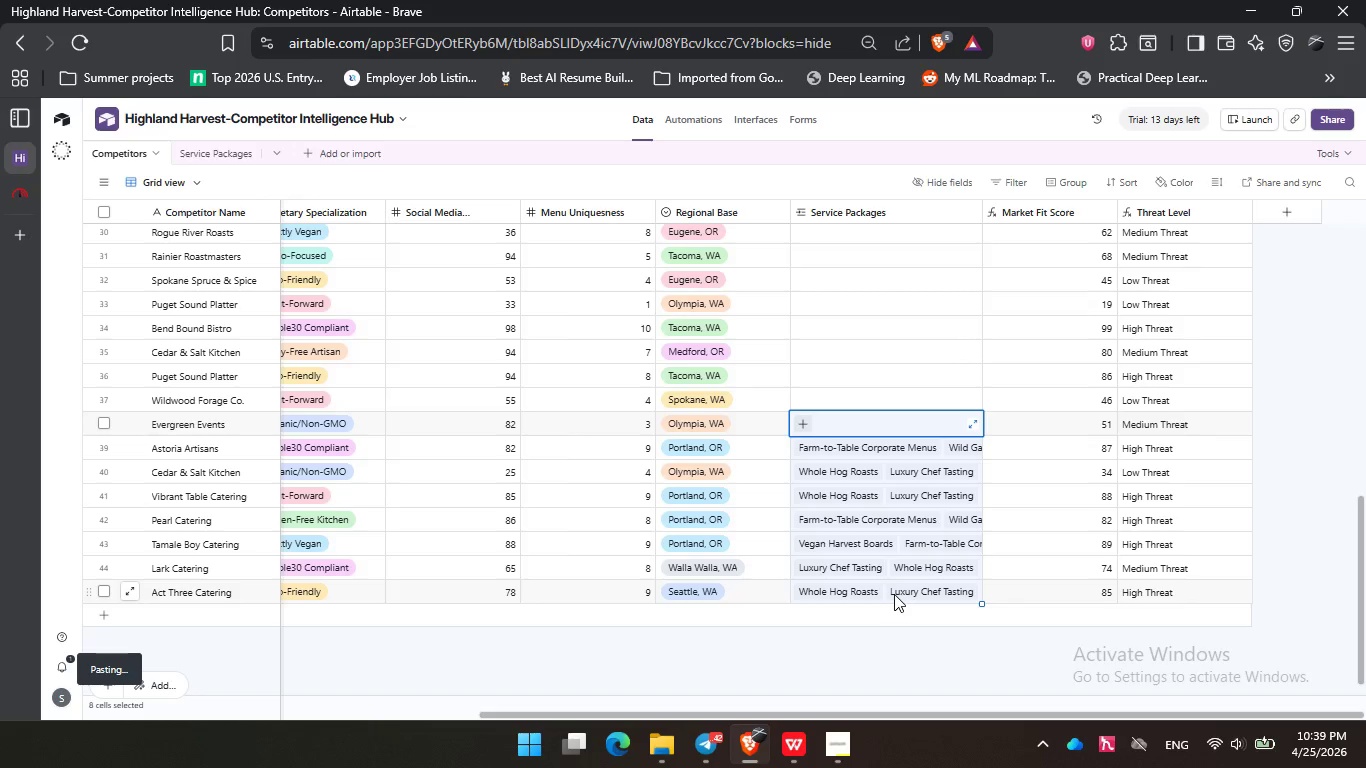 
hold_key(key=ControlLeft, duration=0.44)
 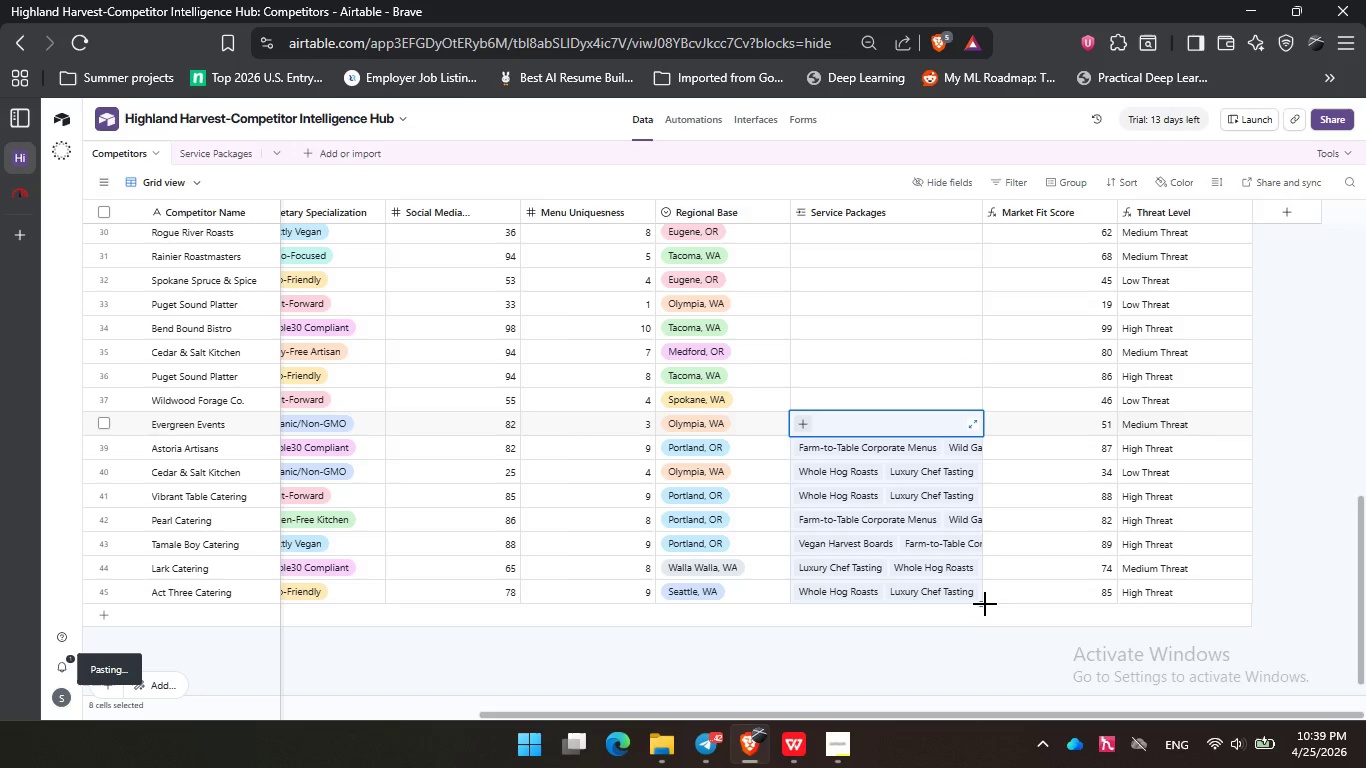 
left_click_drag(start_coordinate=[982, 606], to_coordinate=[909, 241])
 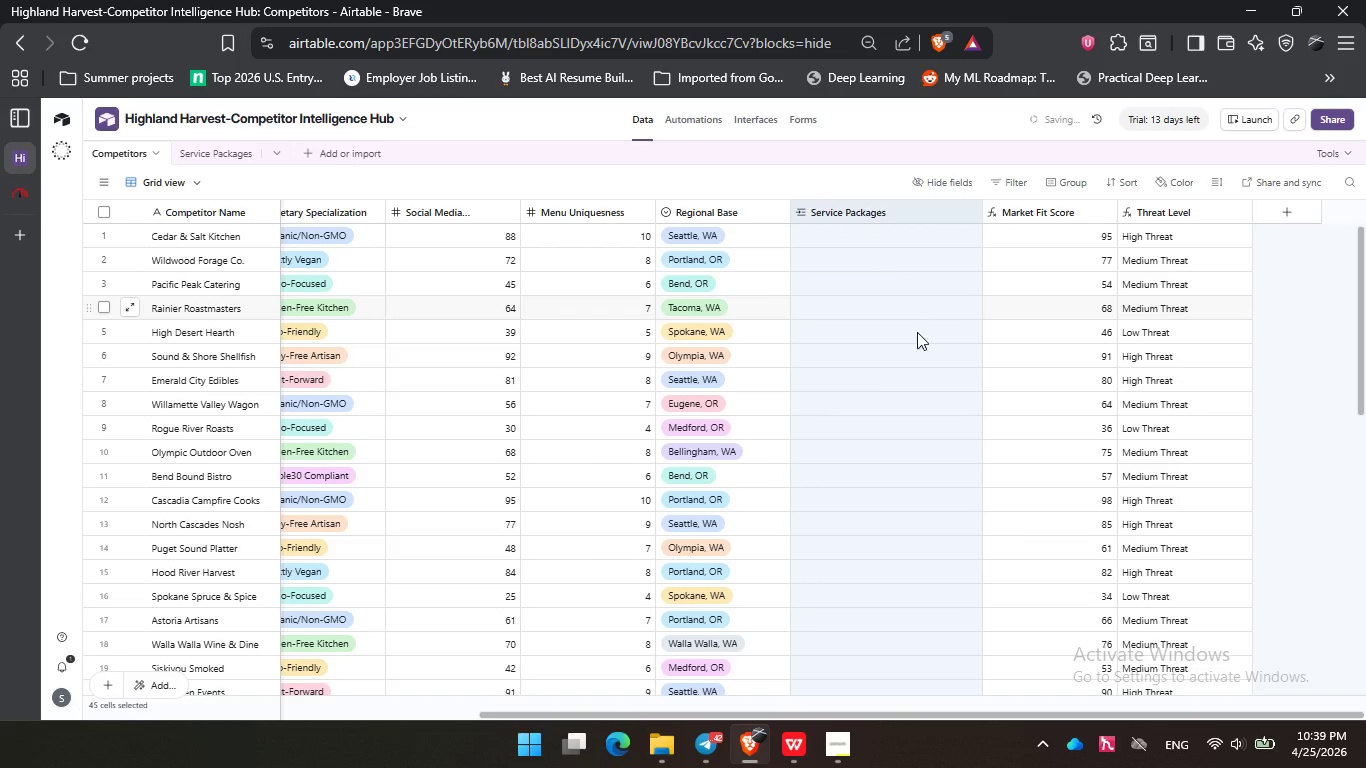 
scroll: coordinate [913, 248], scroll_direction: up, amount: 12.0
 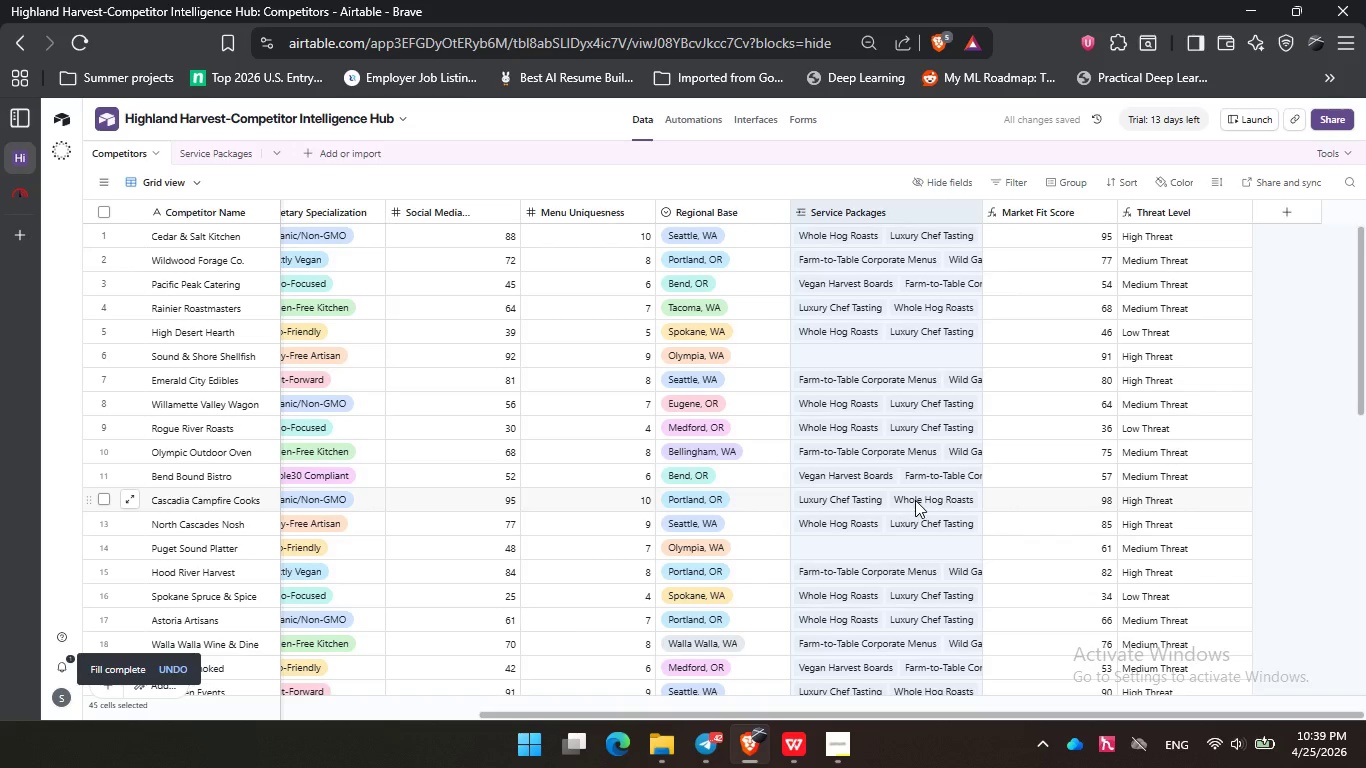 
left_click([889, 552])
 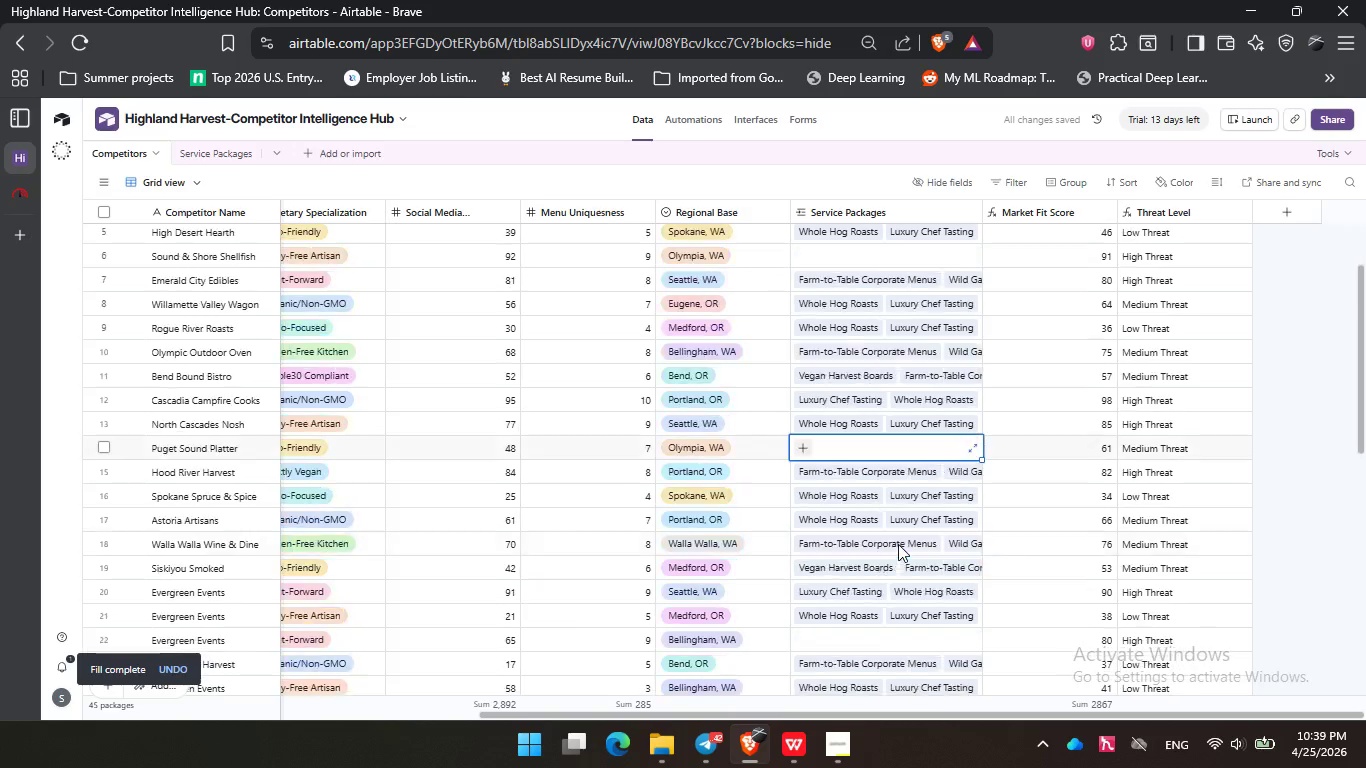 
scroll: coordinate [899, 544], scroll_direction: down, amount: 9.0
 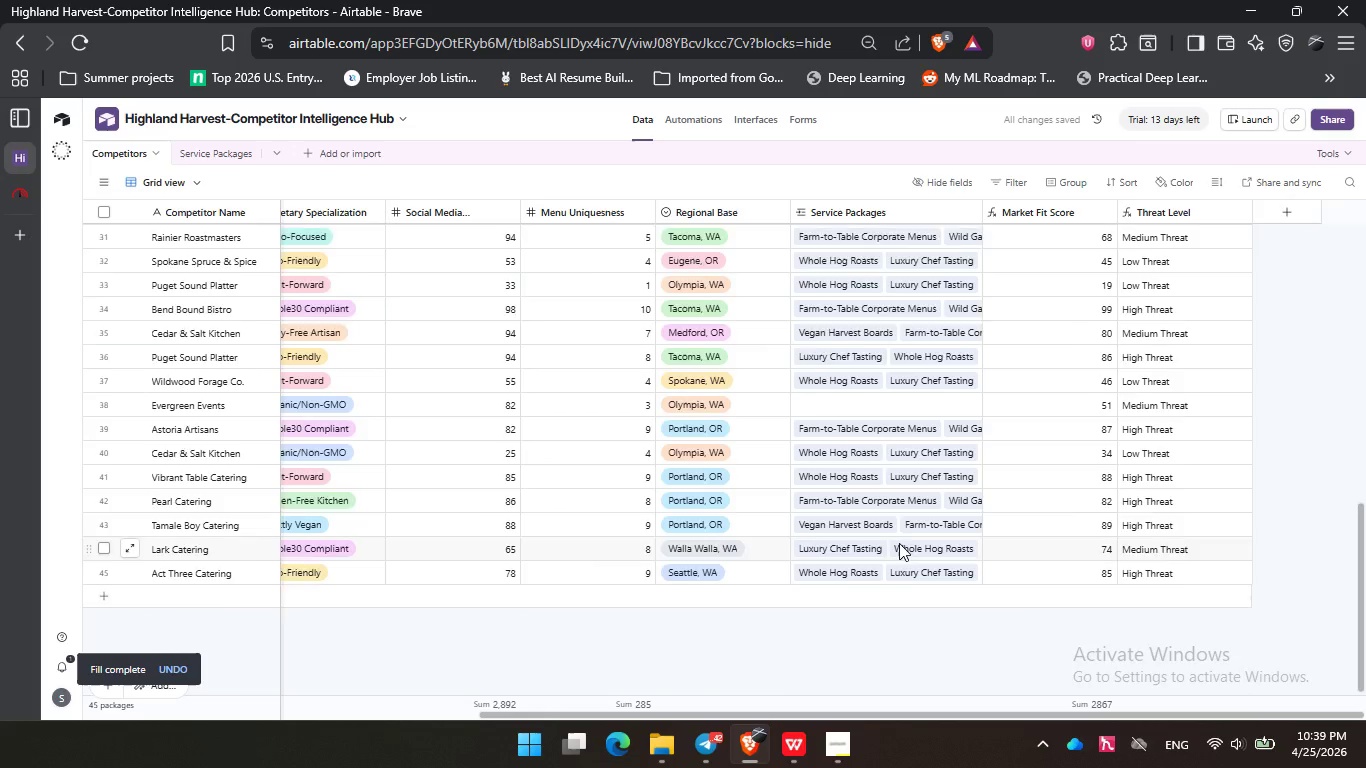 
scroll: coordinate [899, 542], scroll_direction: up, amount: 15.0
 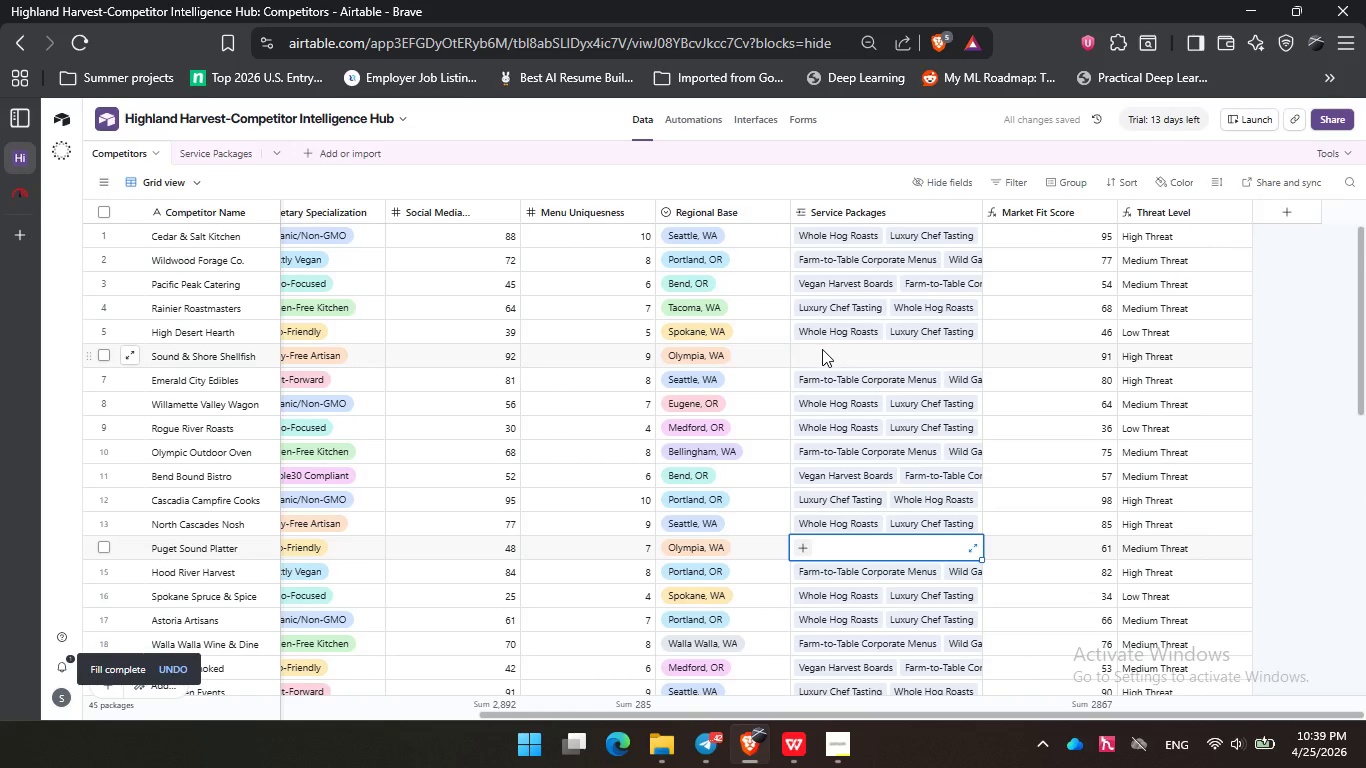 
left_click([822, 349])
 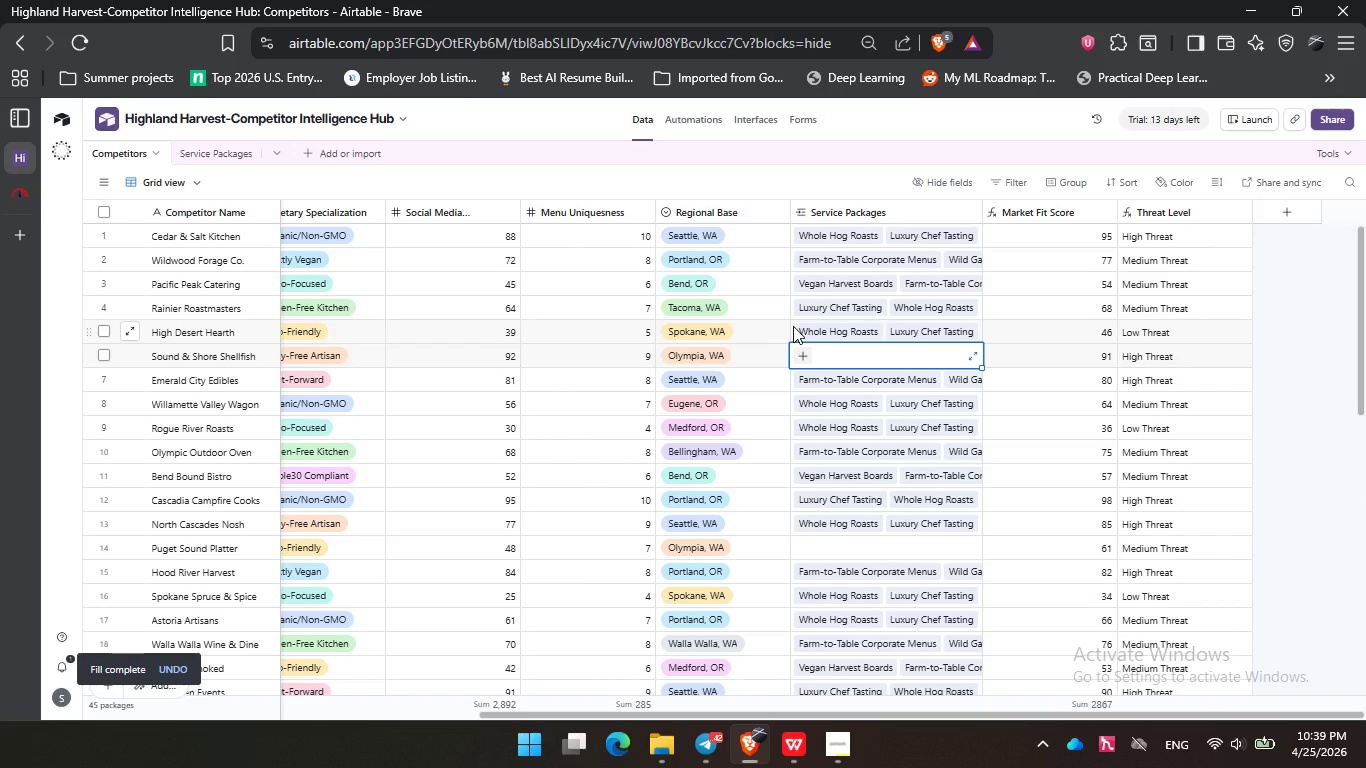 
left_click_drag(start_coordinate=[793, 326], to_coordinate=[854, 353])
 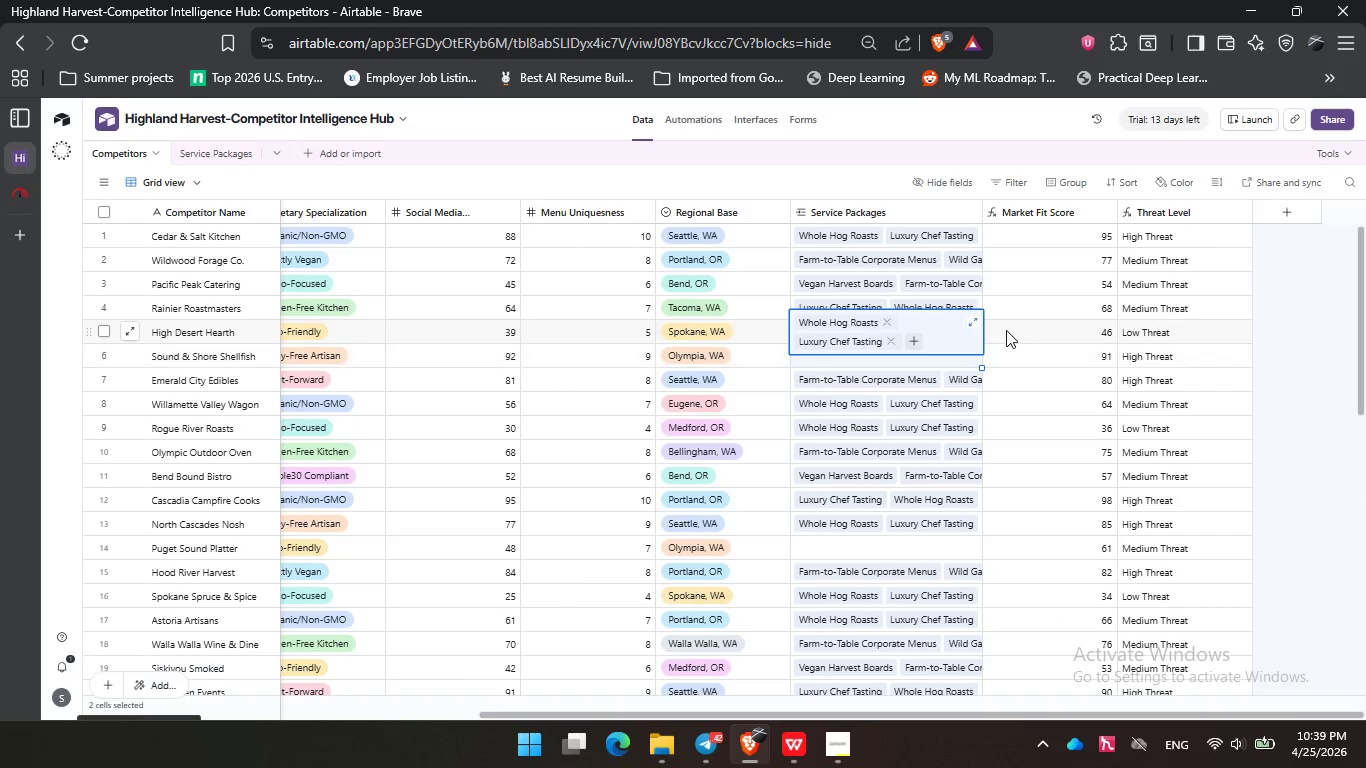 
left_click([1006, 330])
 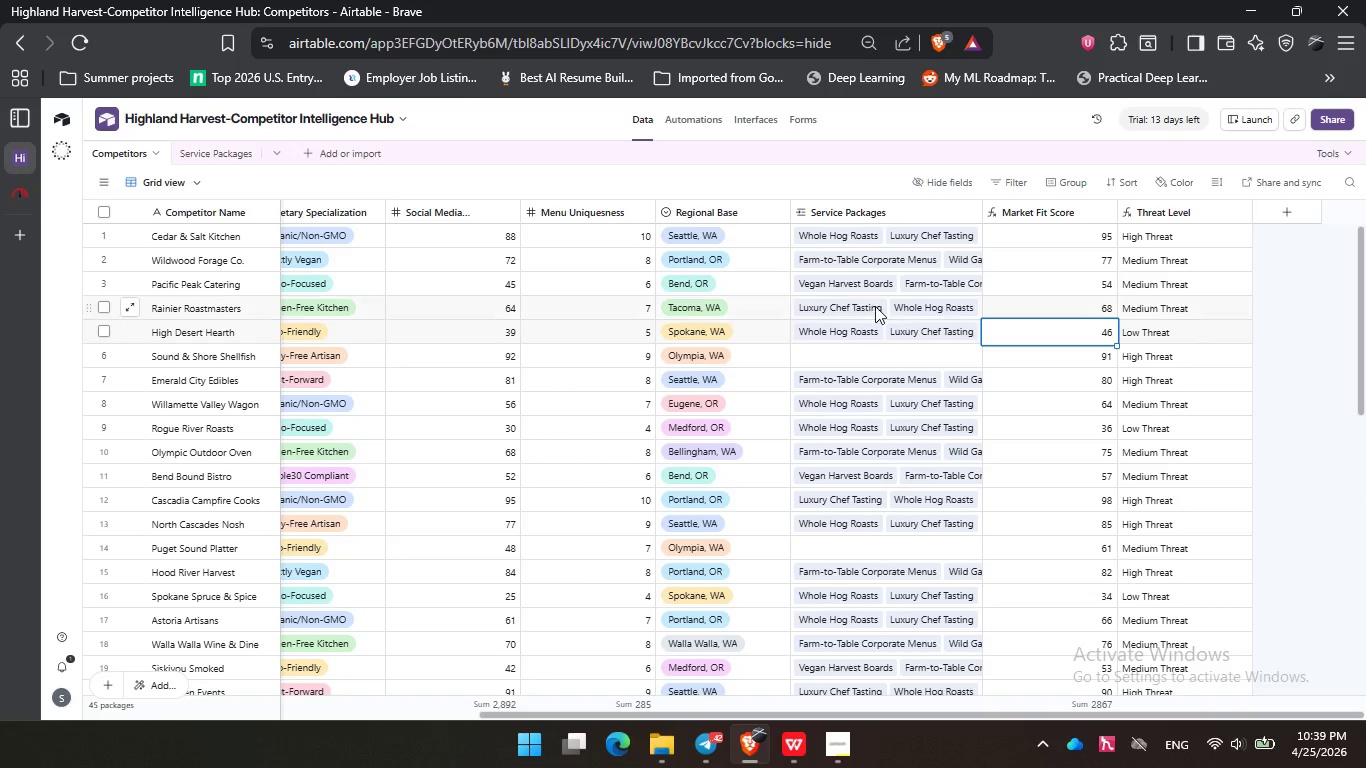 
left_click([840, 282])
 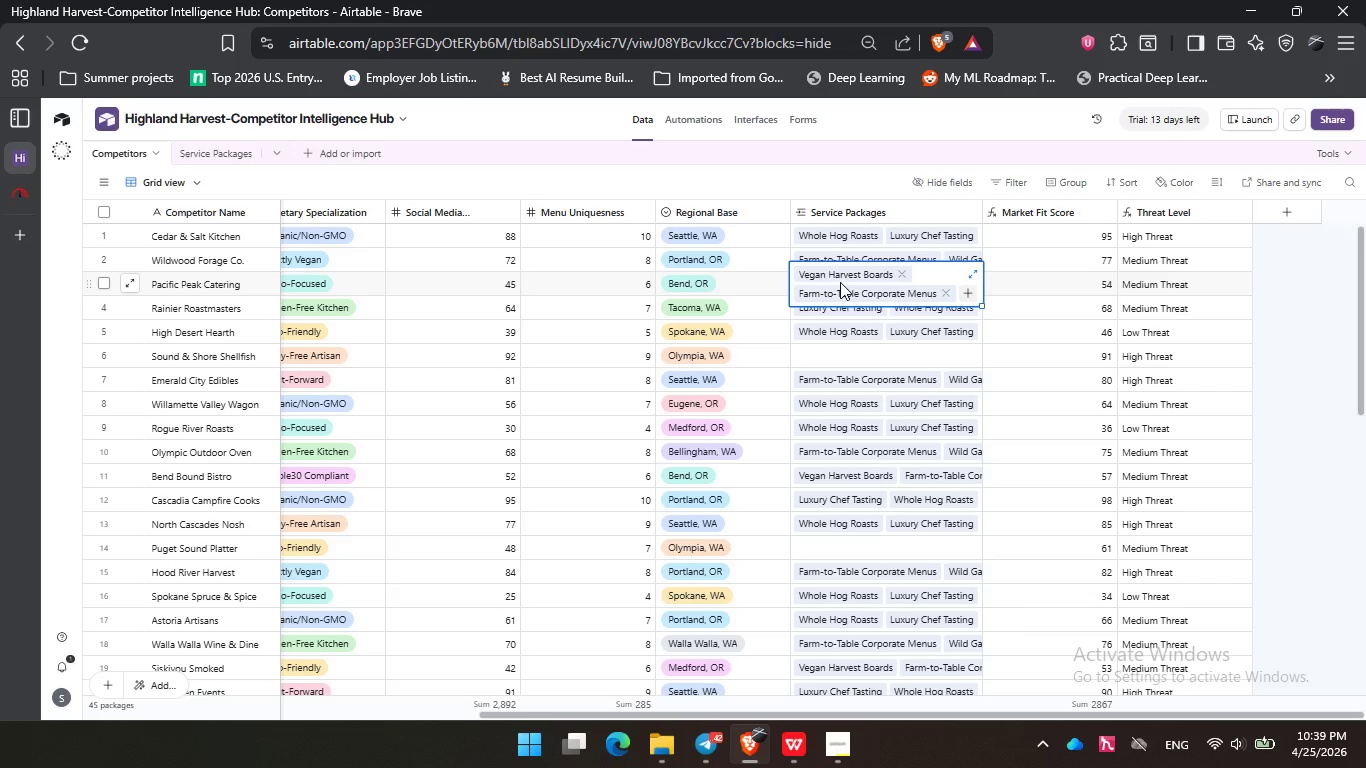 
hold_key(key=ControlLeft, duration=1.62)
 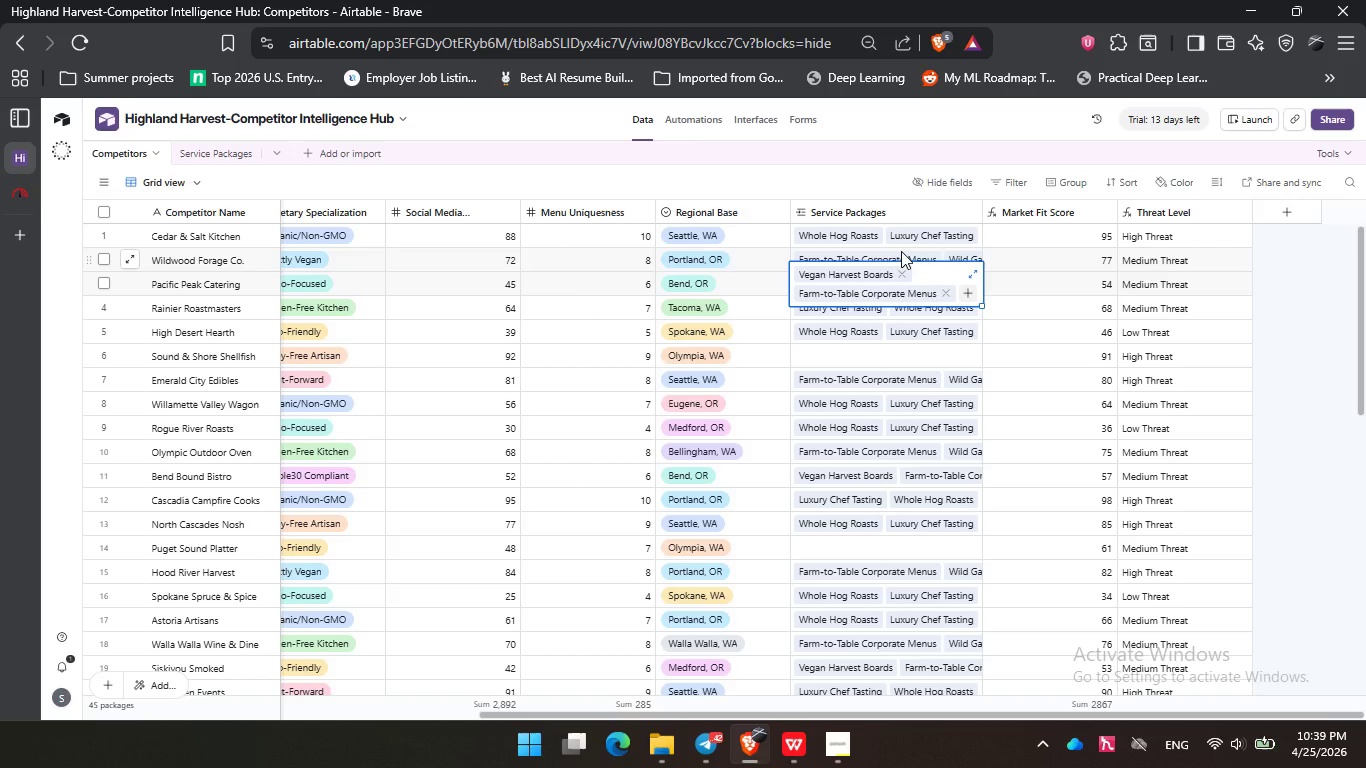 
left_click([902, 251])
 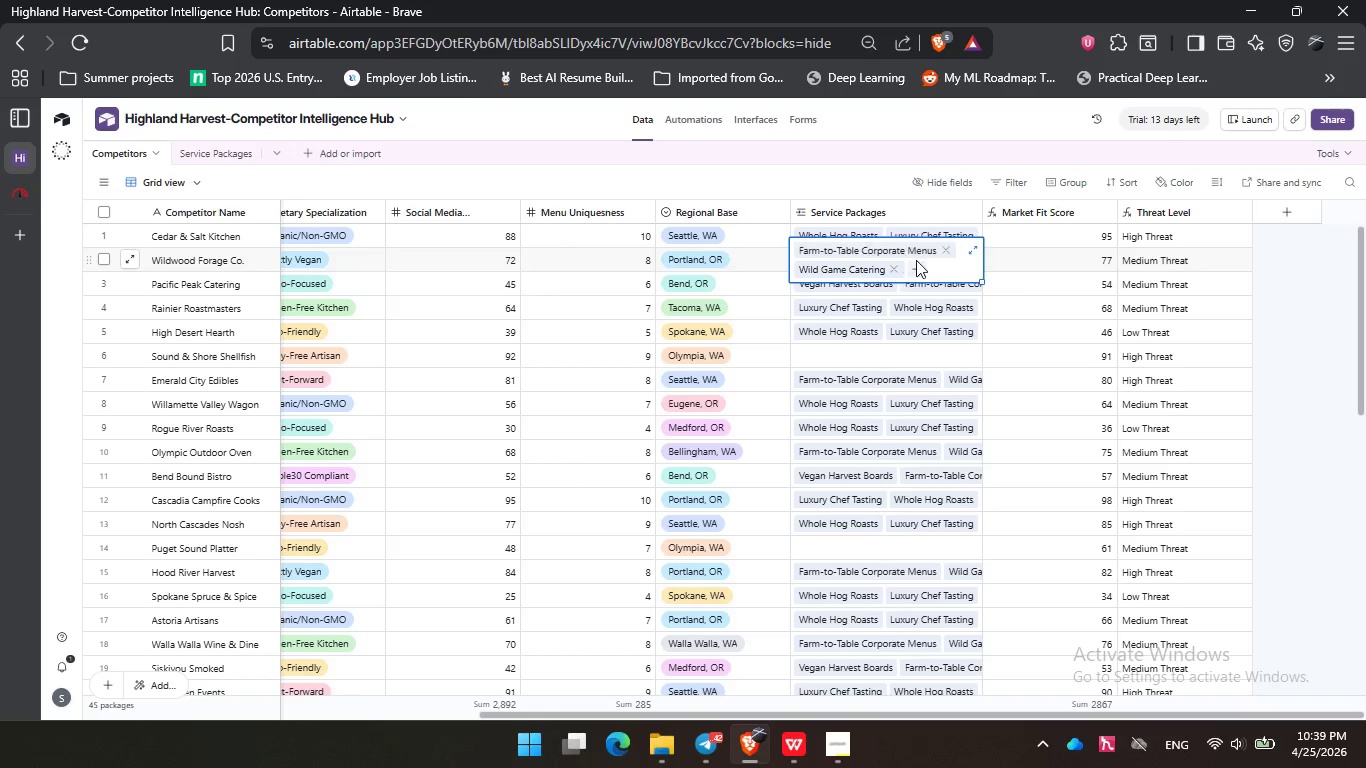 
key(Control+C)
 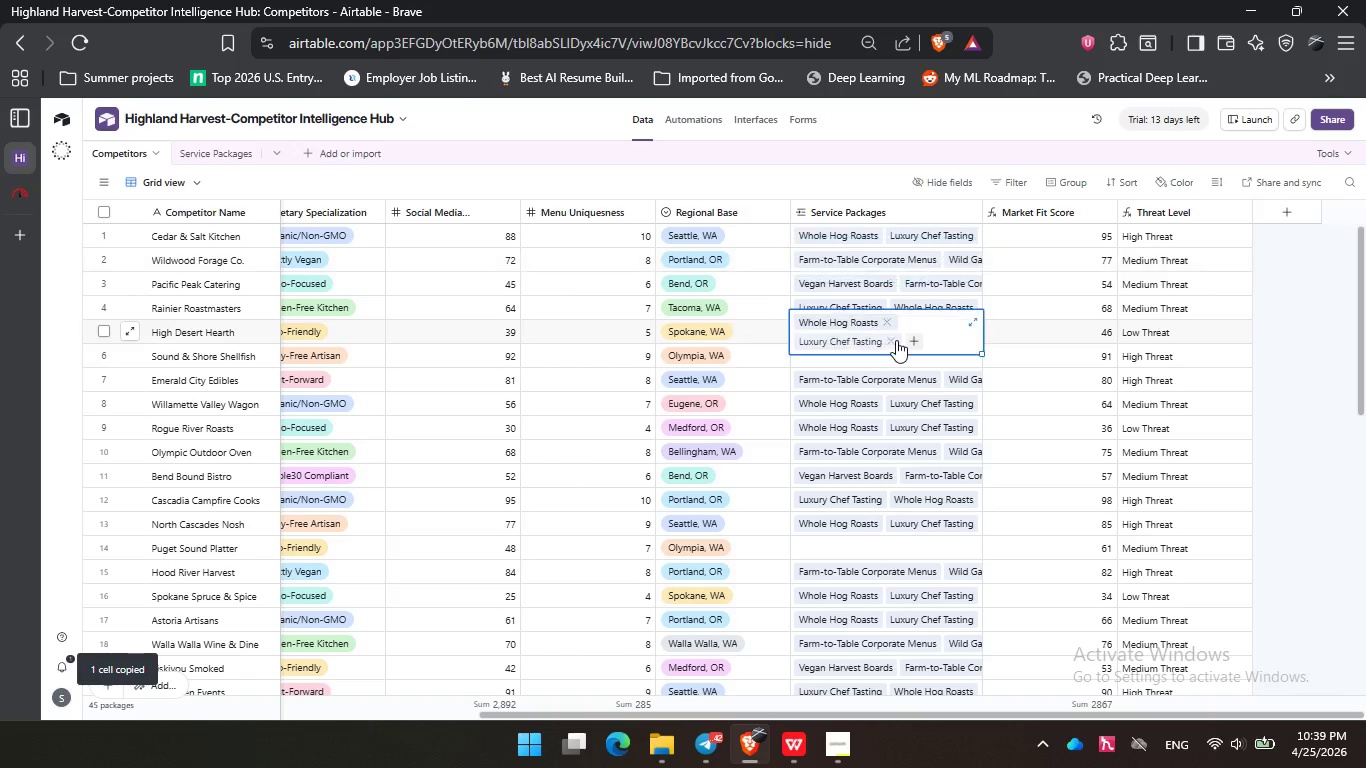 
left_click([896, 340])
 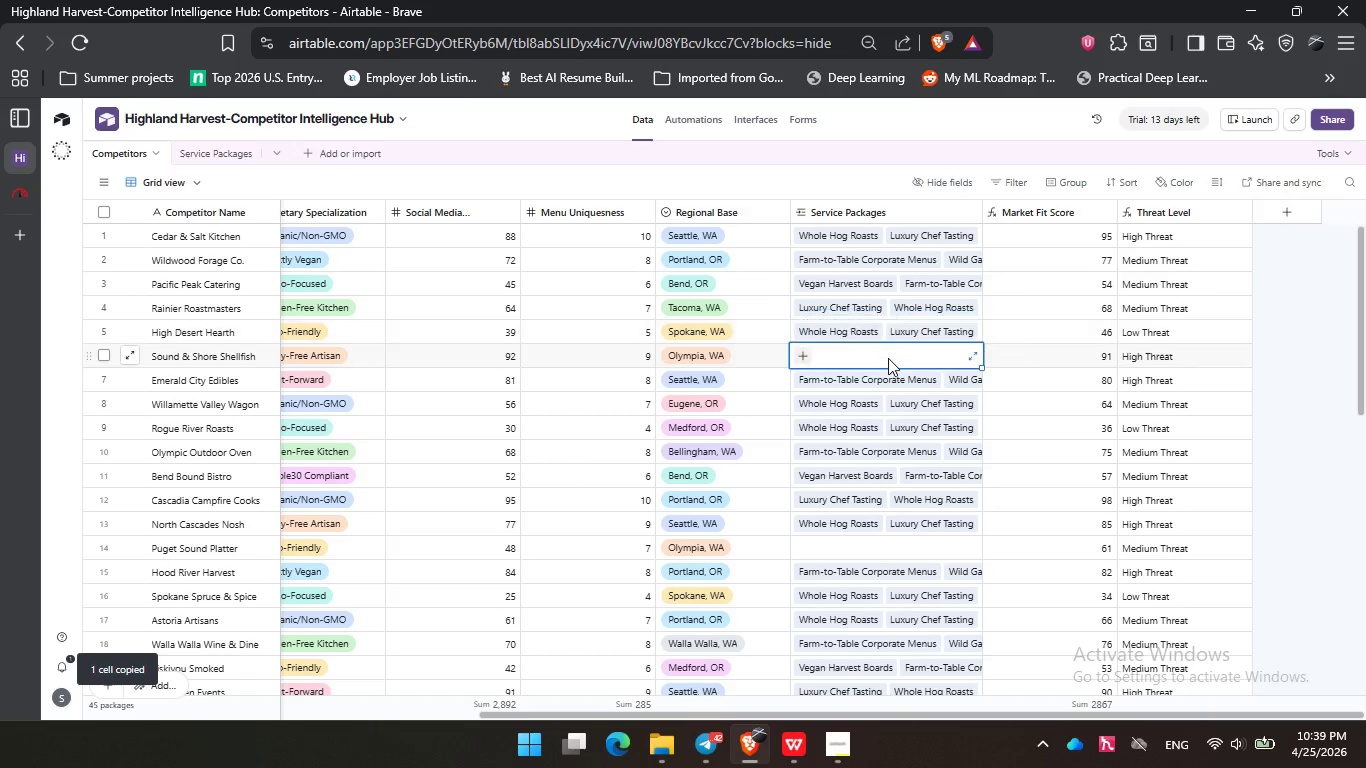 
left_click([888, 358])
 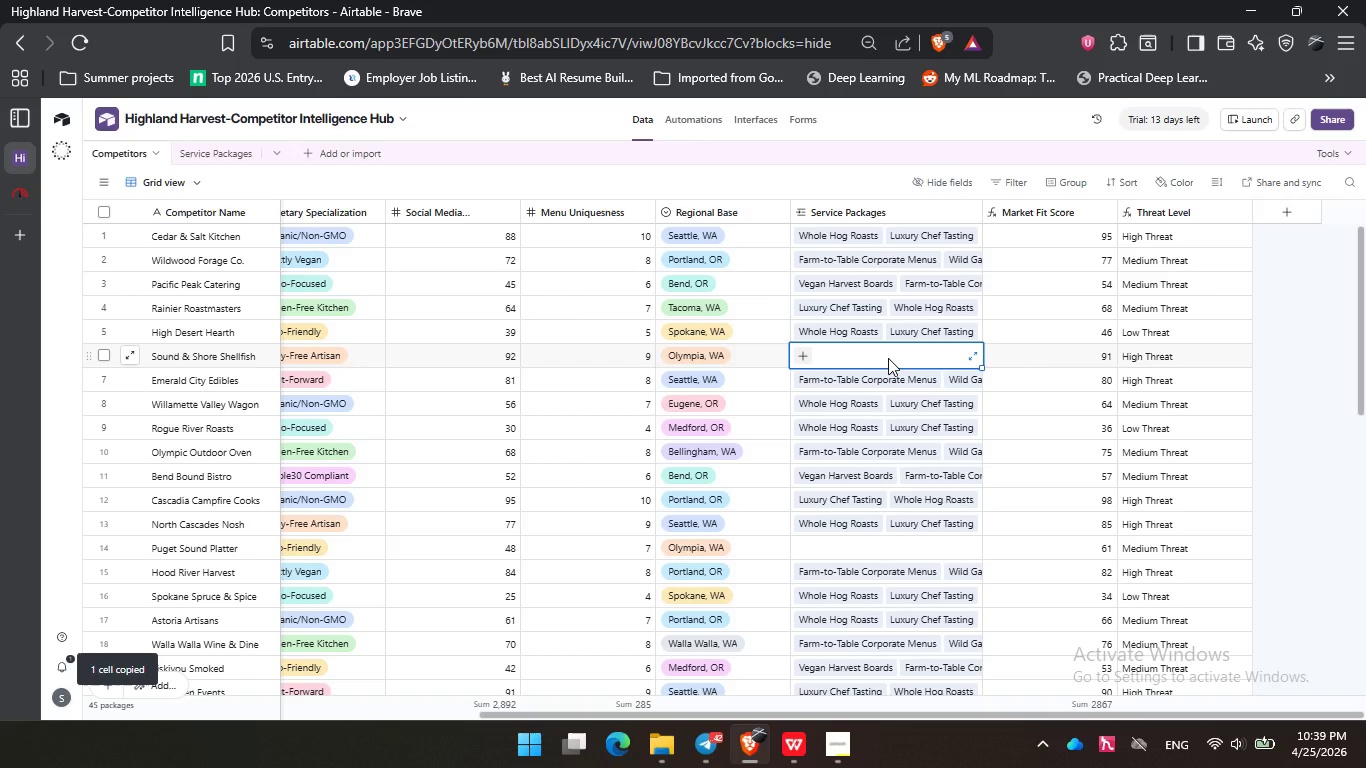 
key(Control+V)
 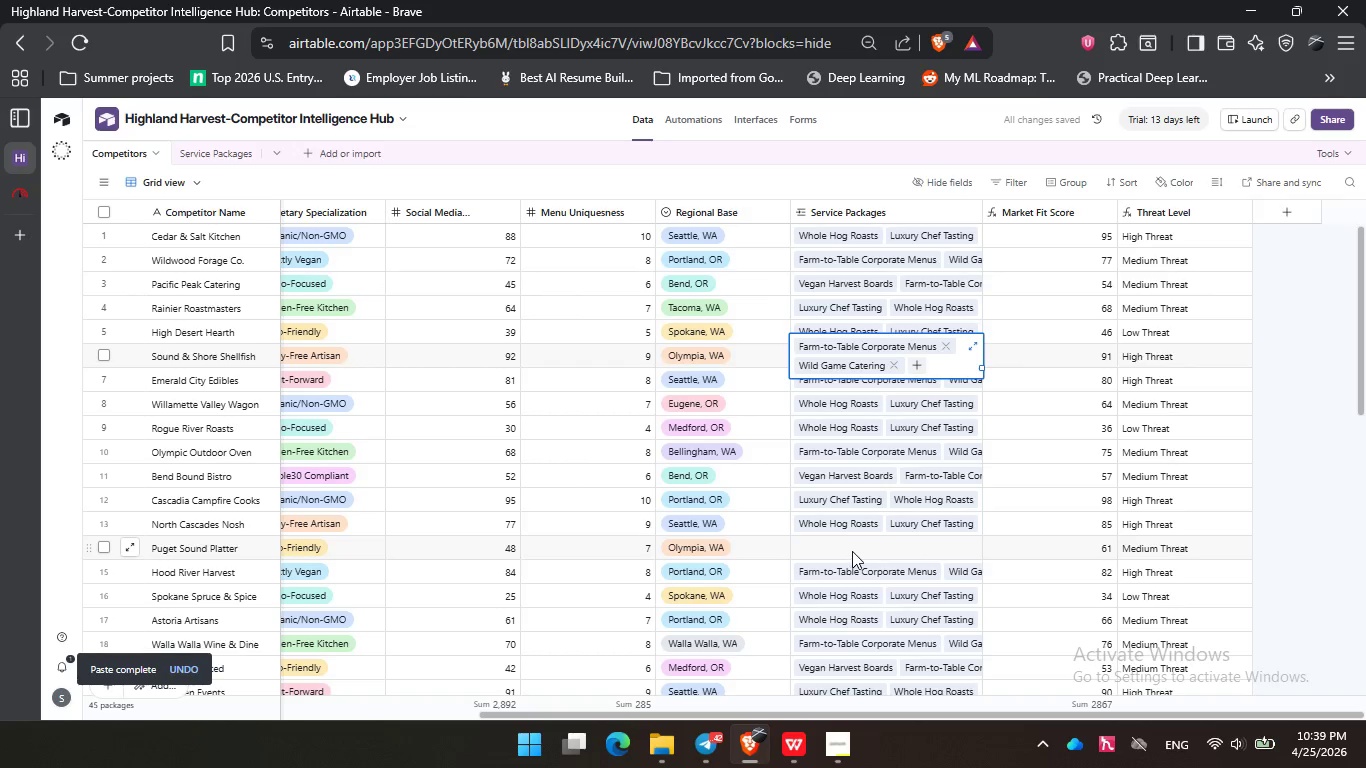 
key(Control+V)
 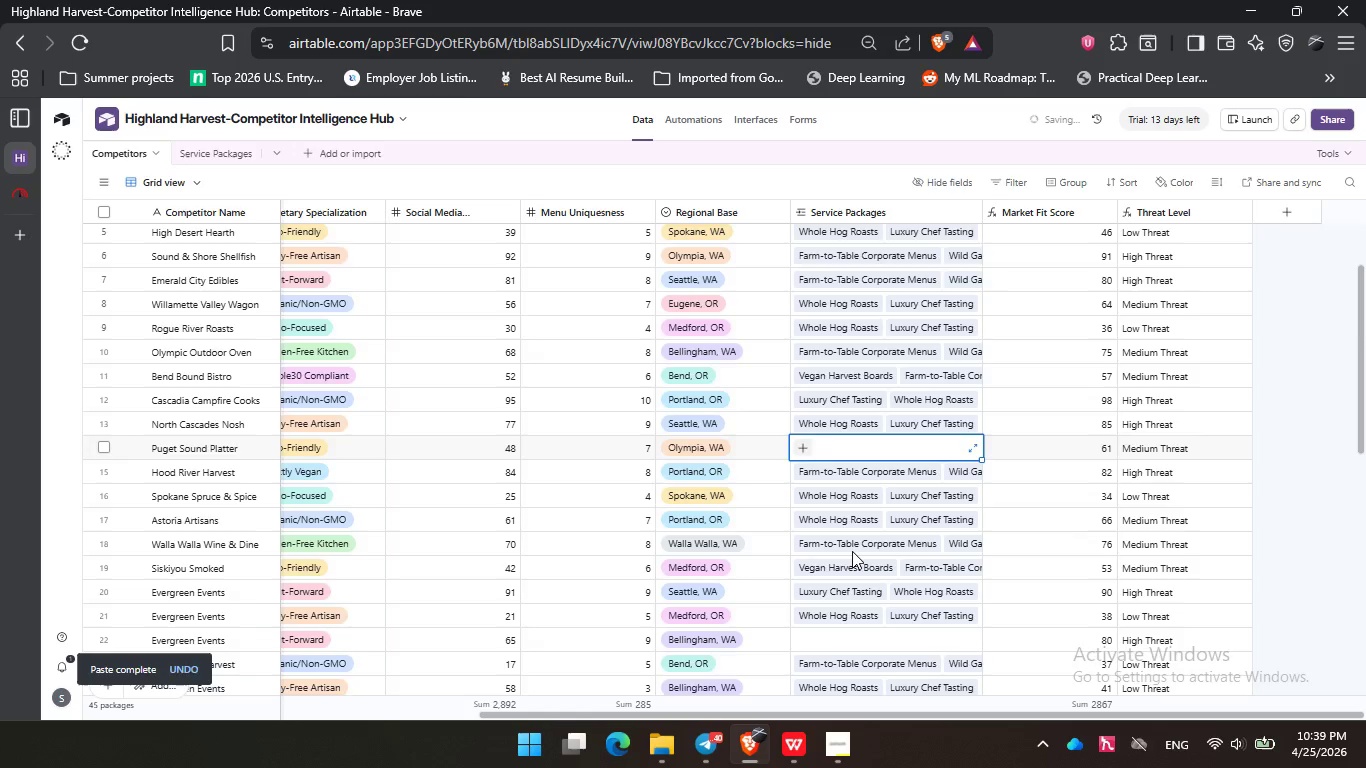 
scroll: coordinate [852, 551], scroll_direction: down, amount: 3.0
 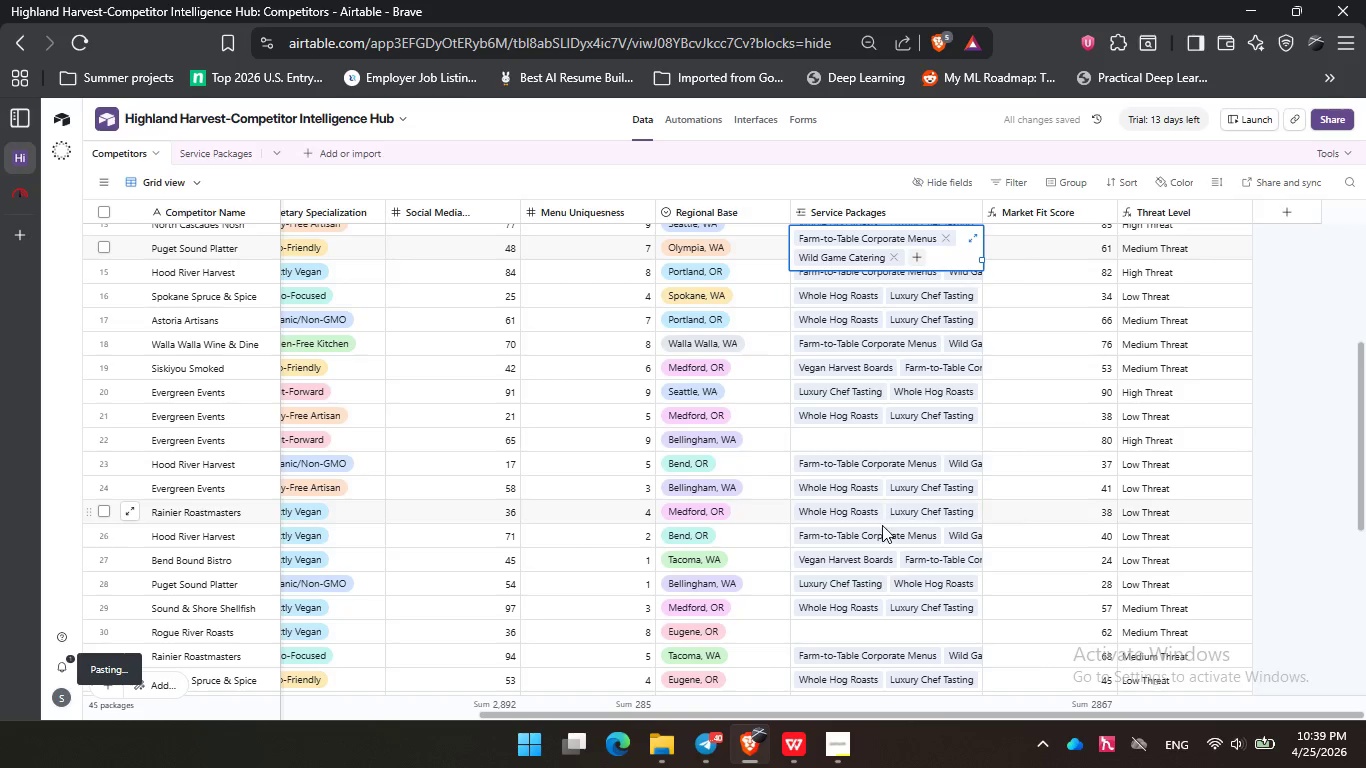 
left_click([884, 543])
 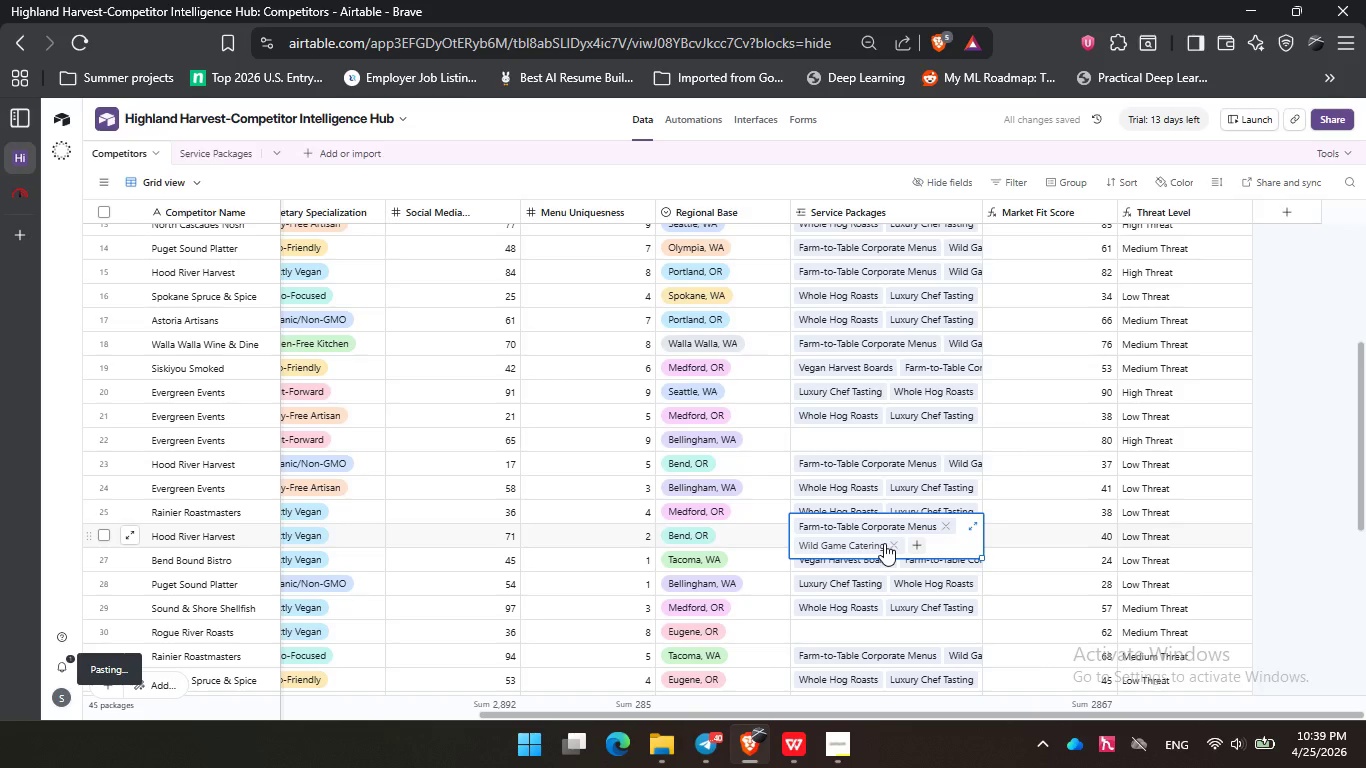 
key(Control+C)
 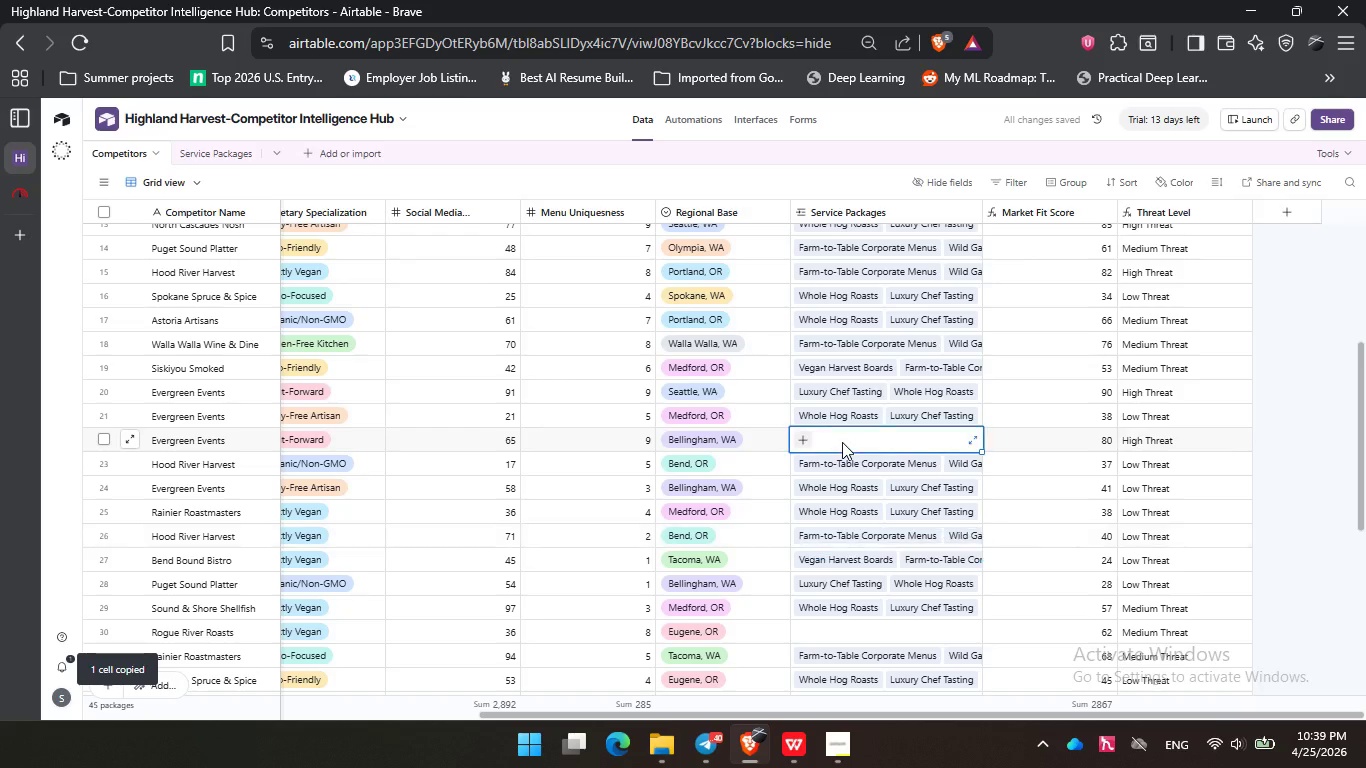 
left_click([842, 442])
 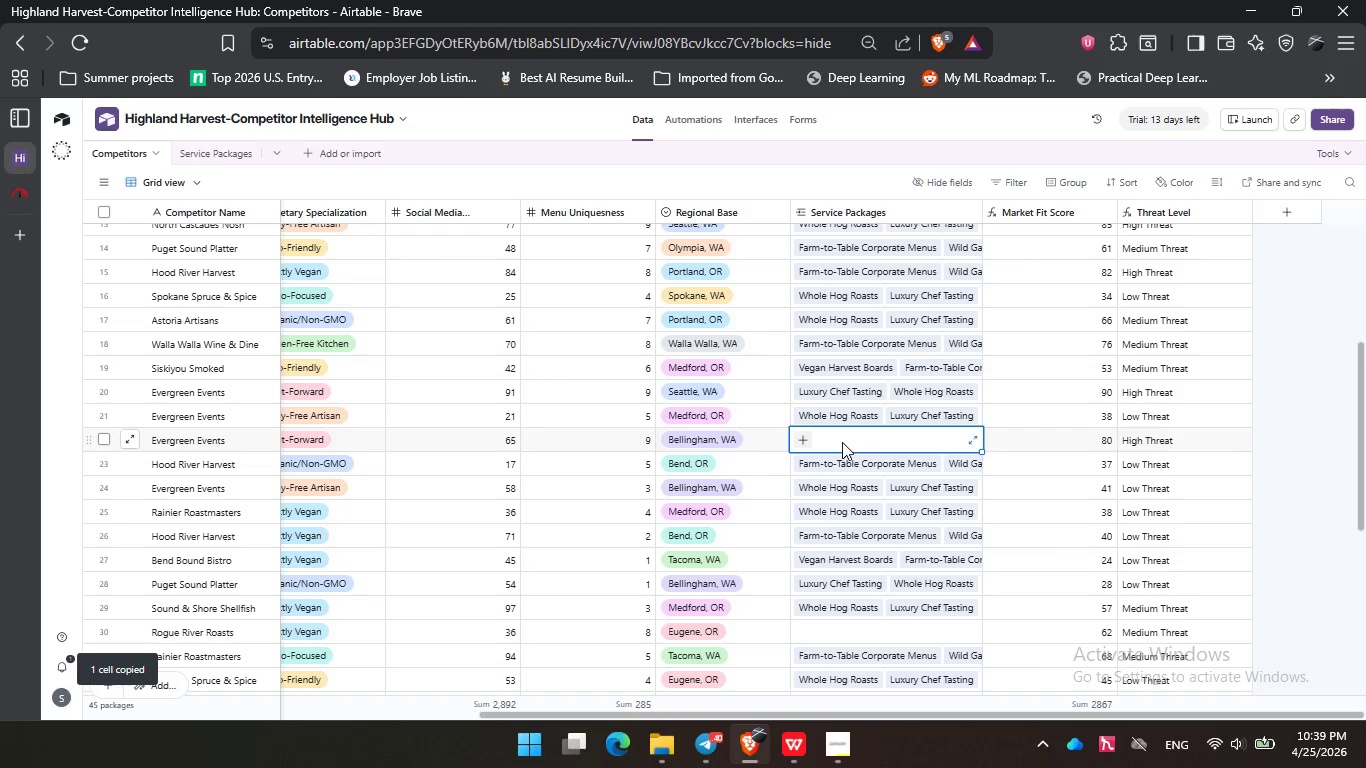 
key(Control+V)
 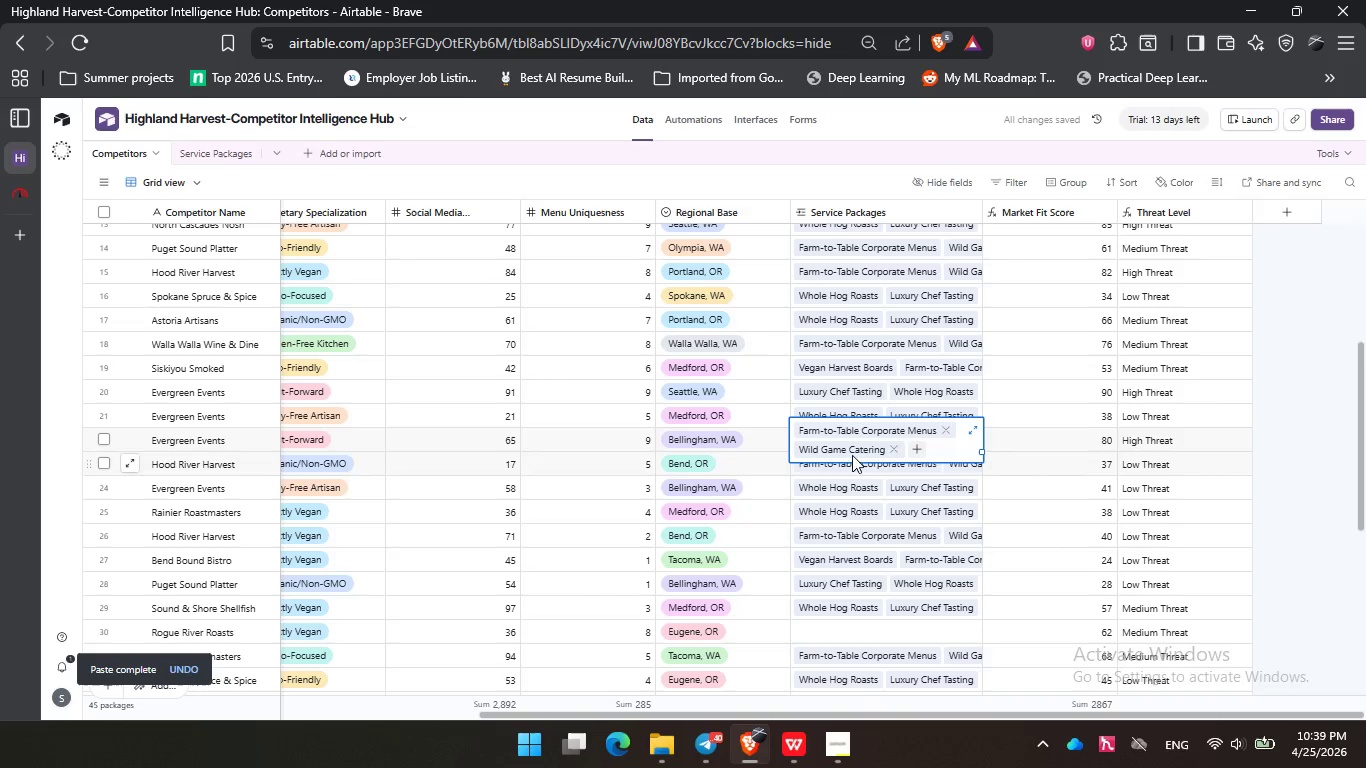 
left_click([866, 366])
 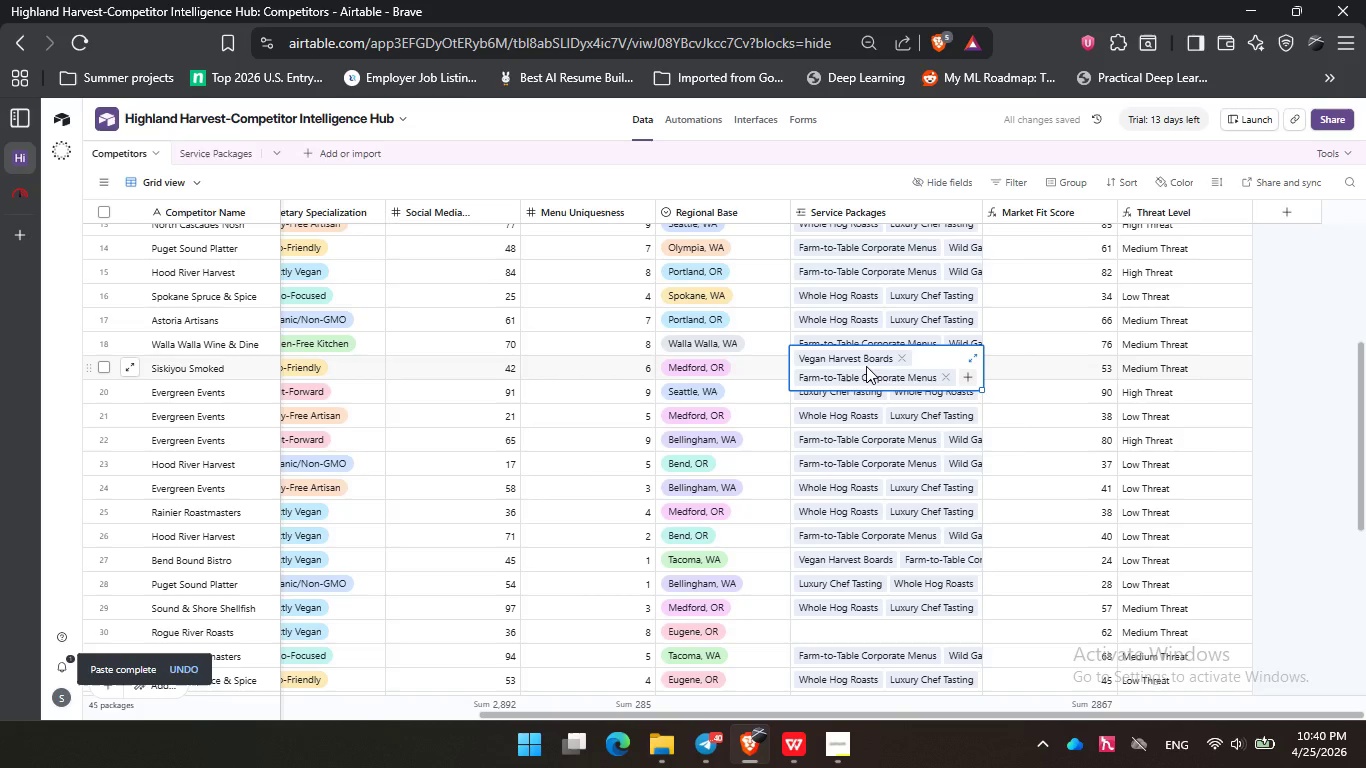 
key(Control+C)
 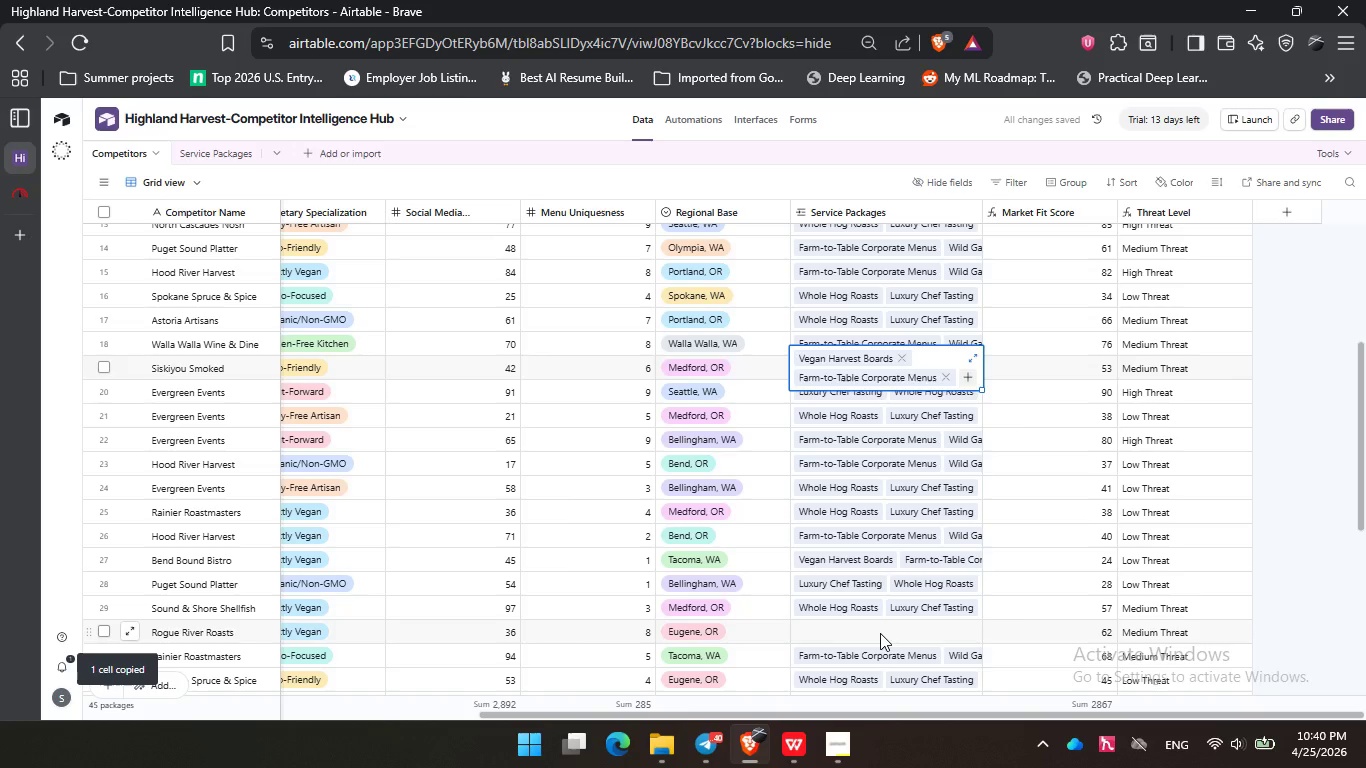 
left_click([880, 633])
 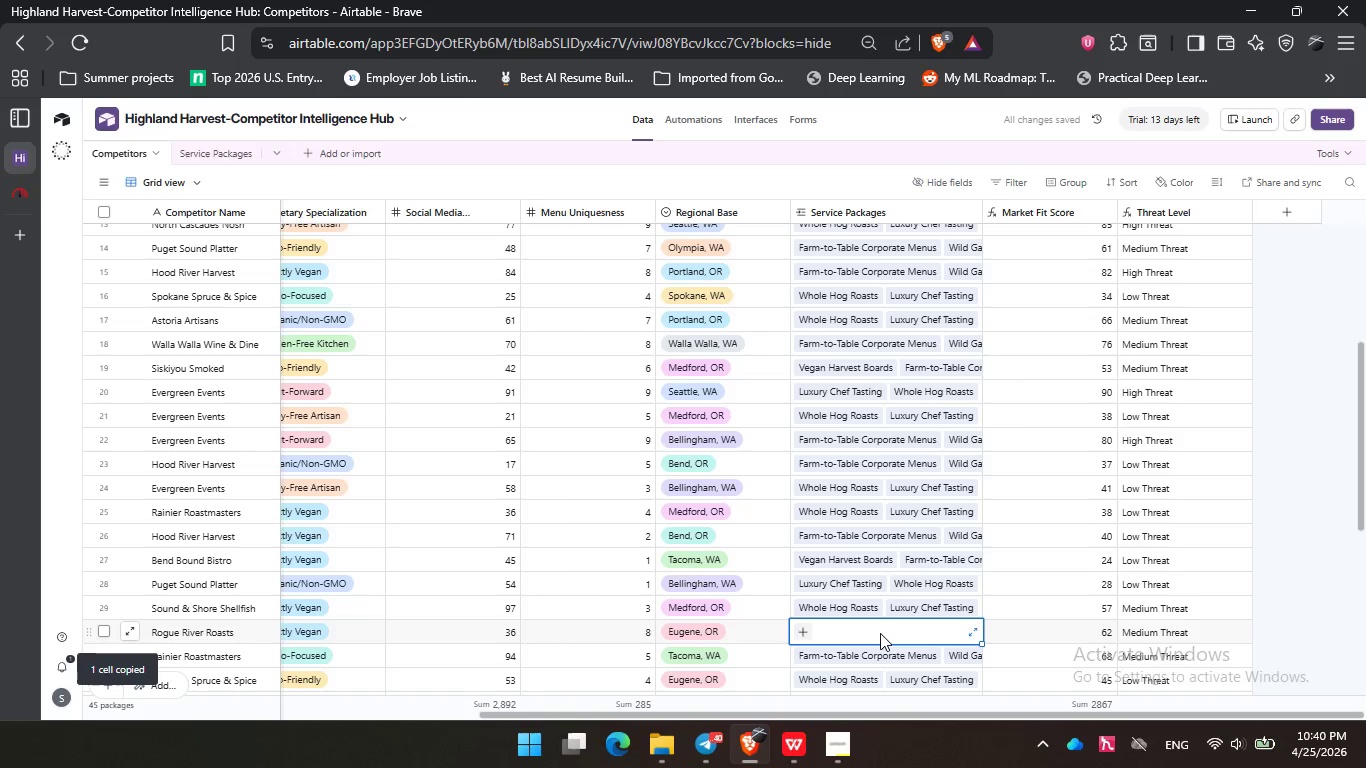 
key(Control+V)
 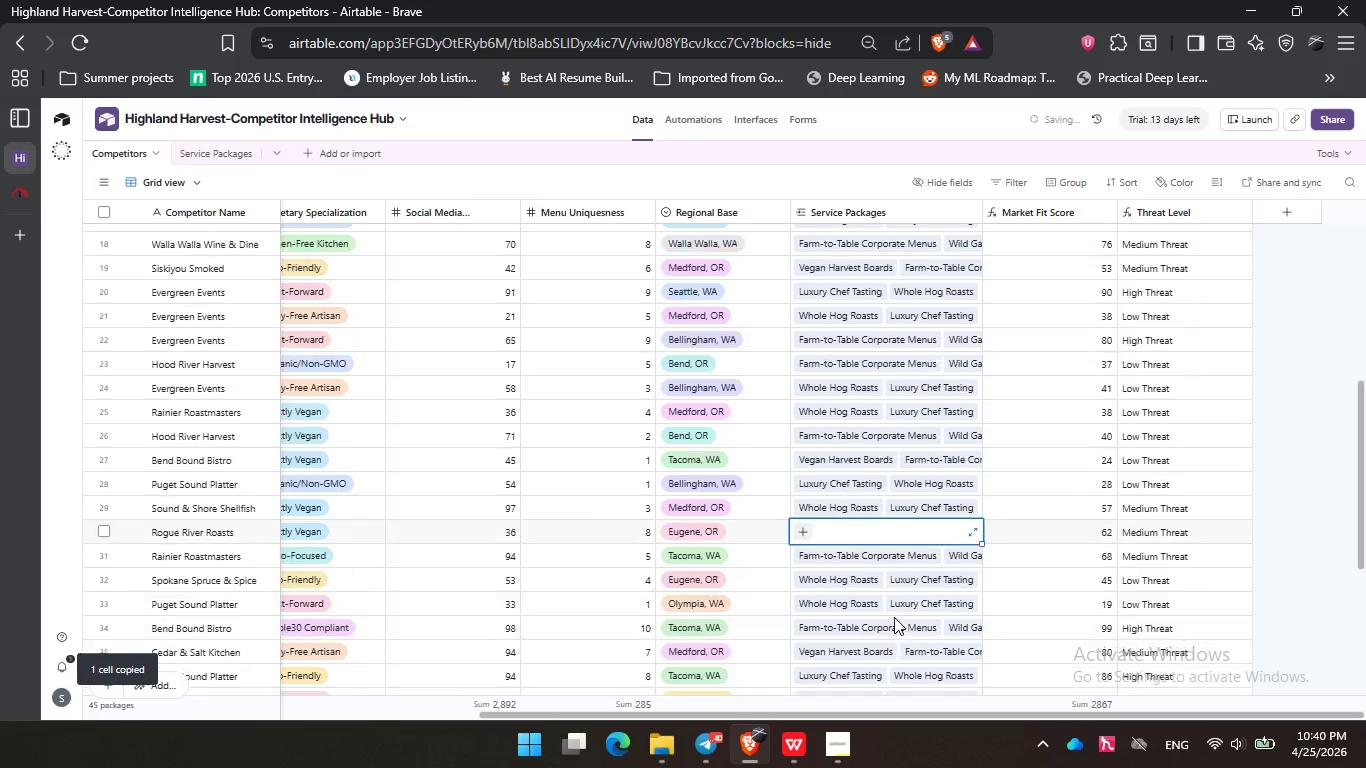 
scroll: coordinate [894, 617], scroll_direction: down, amount: 4.0
 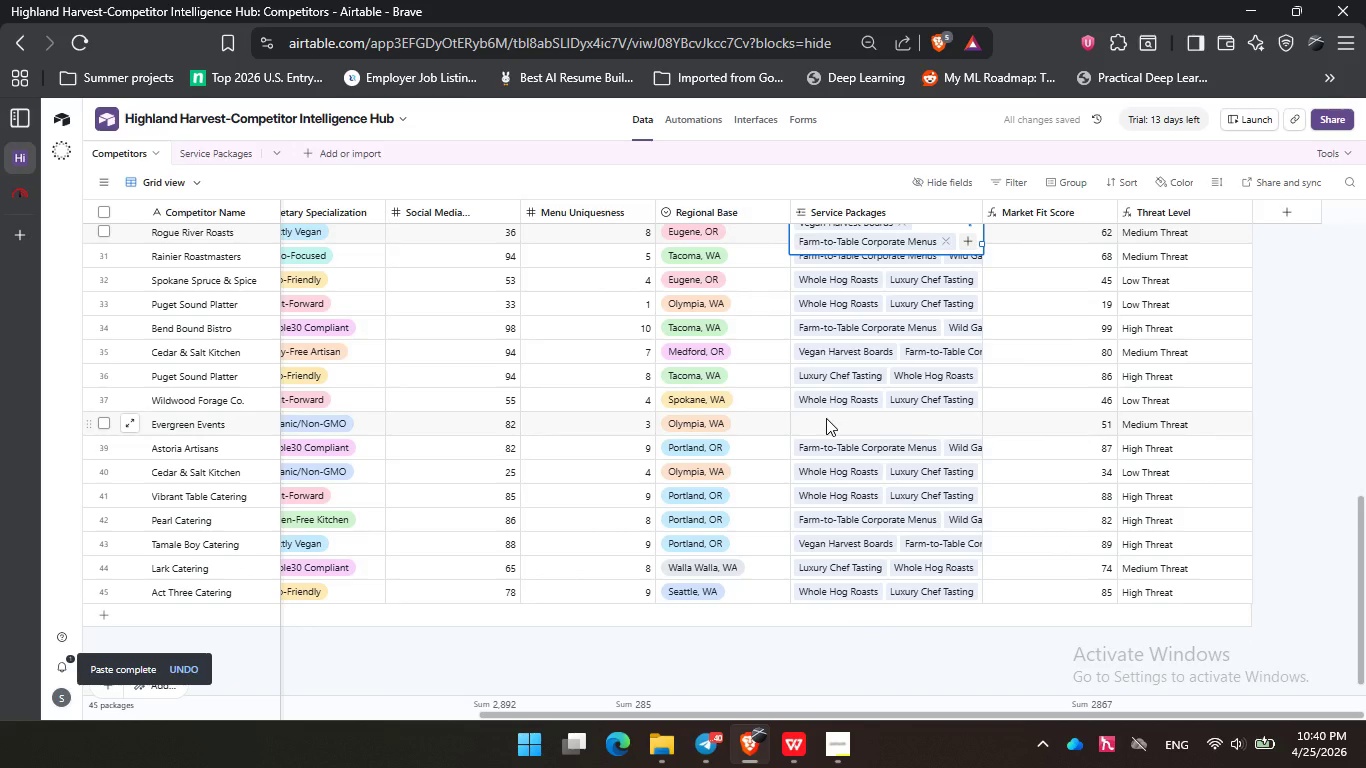 
left_click([826, 419])
 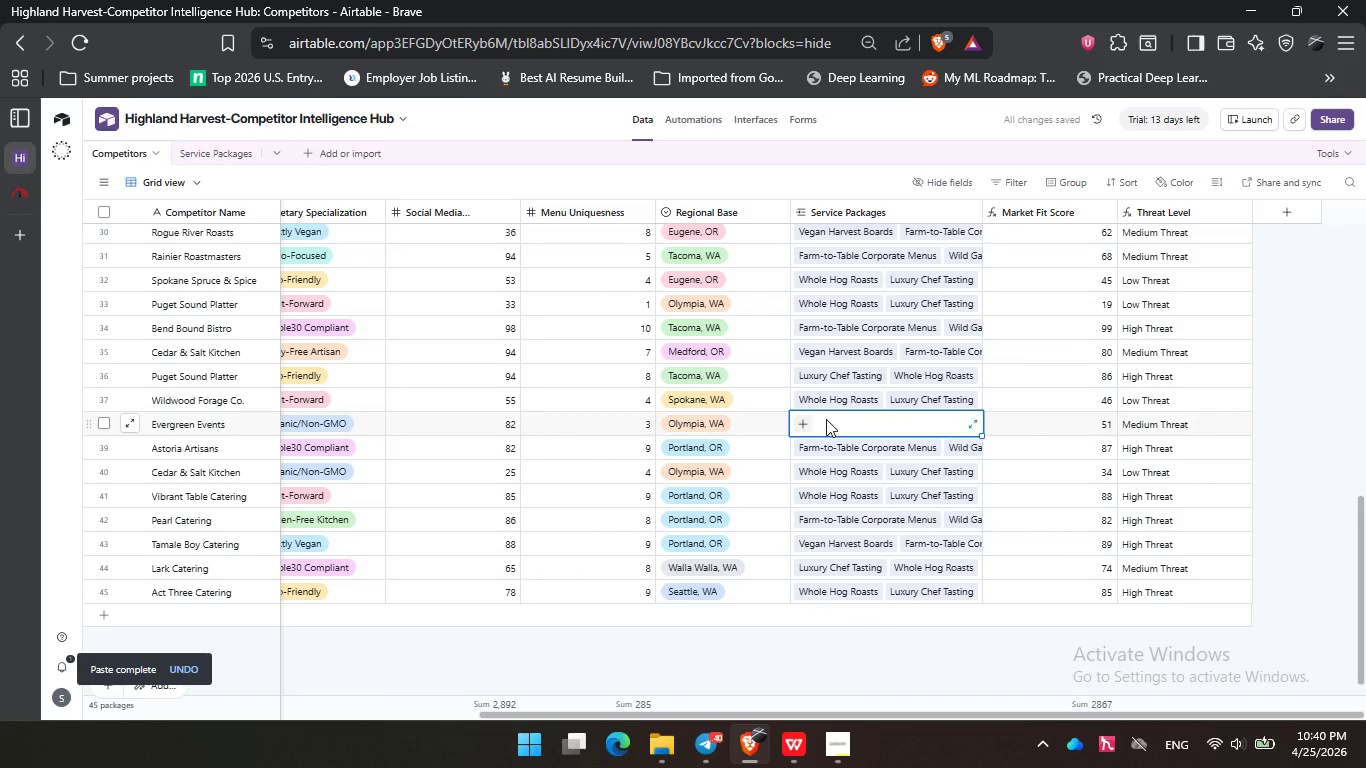 
key(Control+V)
 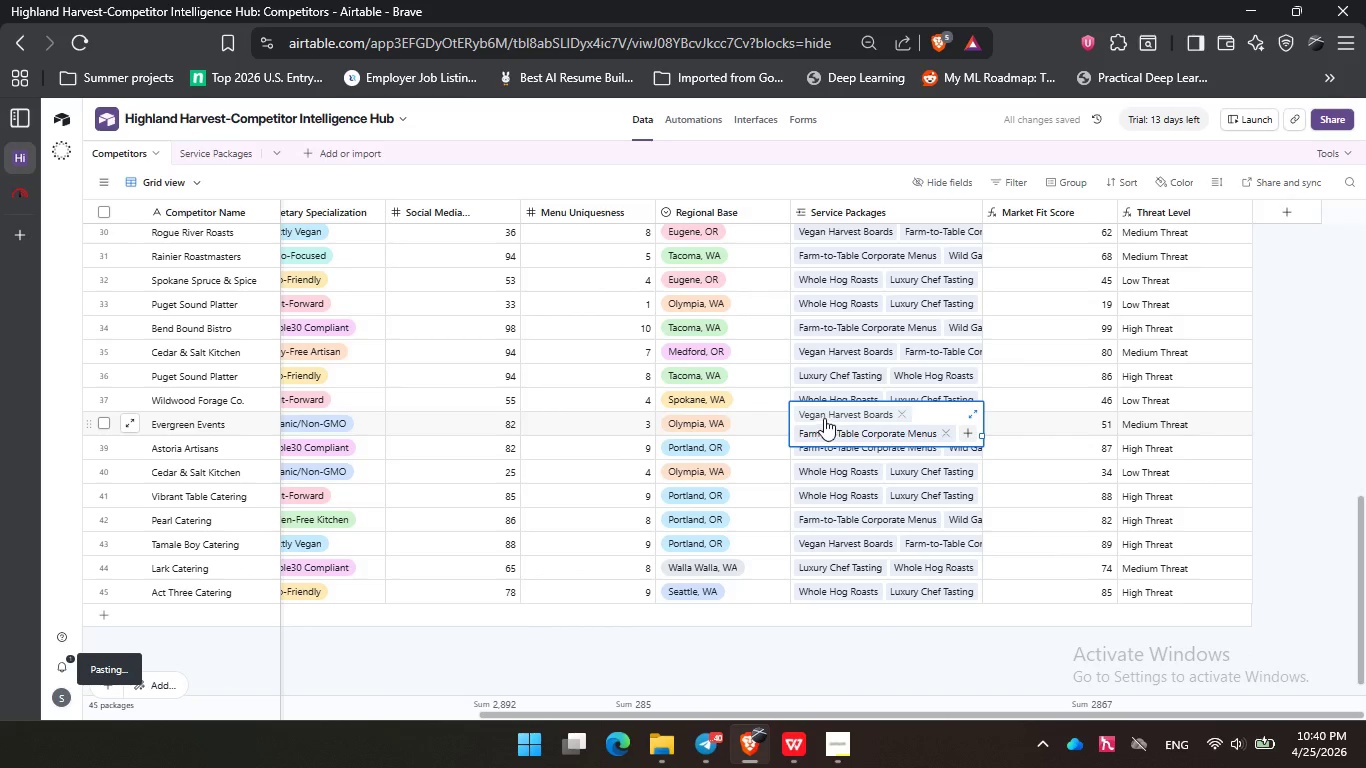 
left_click([998, 655])
 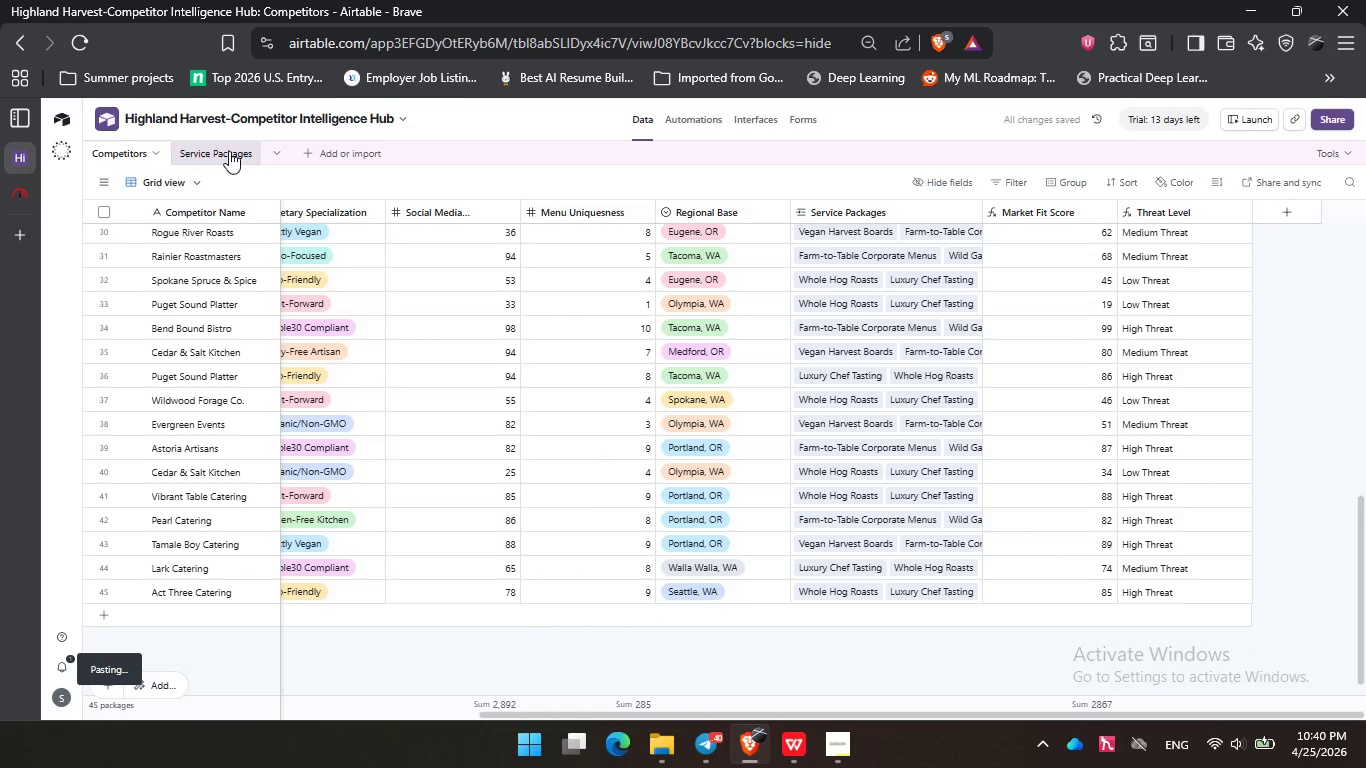 
left_click([229, 151])
 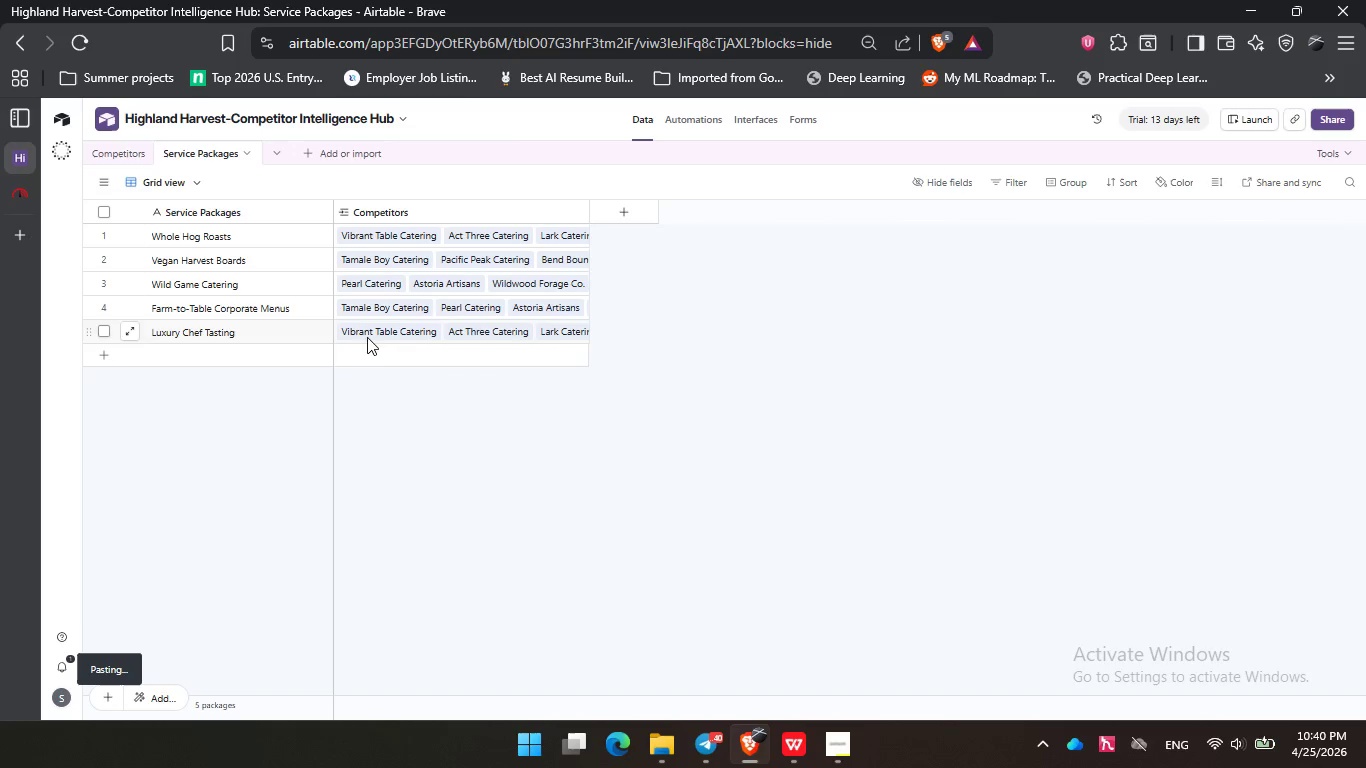 
left_click([117, 147])
 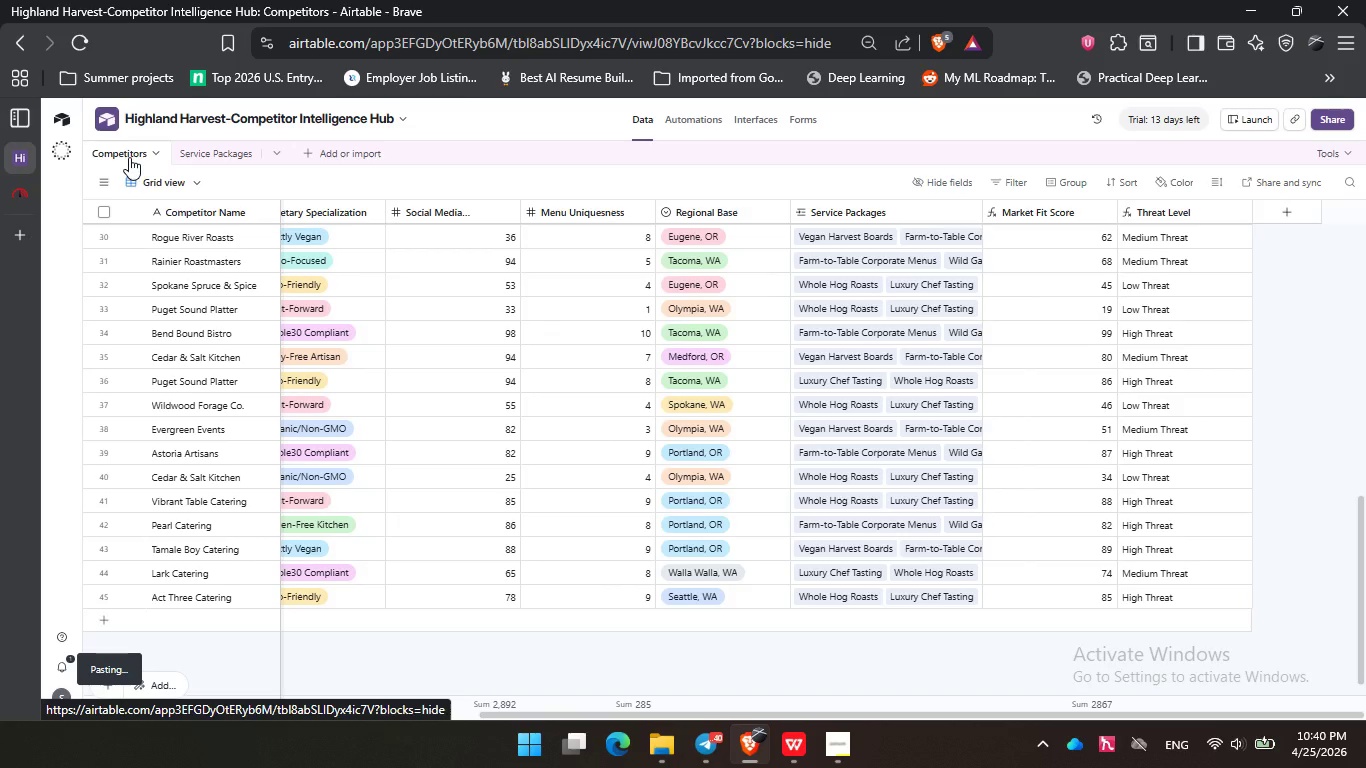 
wait(7.73)
 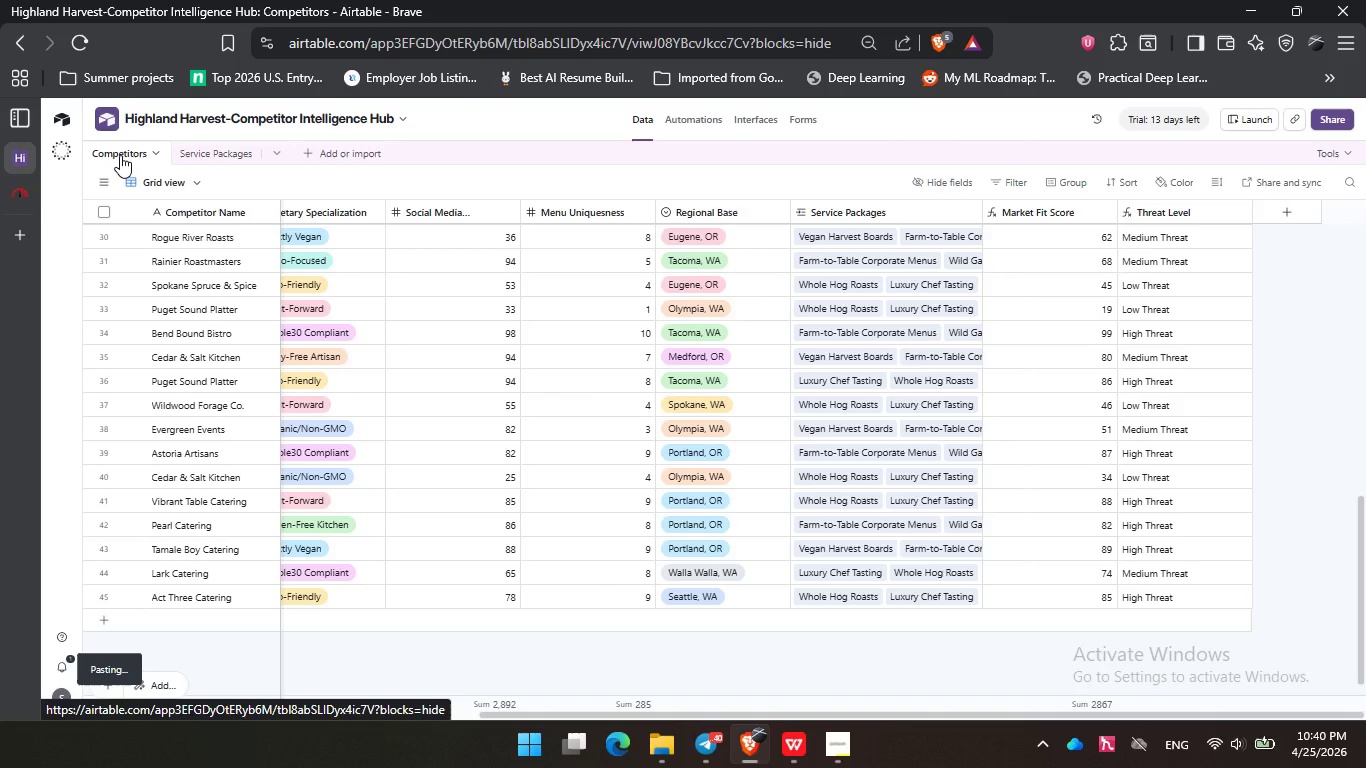 
left_click([130, 156])
 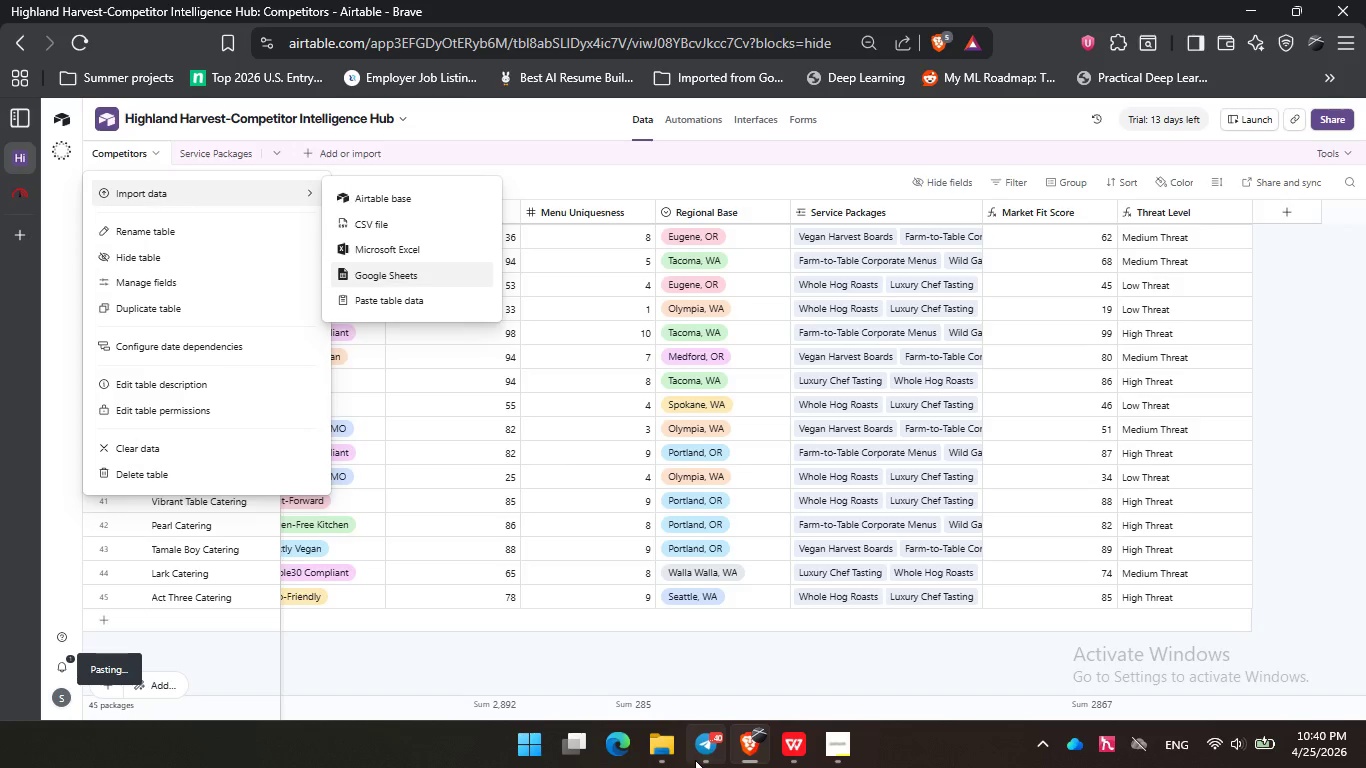 
left_click([662, 750])
 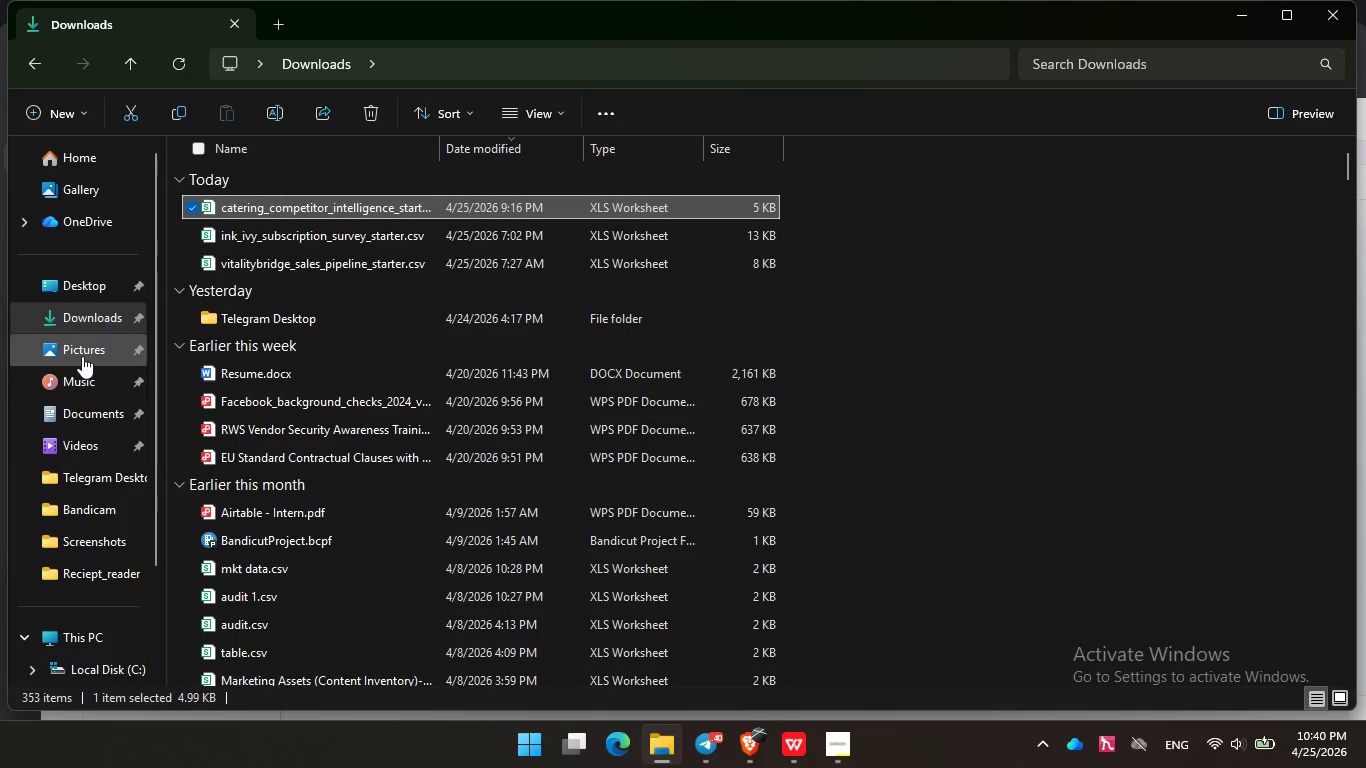 
left_click([82, 375])
 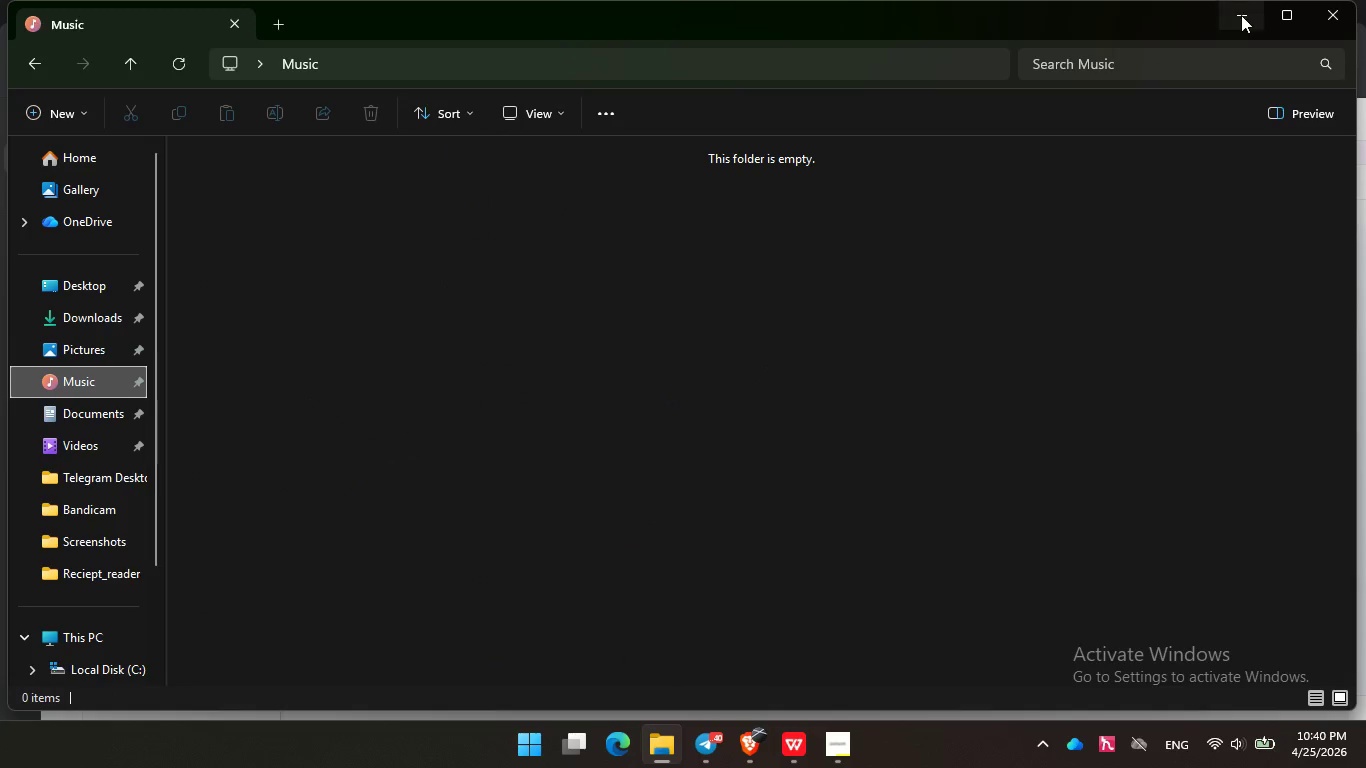 
left_click([1241, 15])
 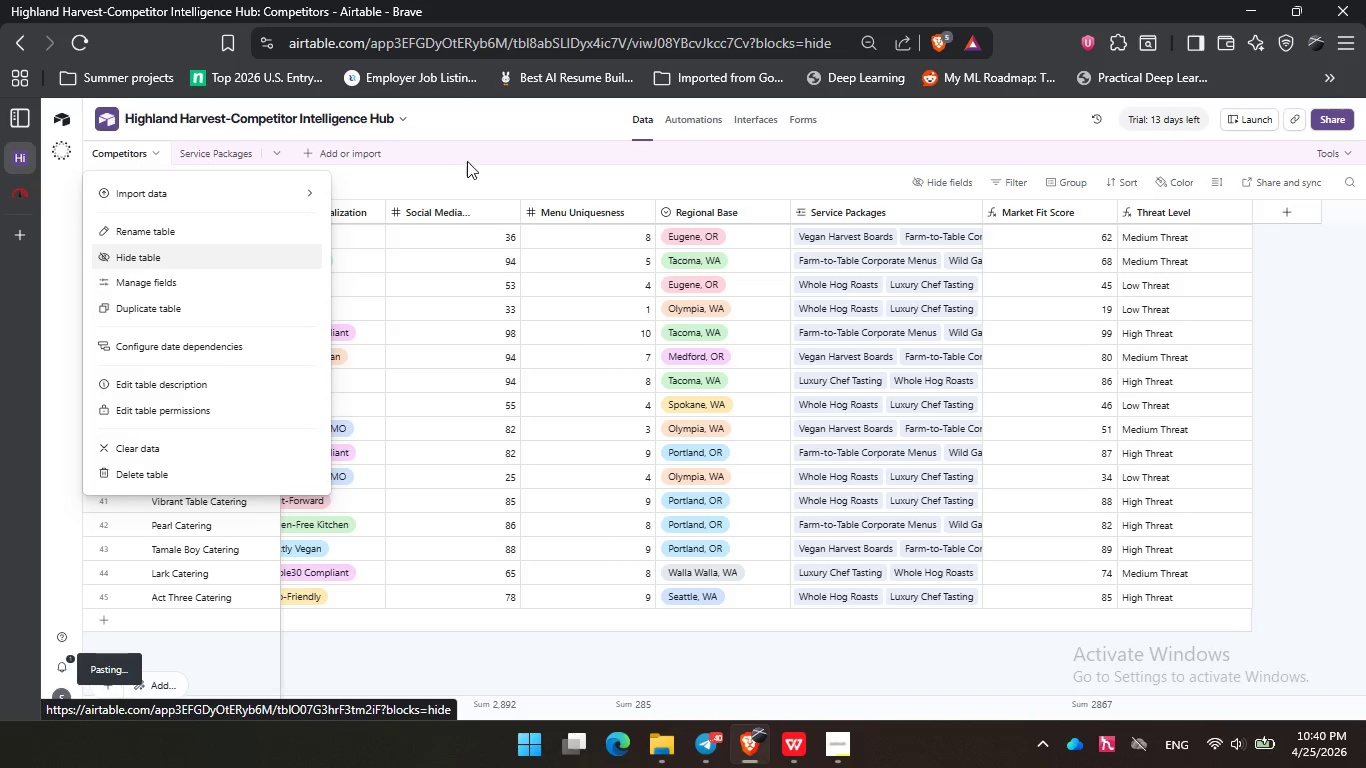 
wait(5.56)
 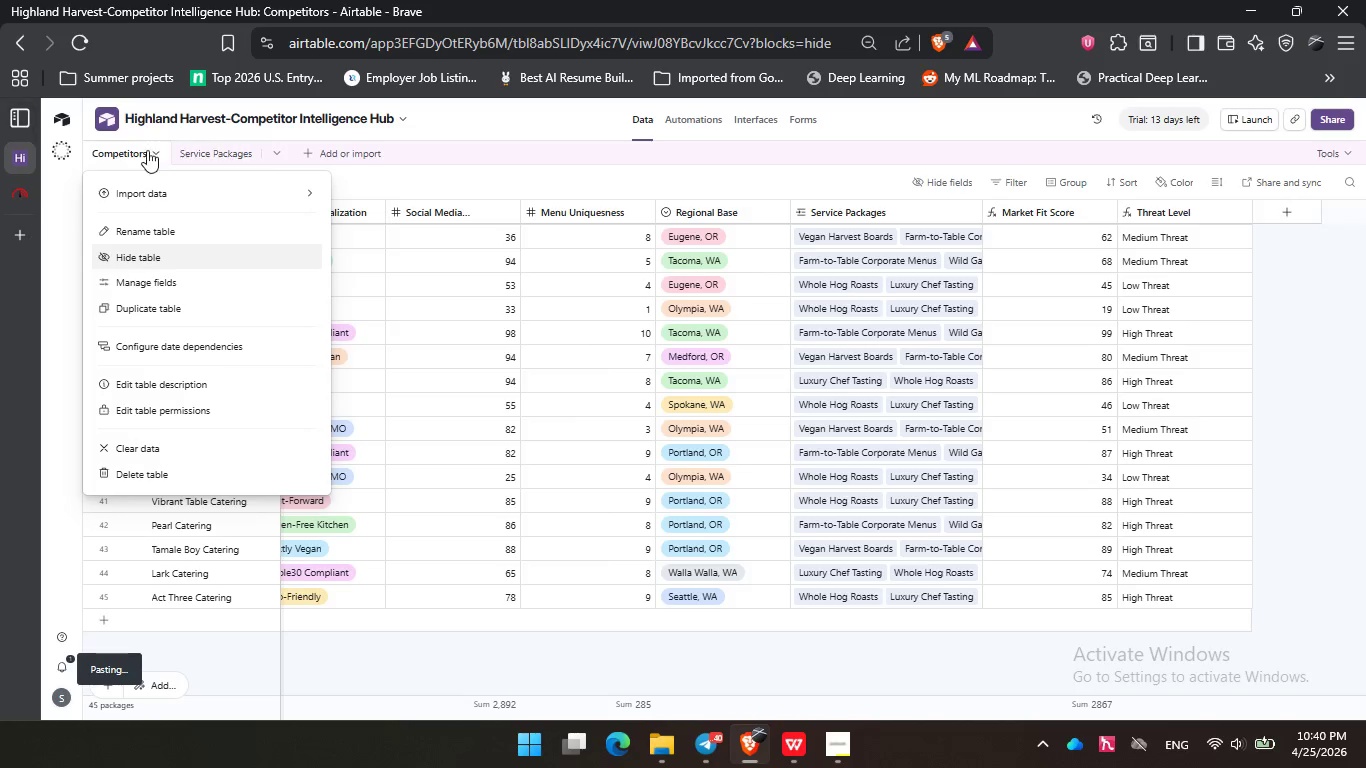 
left_click([454, 184])
 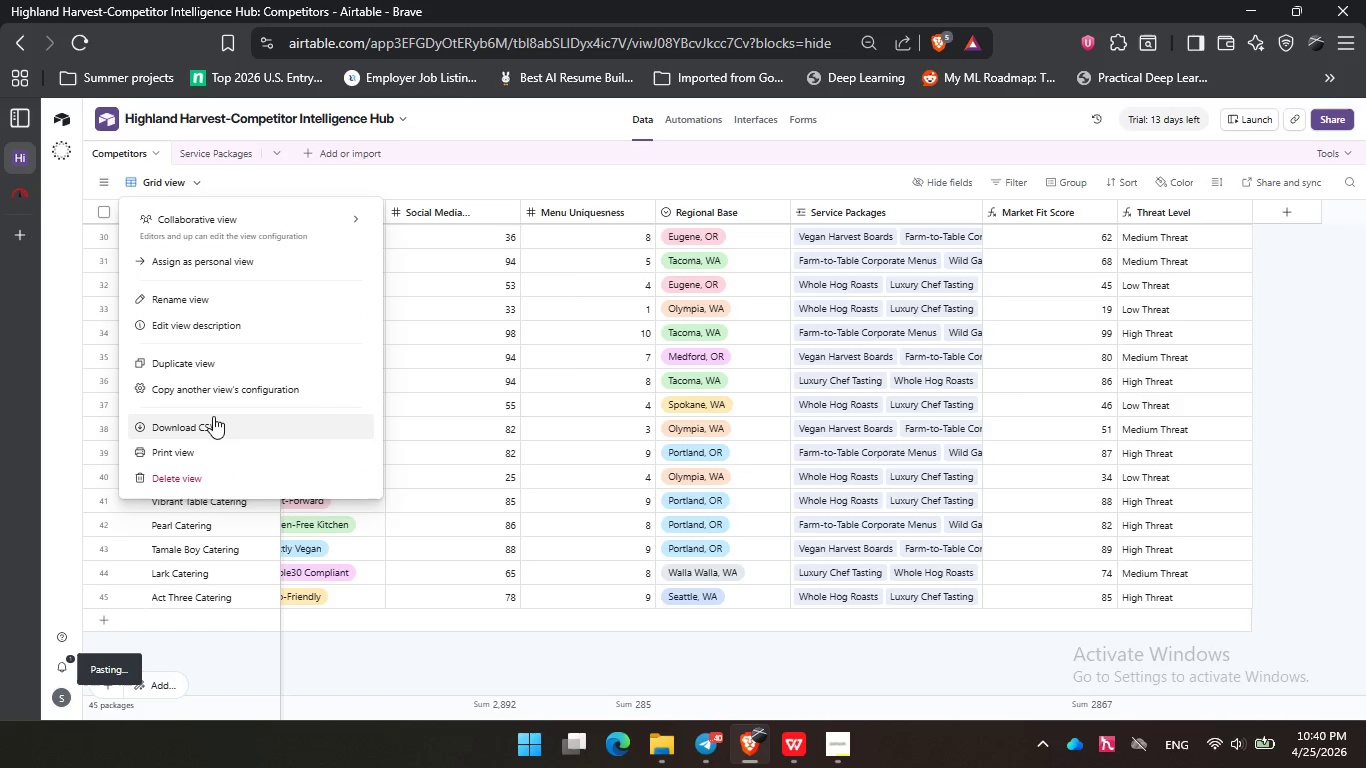 
wait(5.23)
 